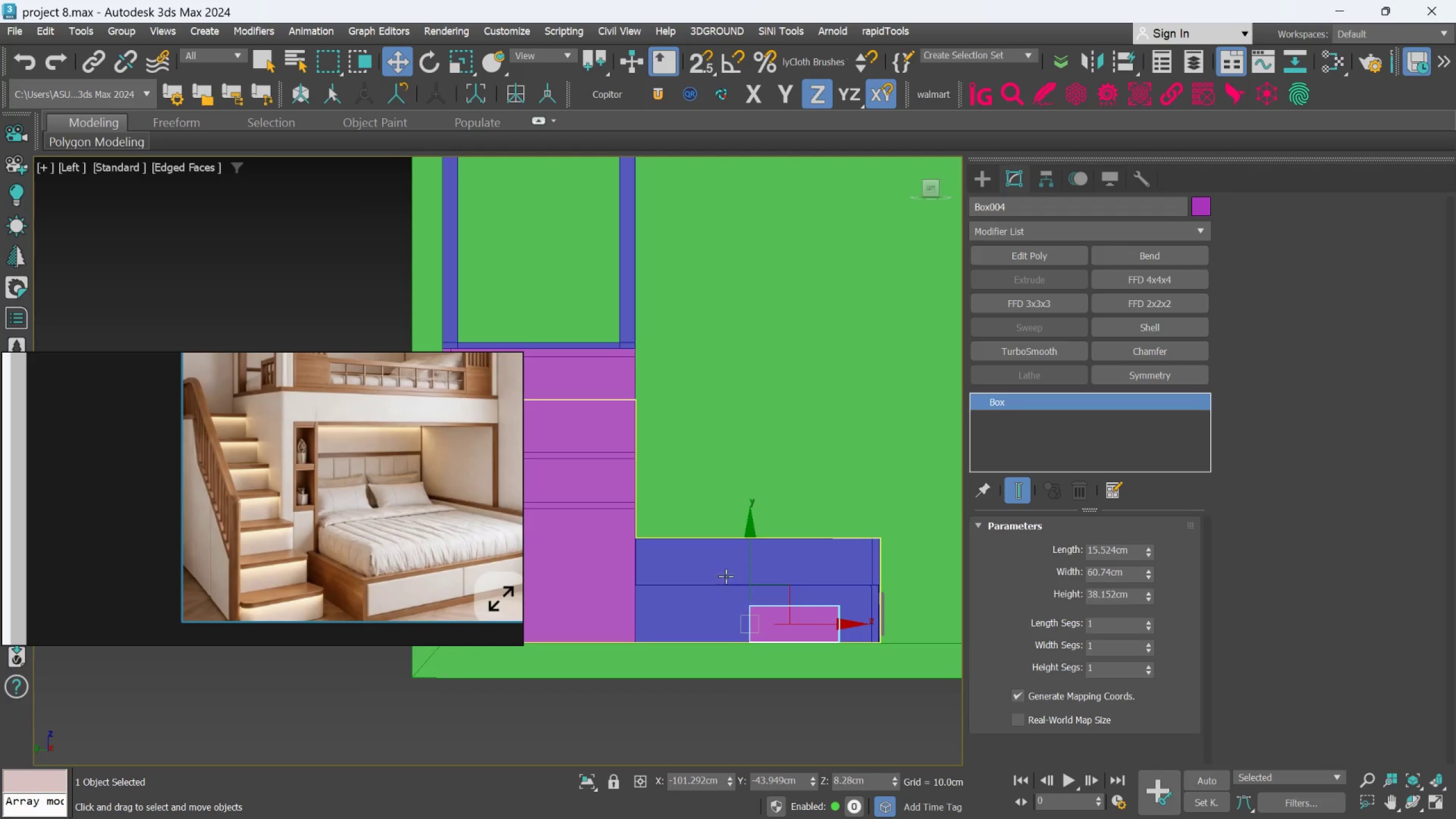 
wait(7.84)
 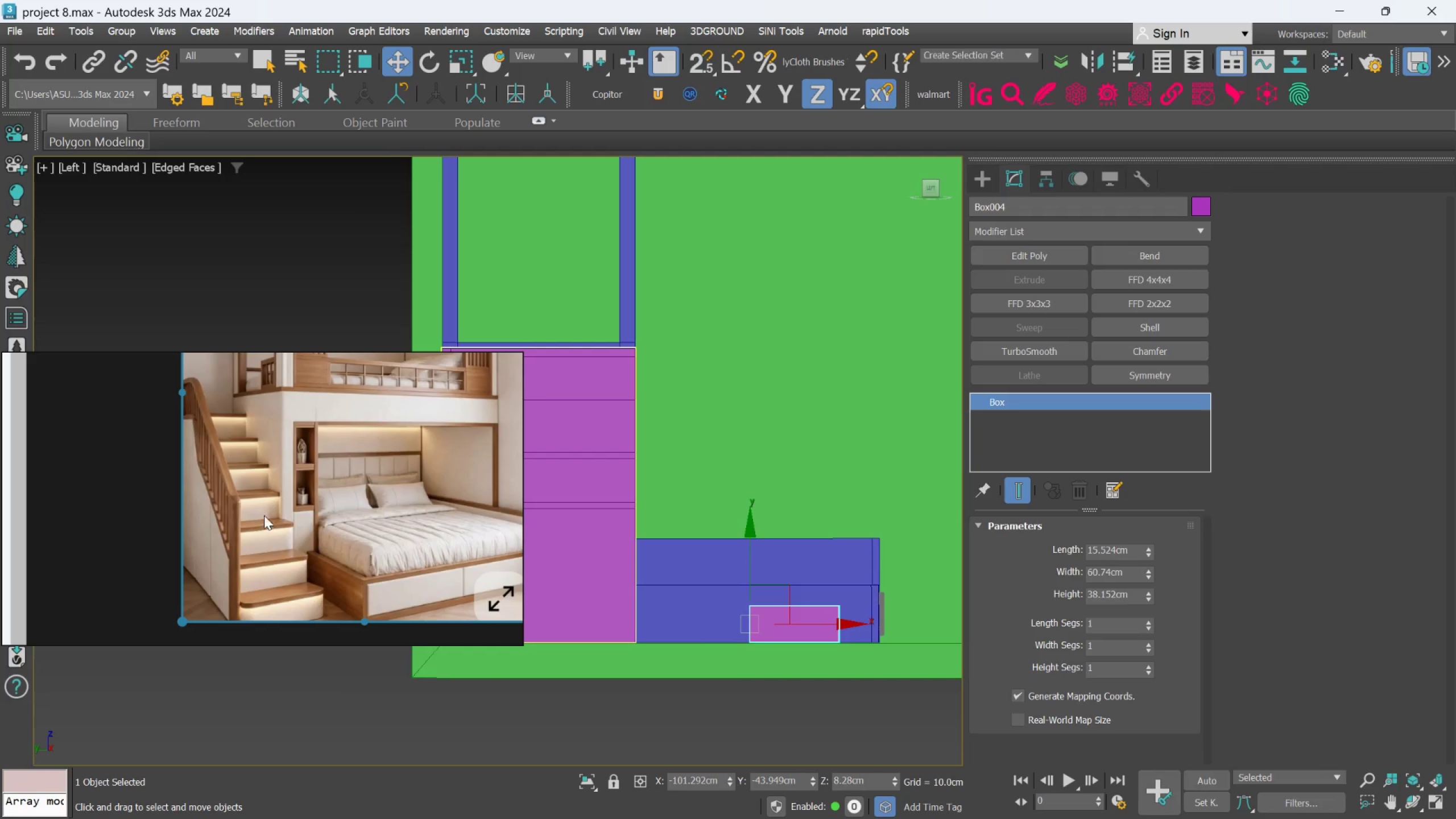 
hold_key(key=ShiftLeft, duration=3.33)
left_click_drag(start_coordinate=[748, 567], to_coordinate=[758, 532])
 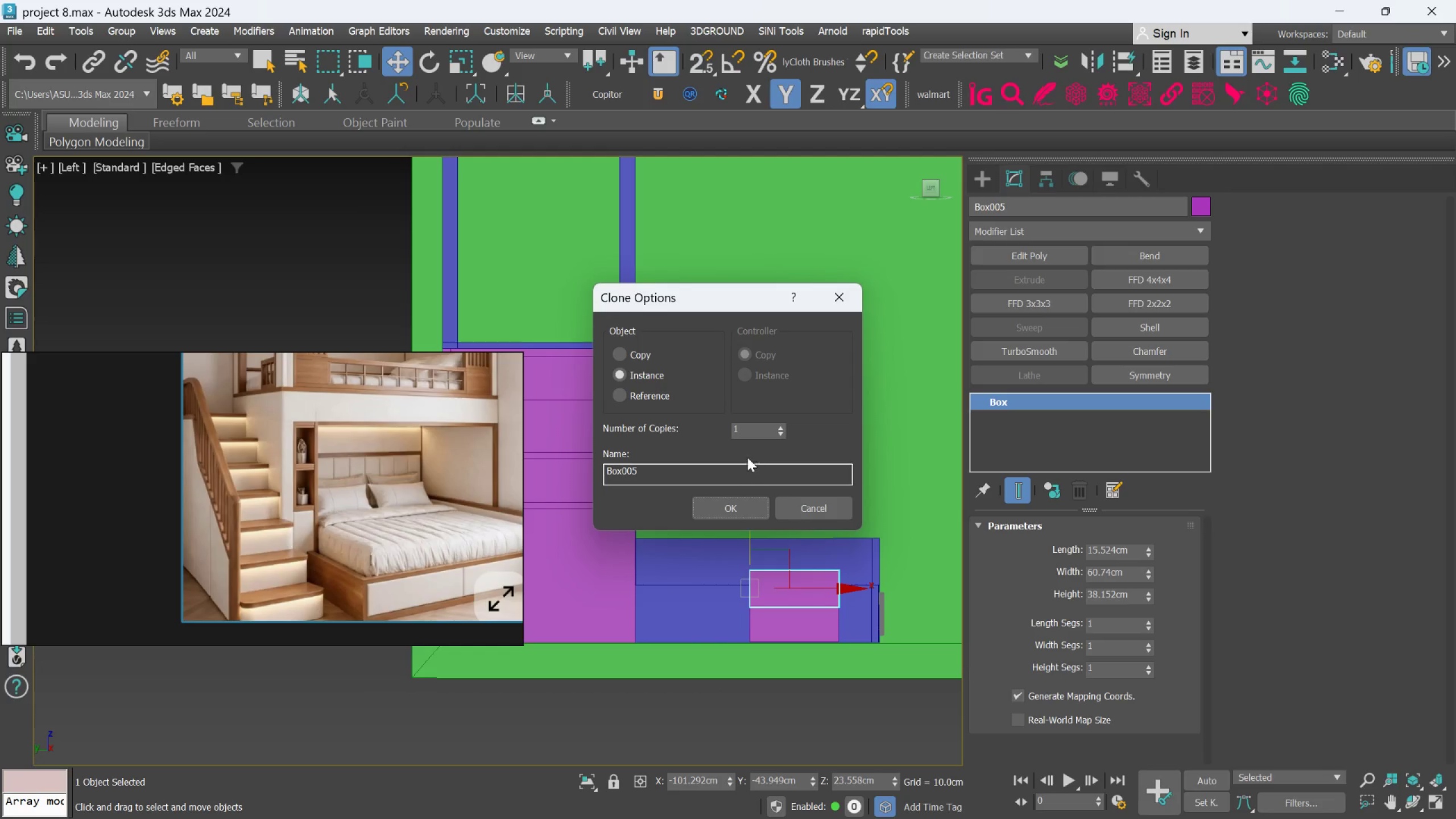 
double_click([746, 435])
 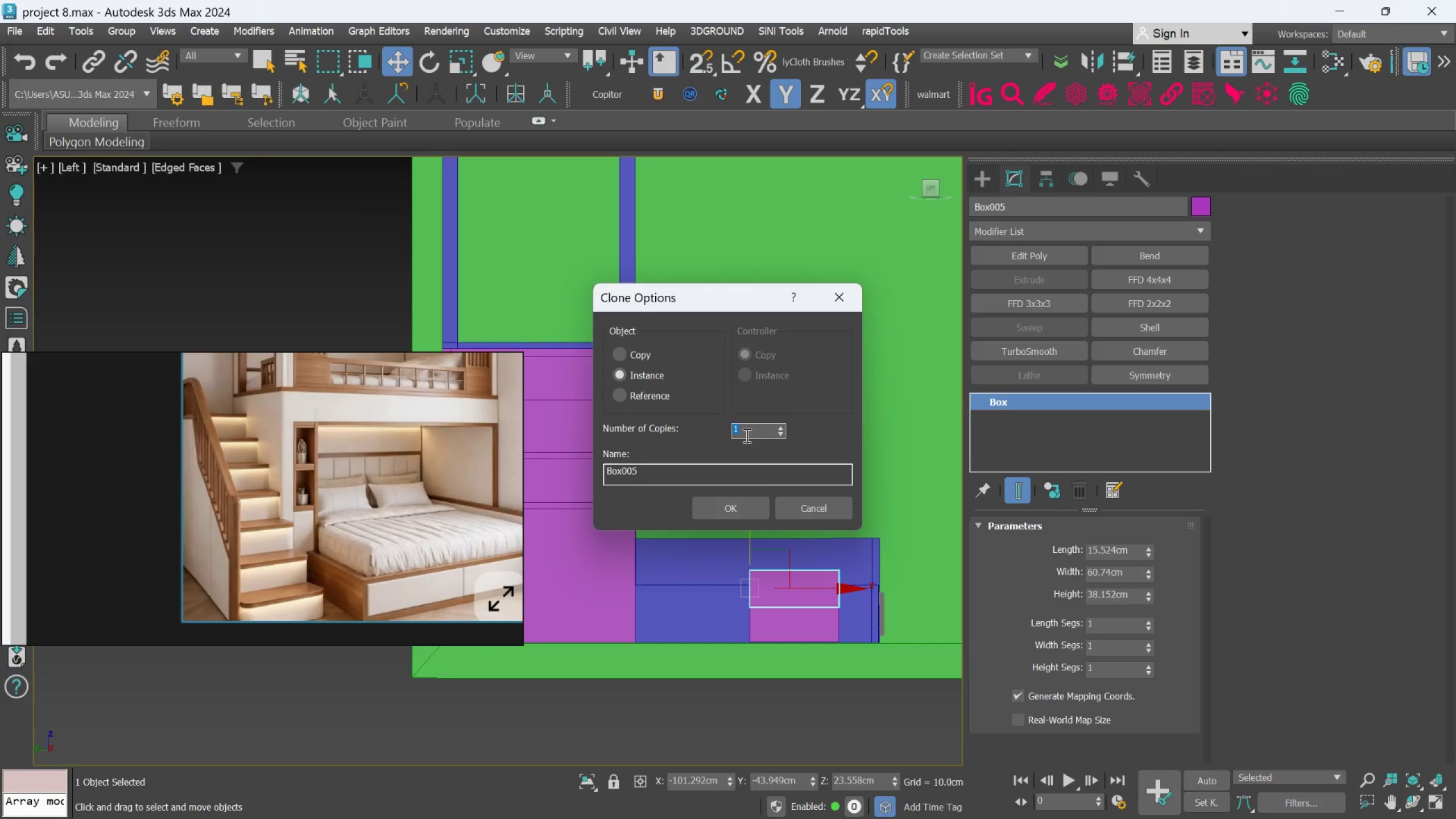 
key(6)
 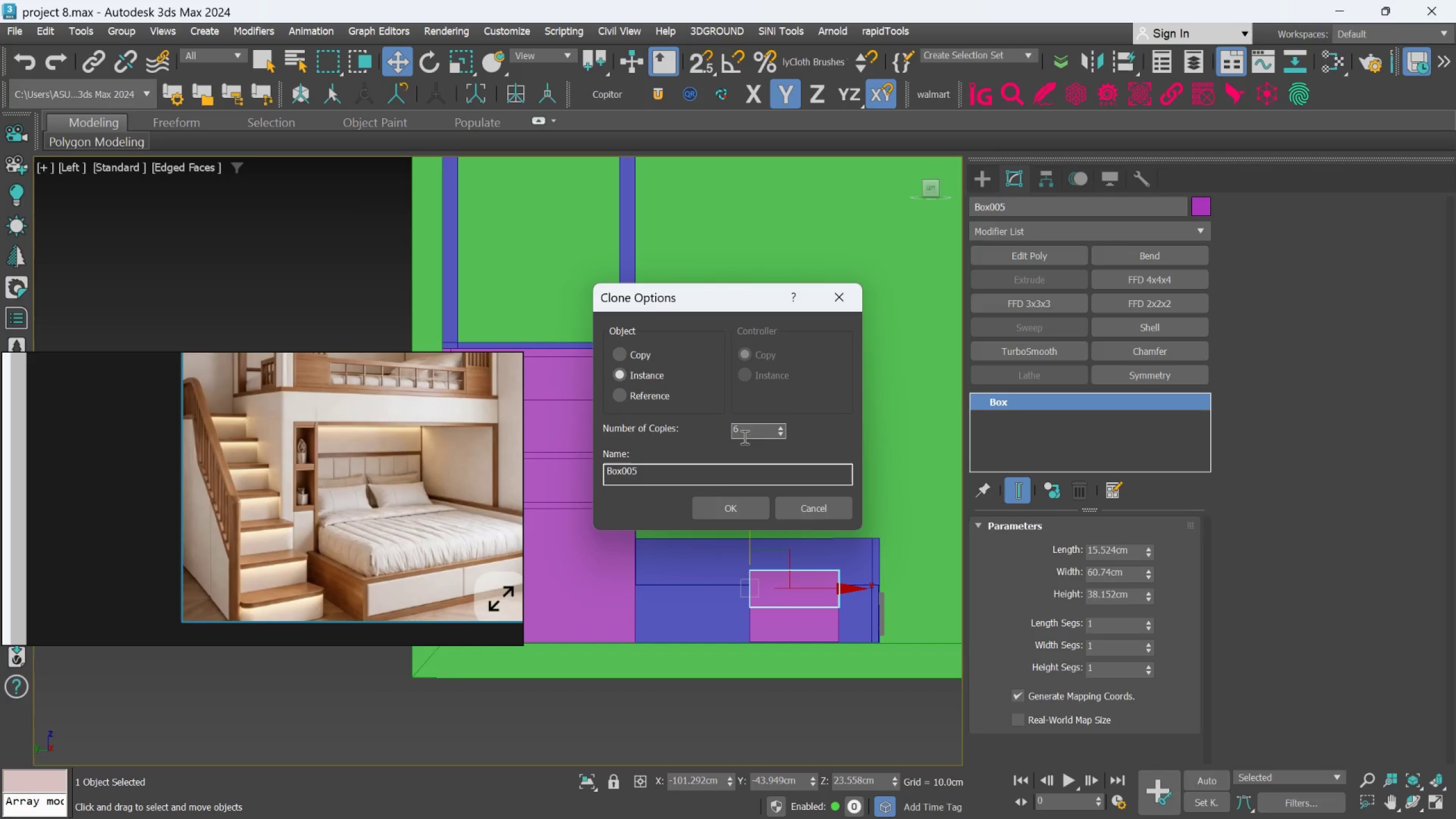 
key(Enter)
 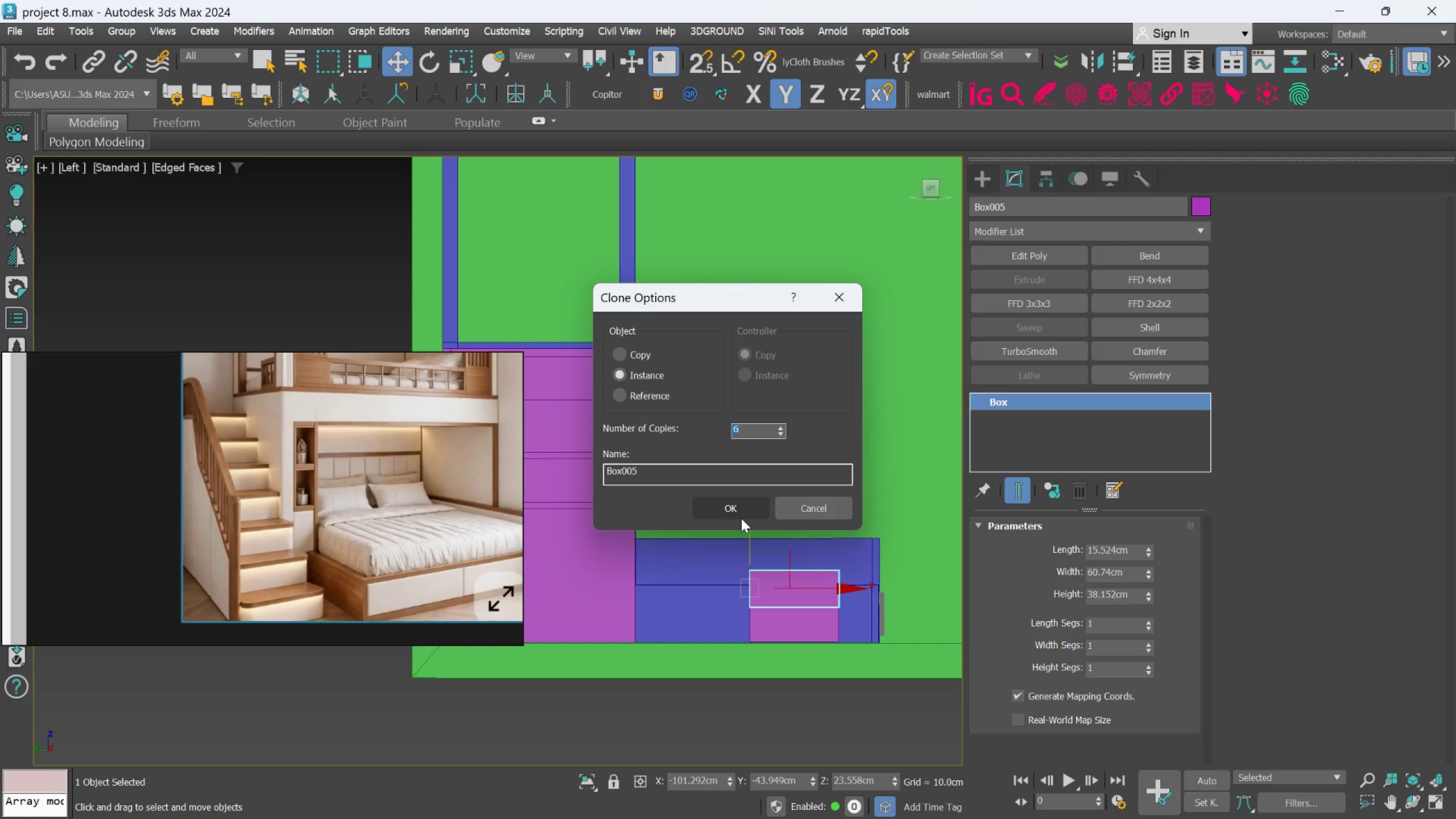 
left_click([743, 509])
 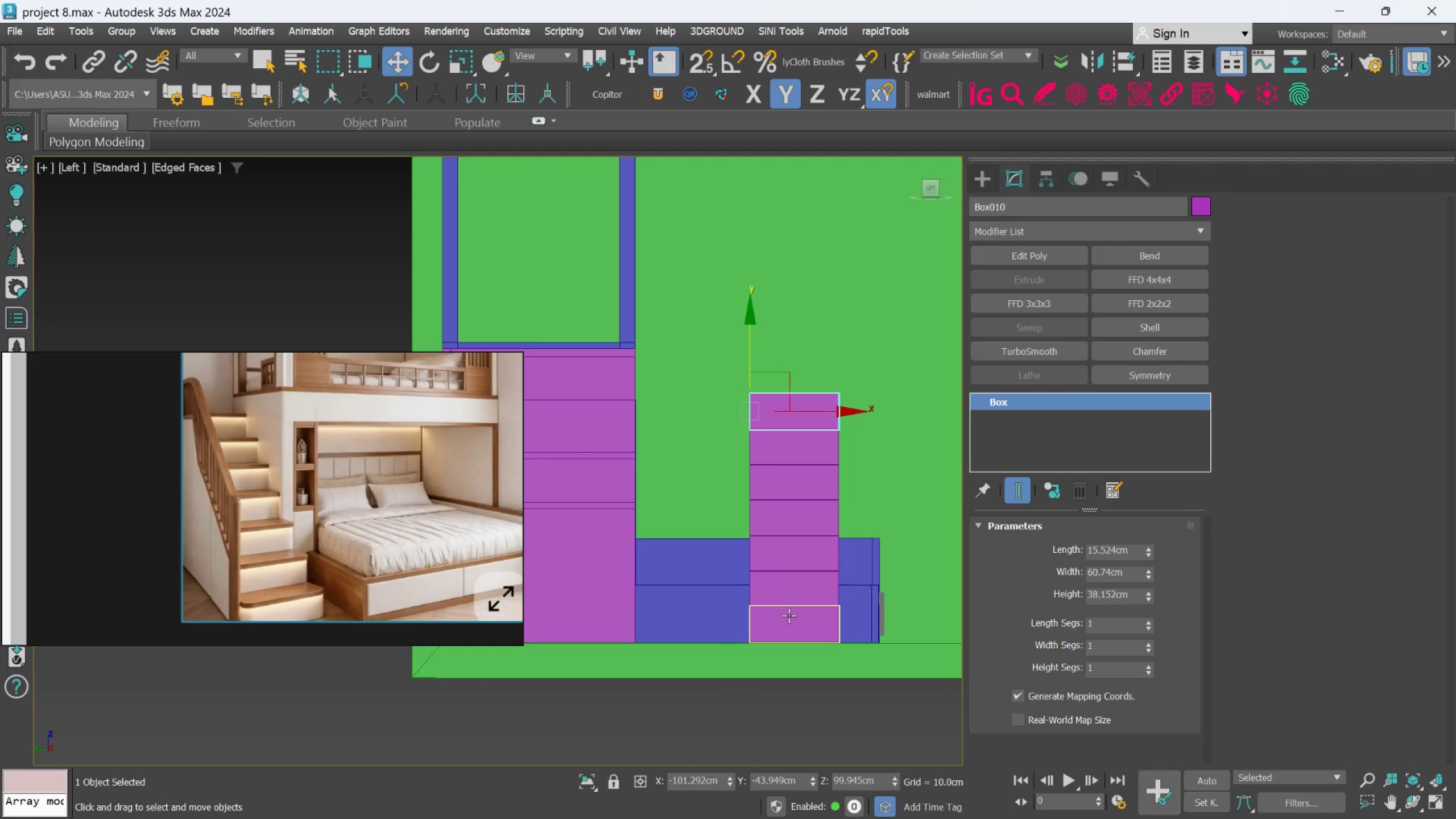 
left_click([798, 584])
 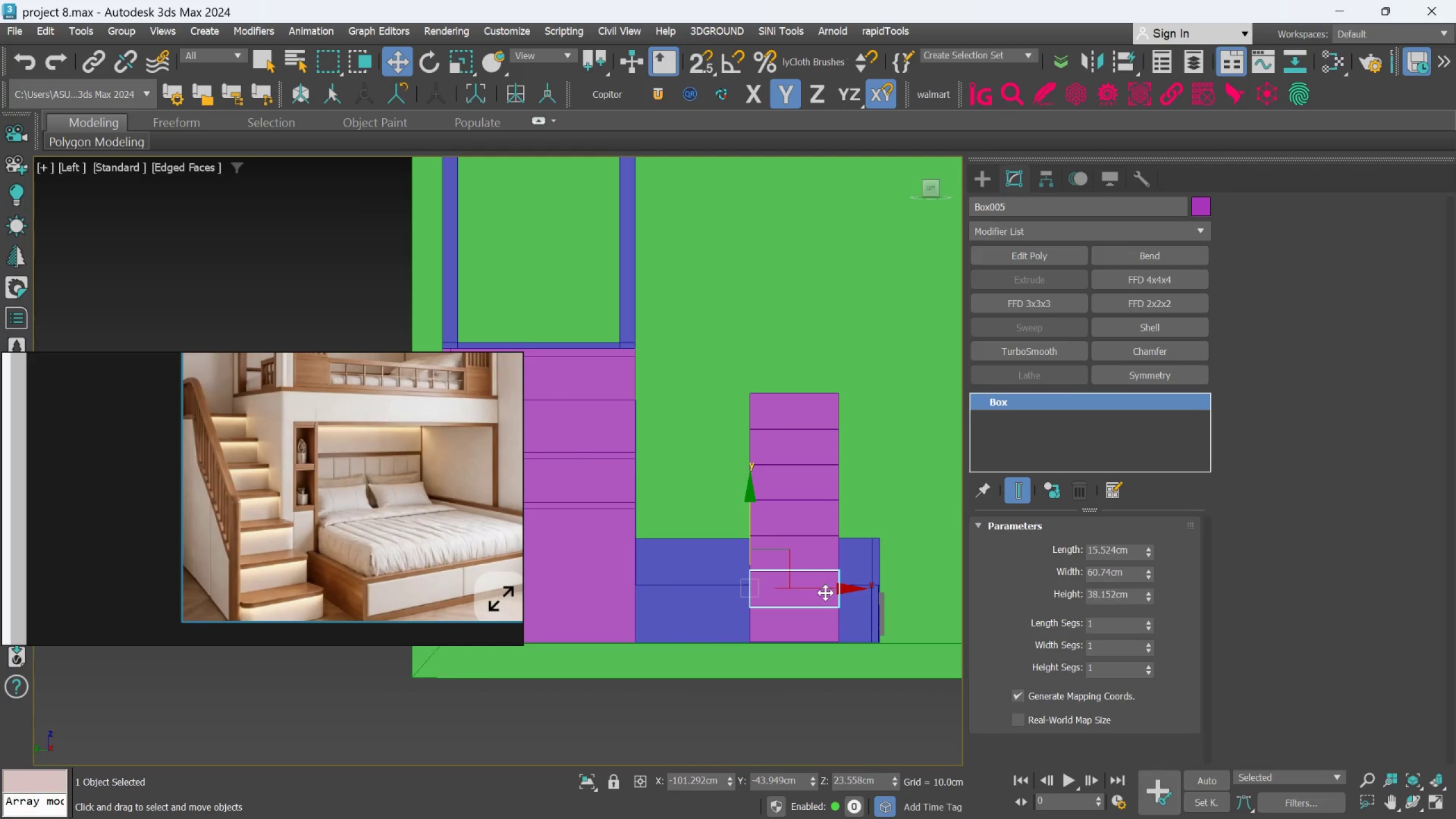 
scroll: coordinate [825, 593], scroll_direction: up, amount: 1.0
 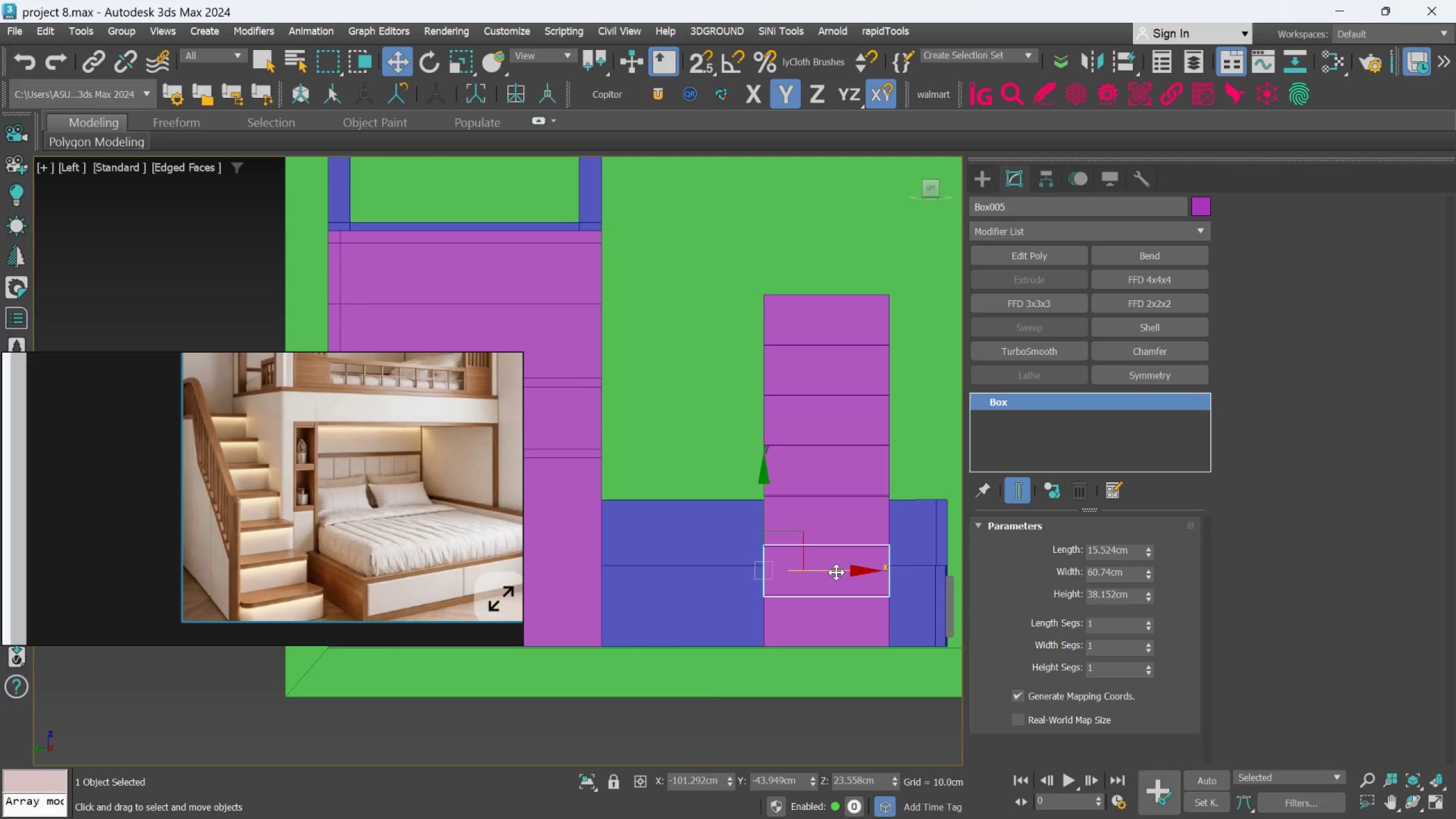 
left_click_drag(start_coordinate=[839, 570], to_coordinate=[792, 568])
 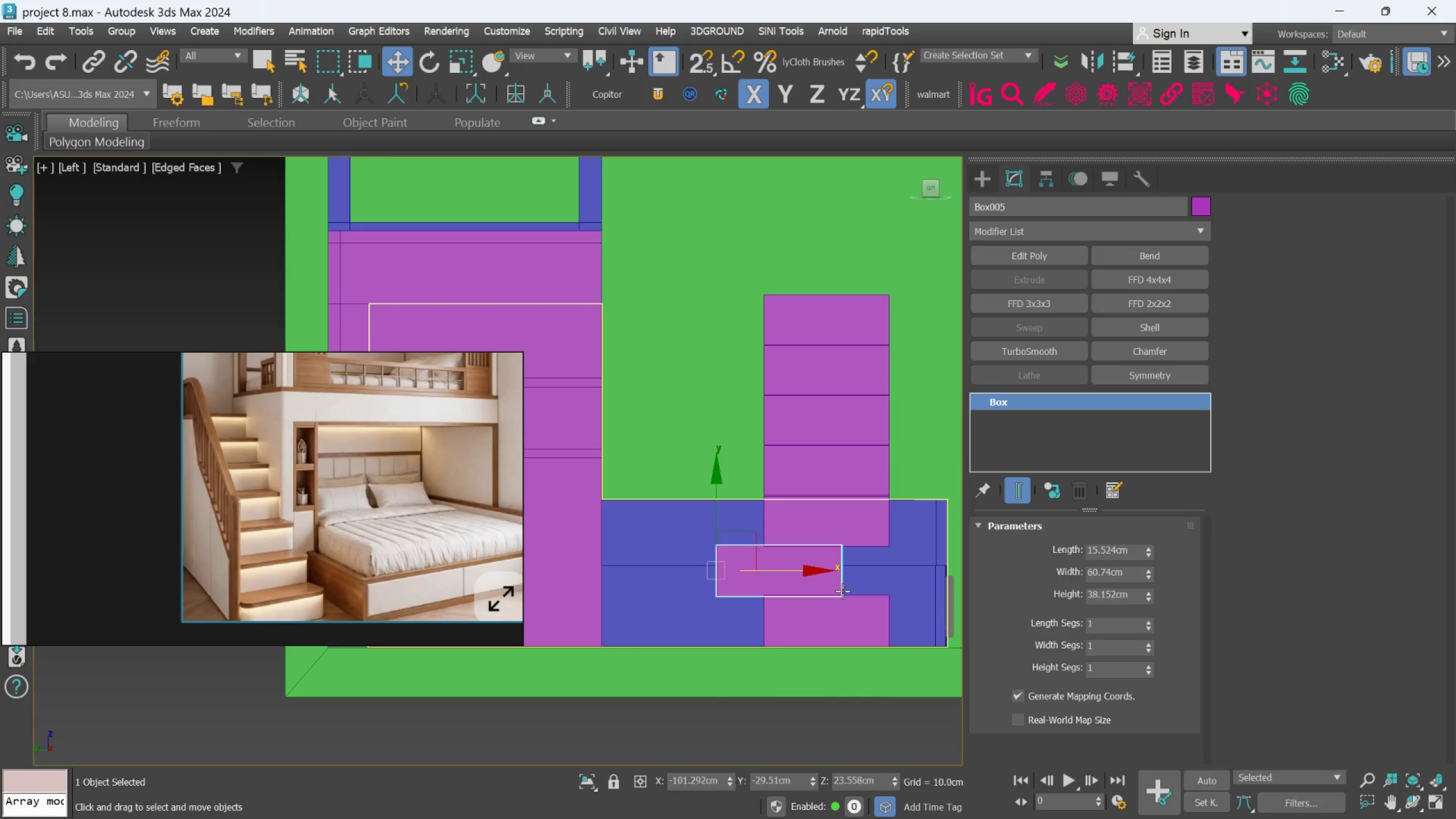 
key(S)
 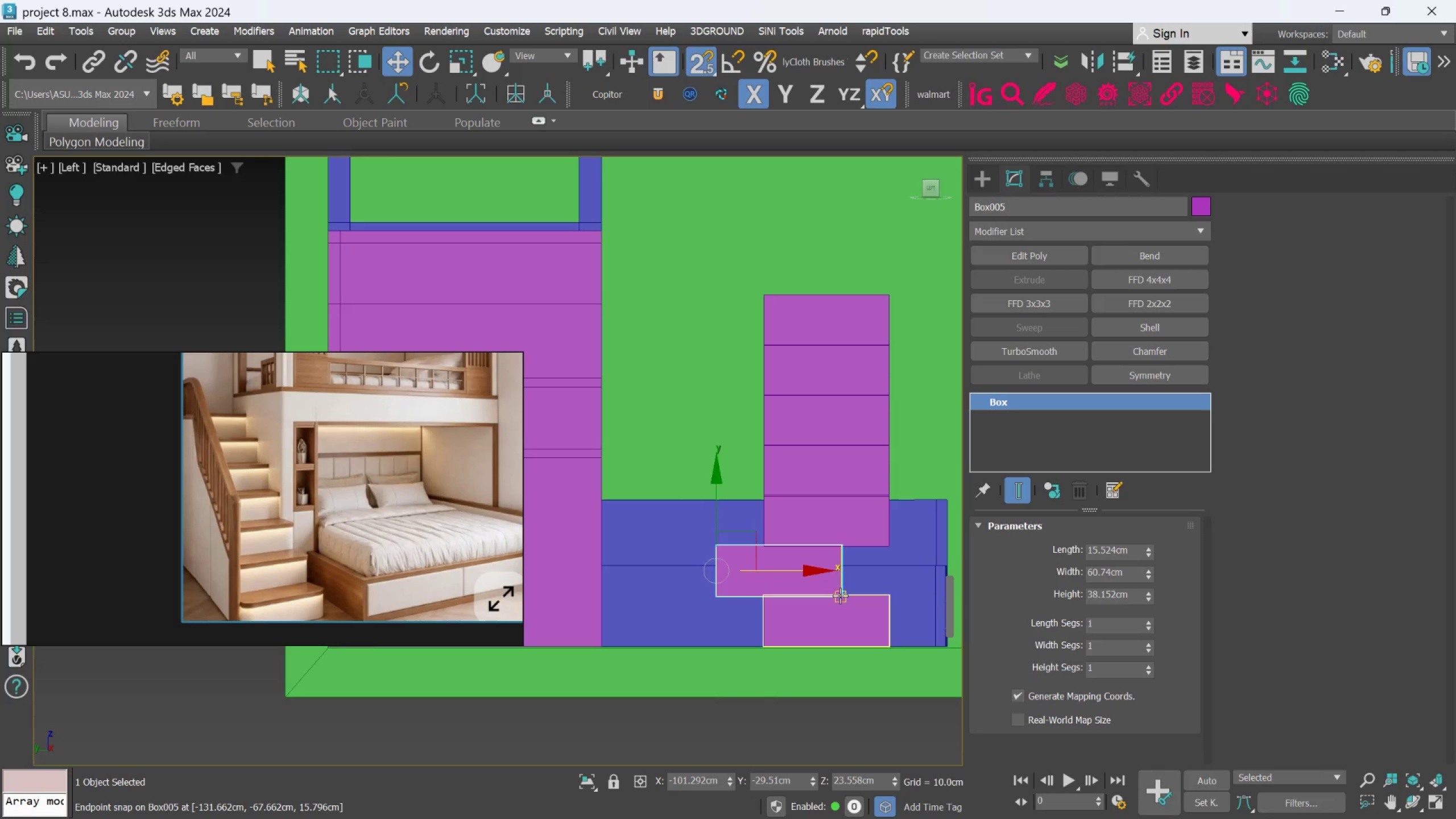 
left_click_drag(start_coordinate=[841, 593], to_coordinate=[824, 595])
 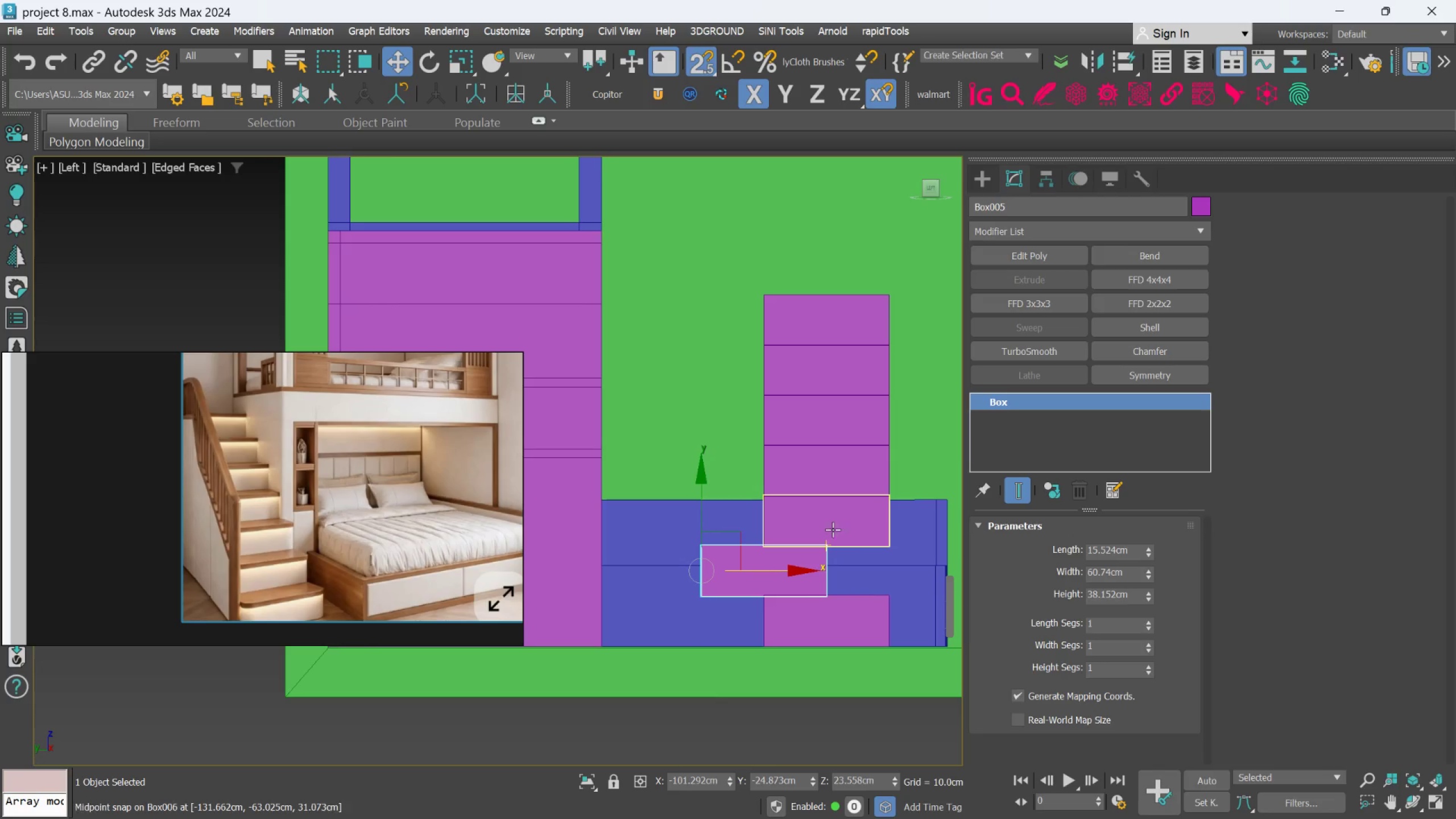 
left_click([833, 528])
 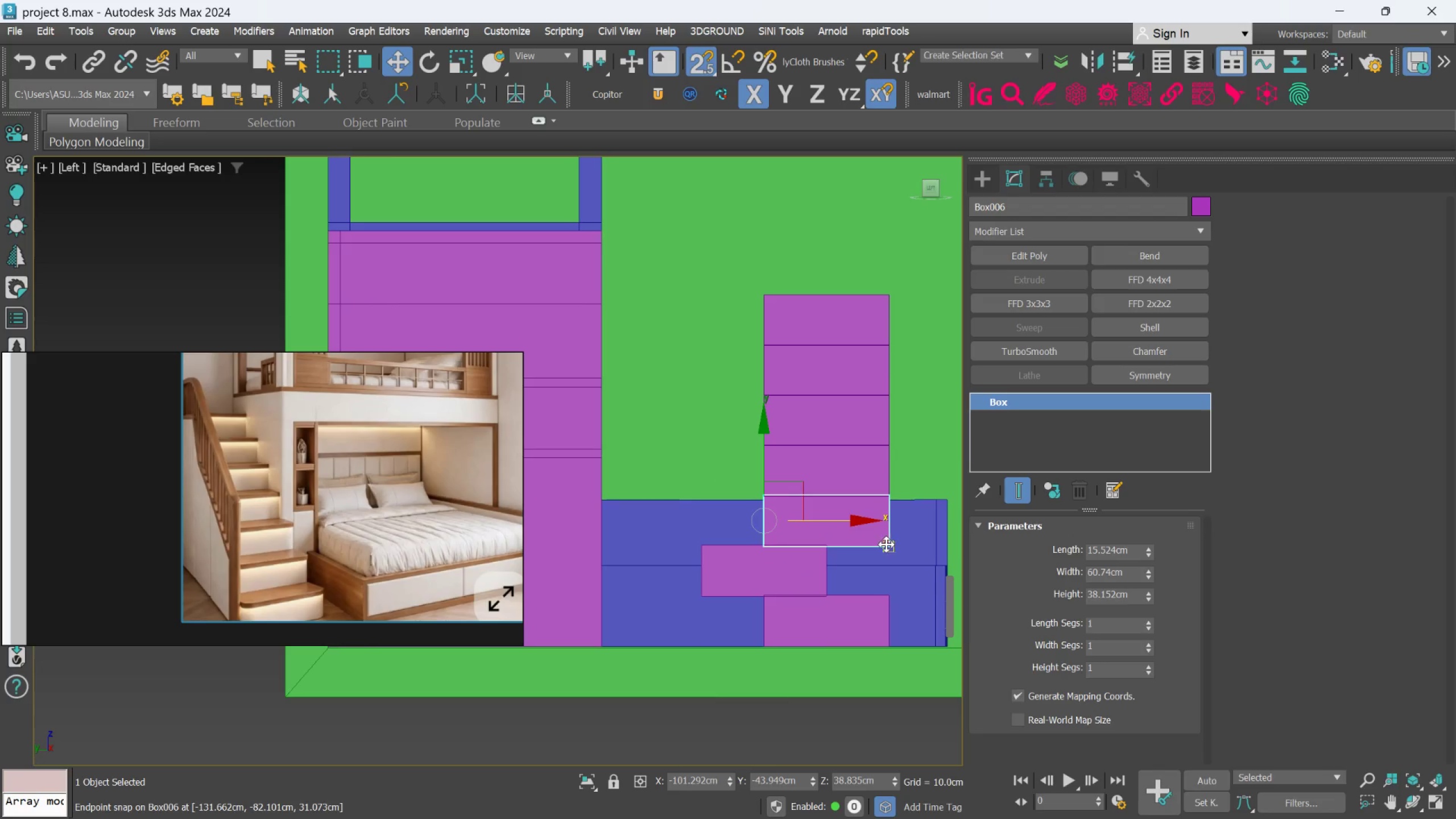 
left_click_drag(start_coordinate=[886, 544], to_coordinate=[760, 539])
 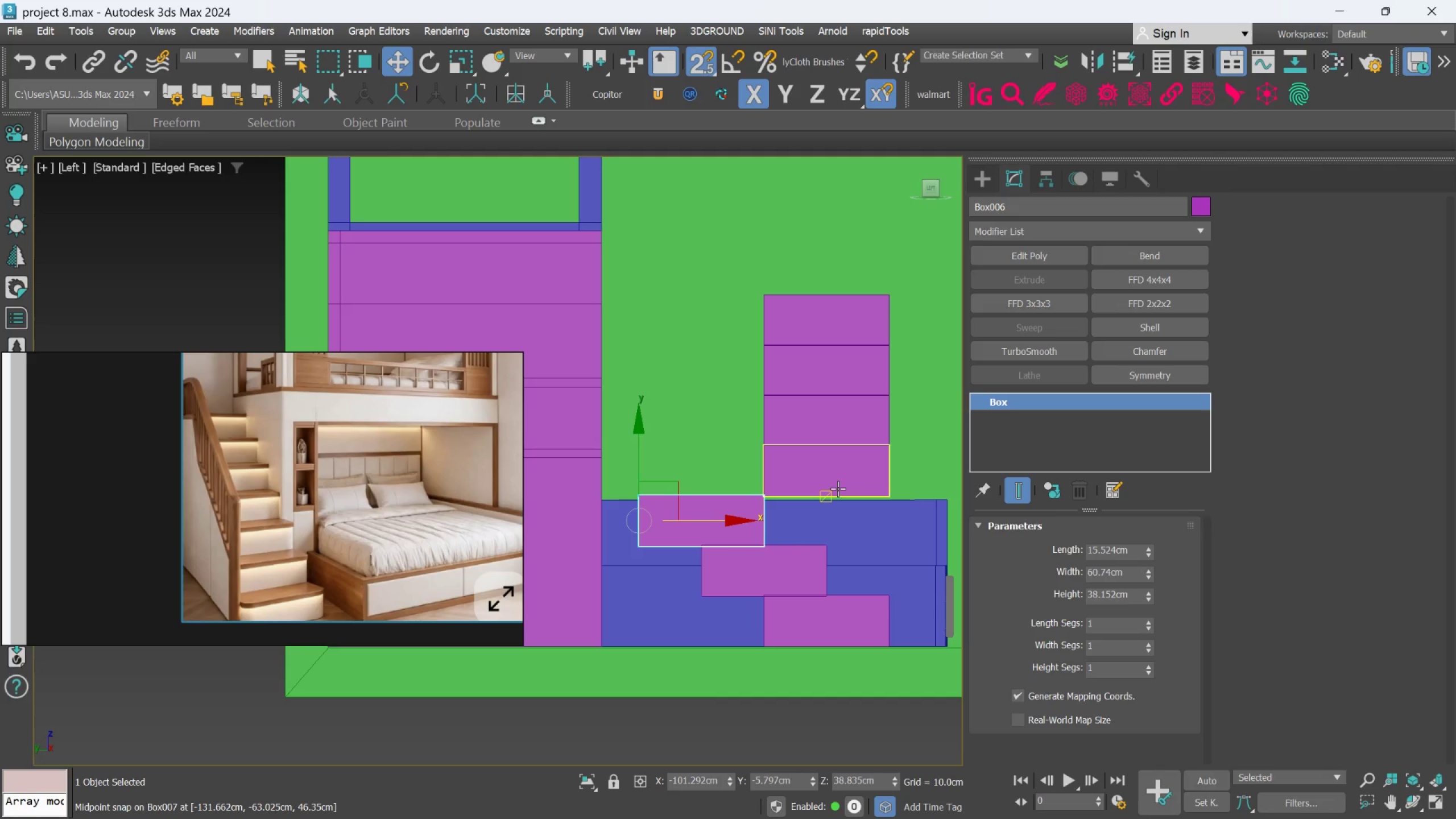 
left_click([838, 489])
 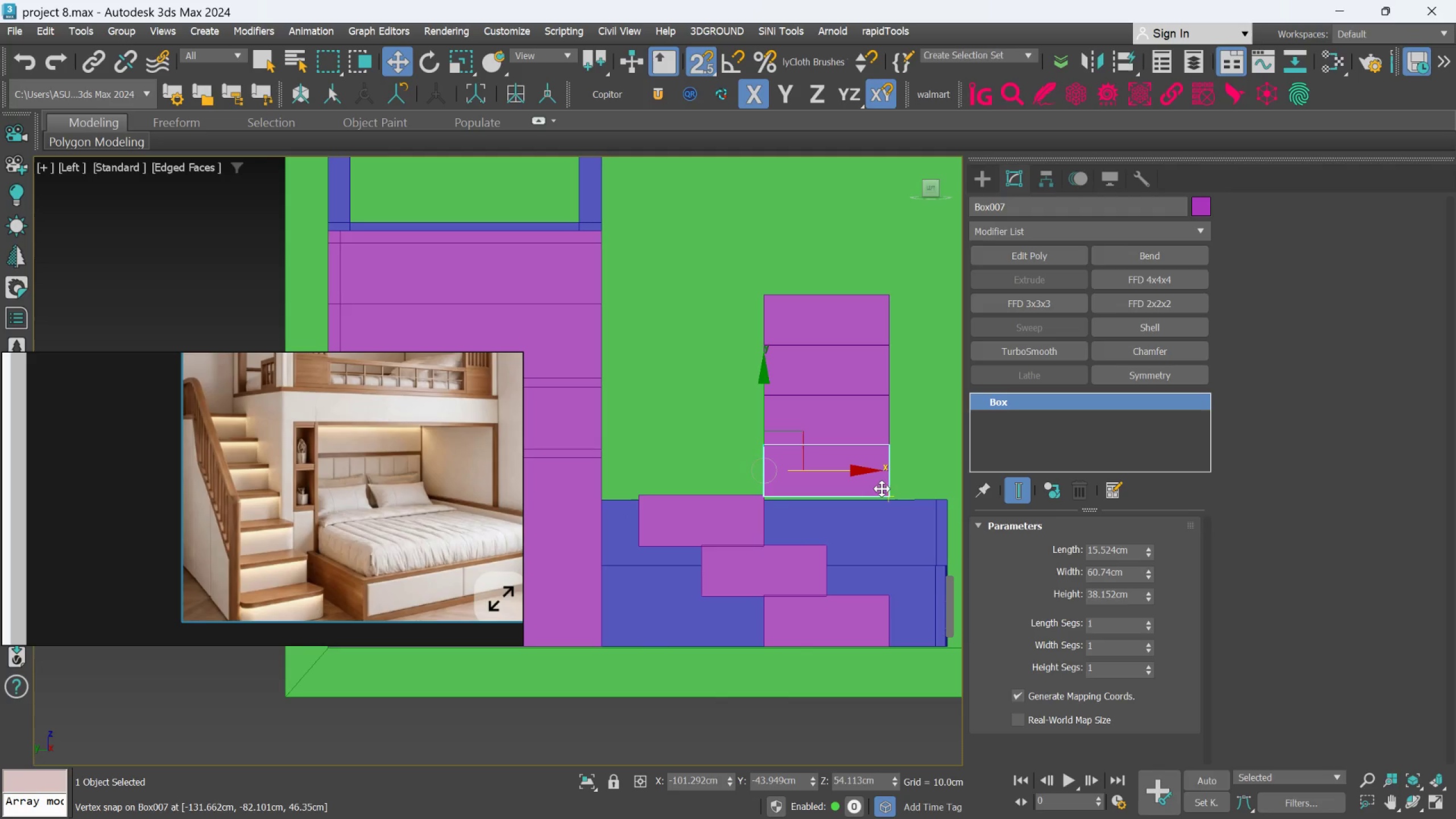 
left_click_drag(start_coordinate=[883, 490], to_coordinate=[702, 499])
 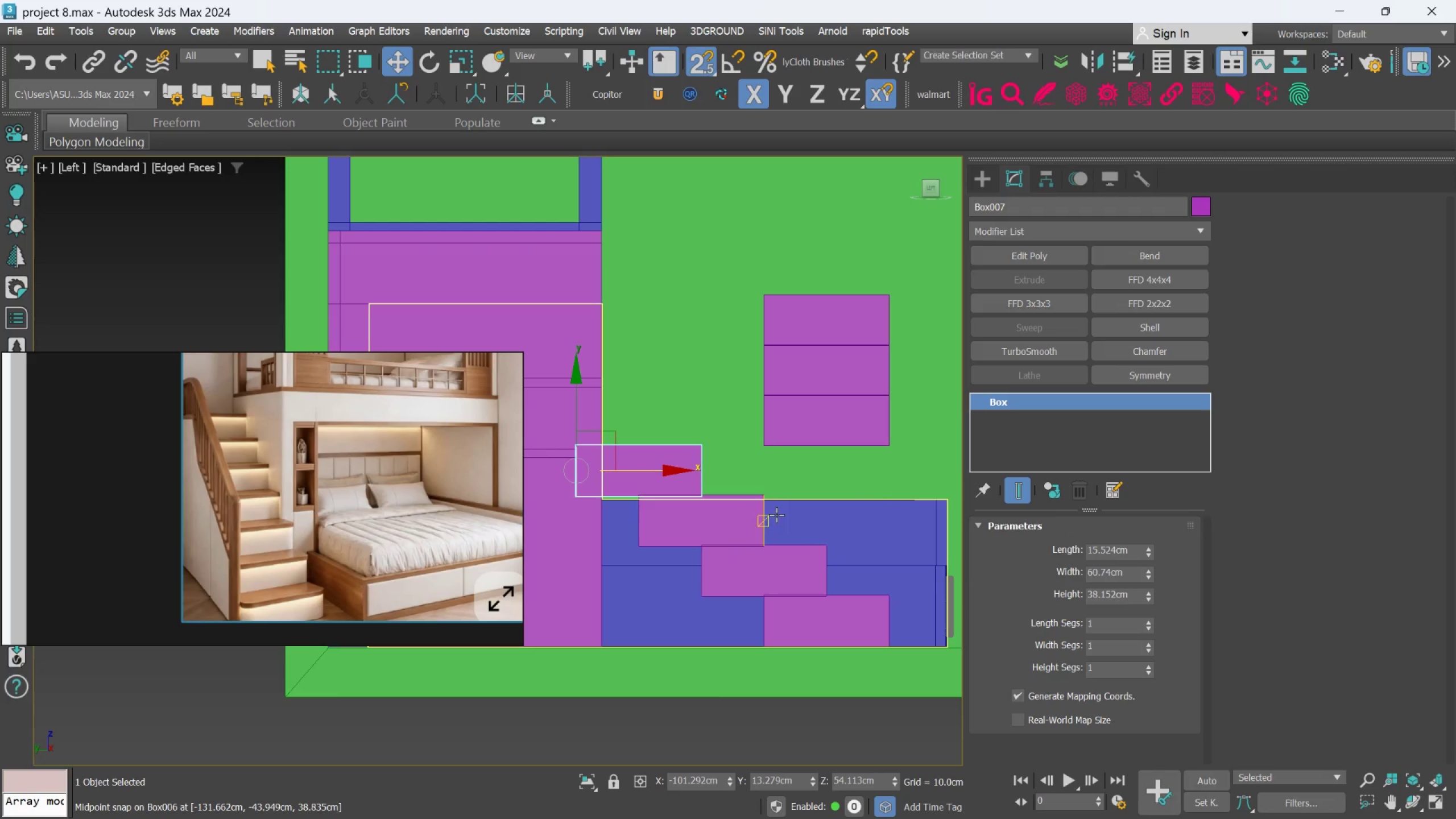 
scroll: coordinate [776, 515], scroll_direction: down, amount: 2.0
 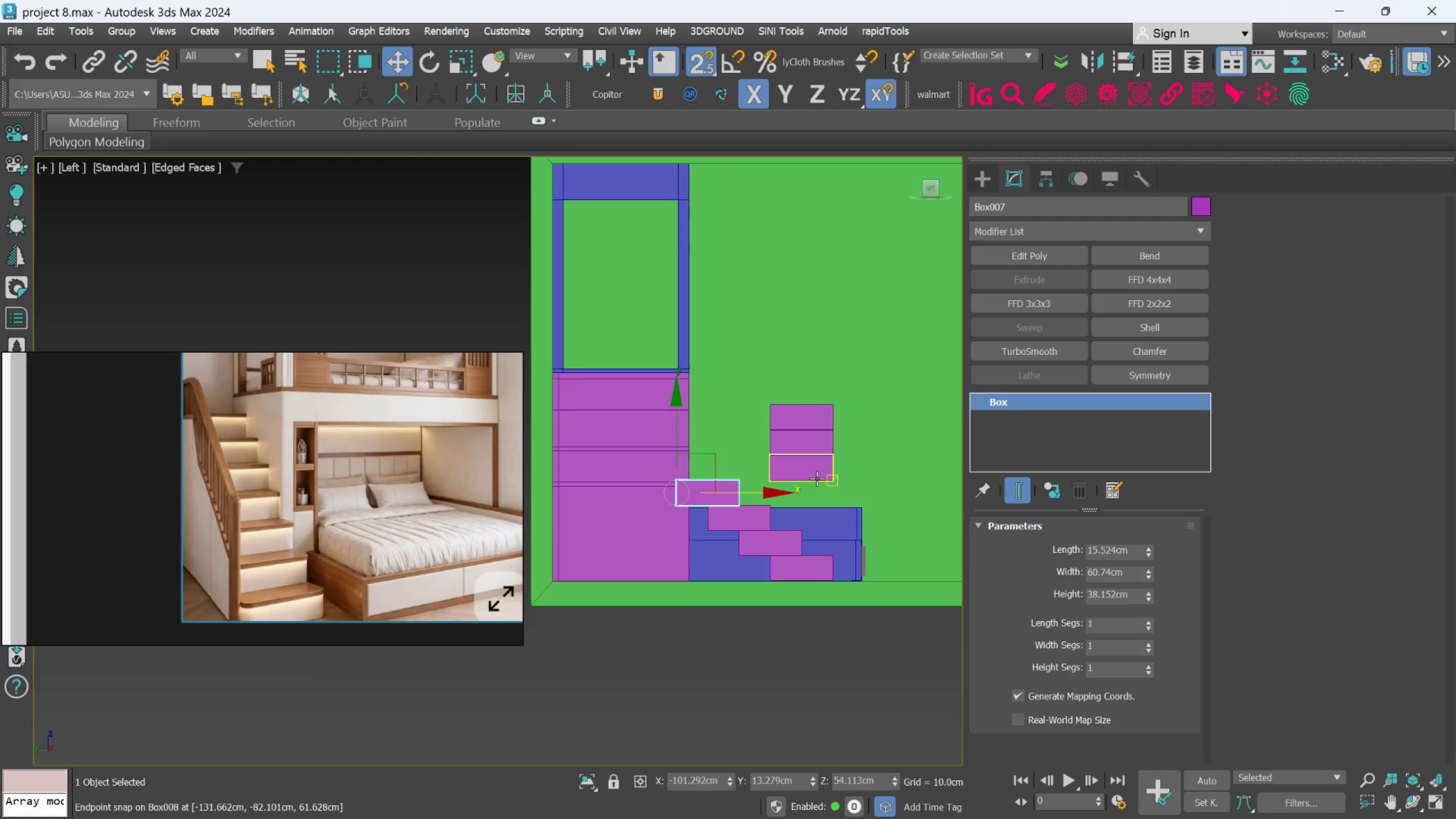 
left_click([817, 478])
 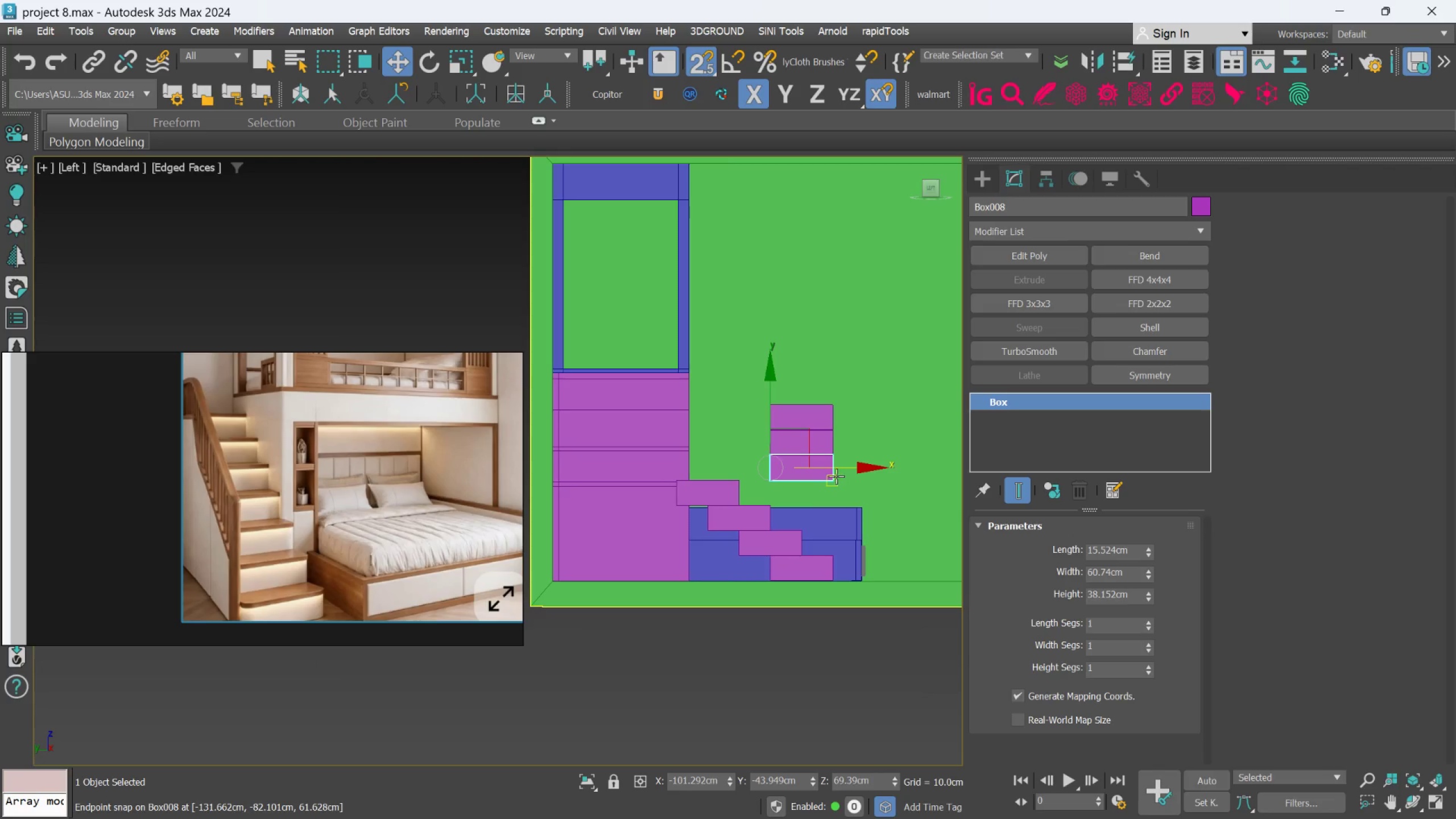 
left_click_drag(start_coordinate=[828, 479], to_coordinate=[698, 474])
 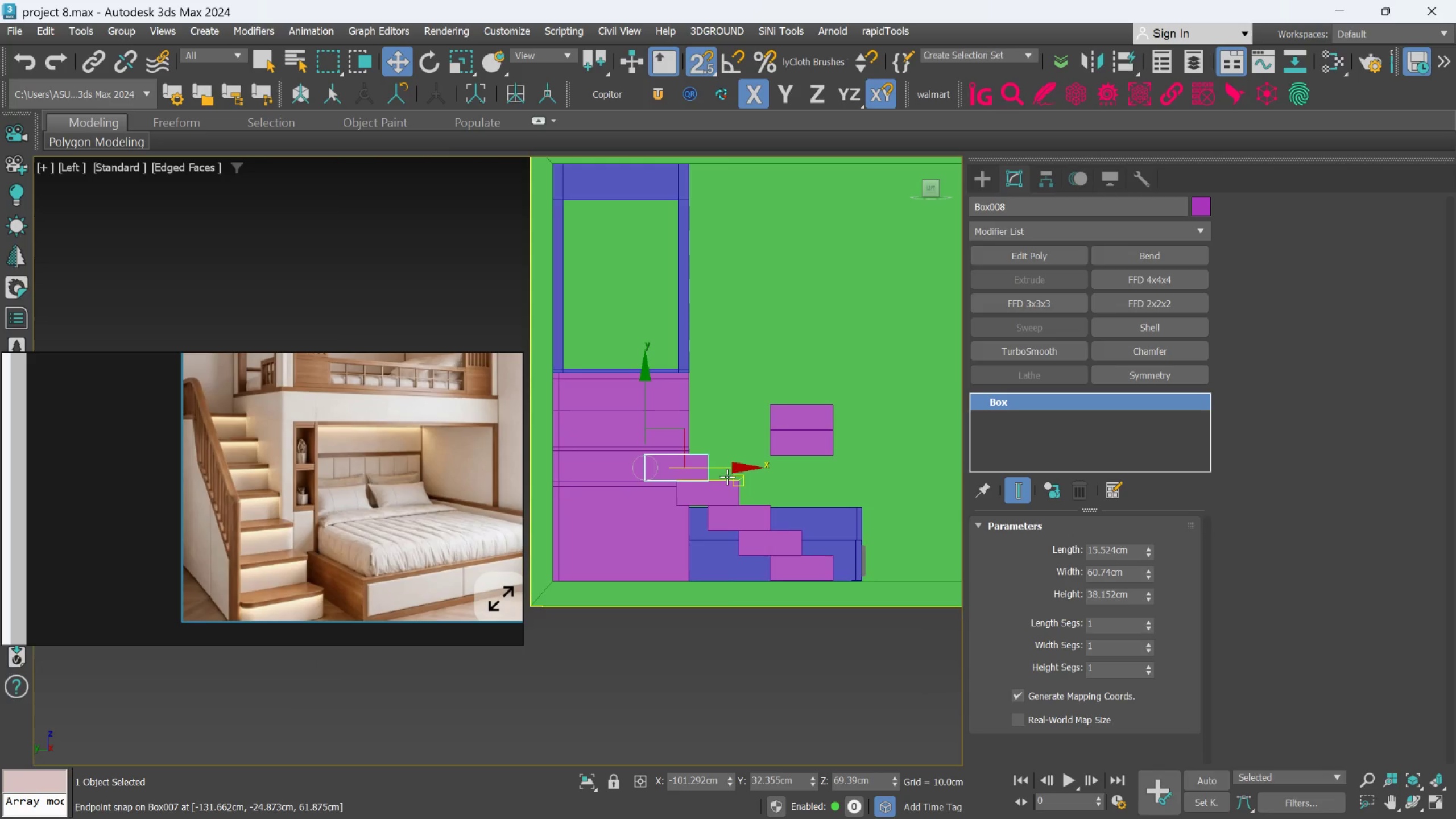 
scroll: coordinate [743, 498], scroll_direction: down, amount: 1.0
 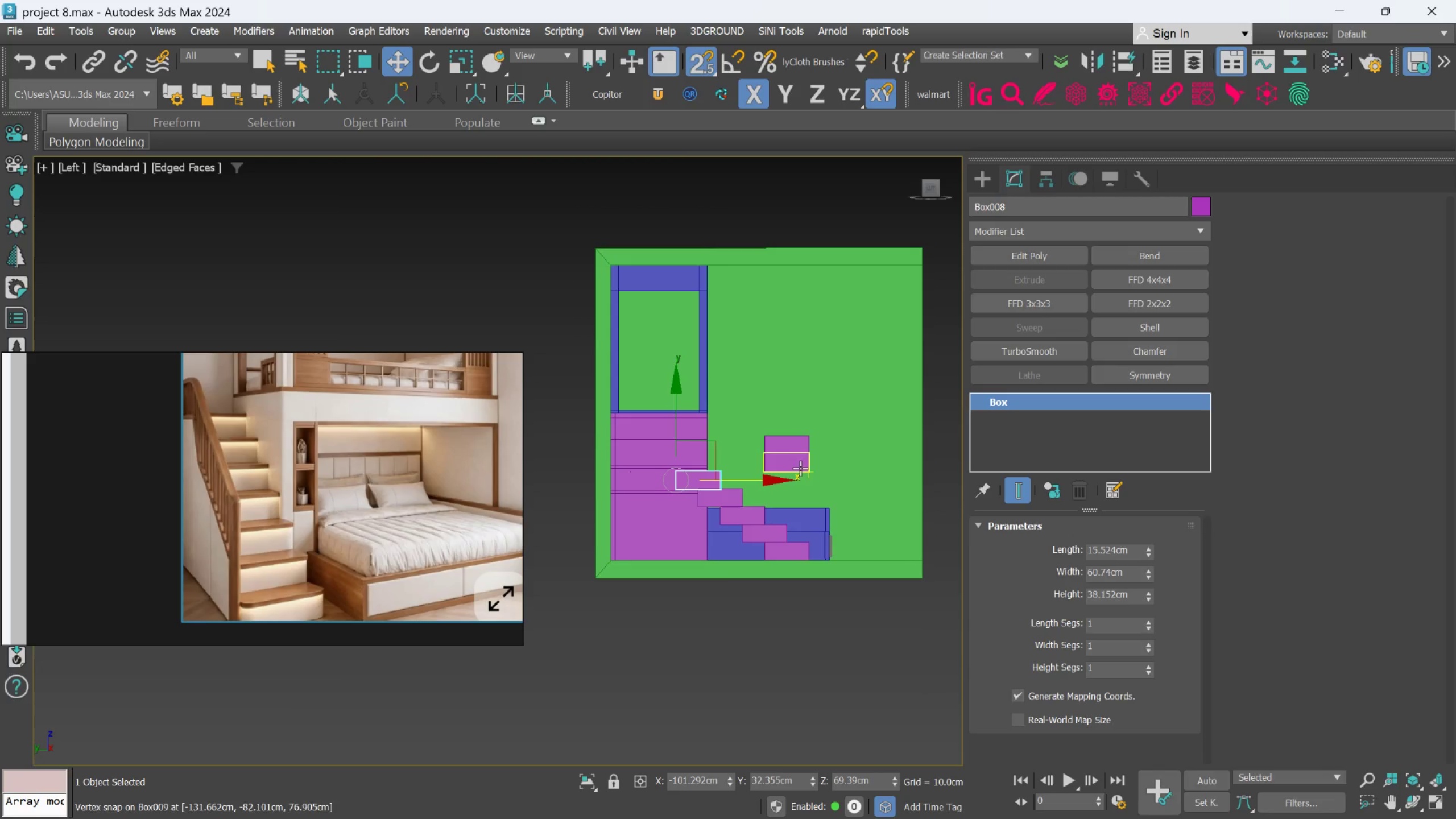 
left_click([800, 468])
 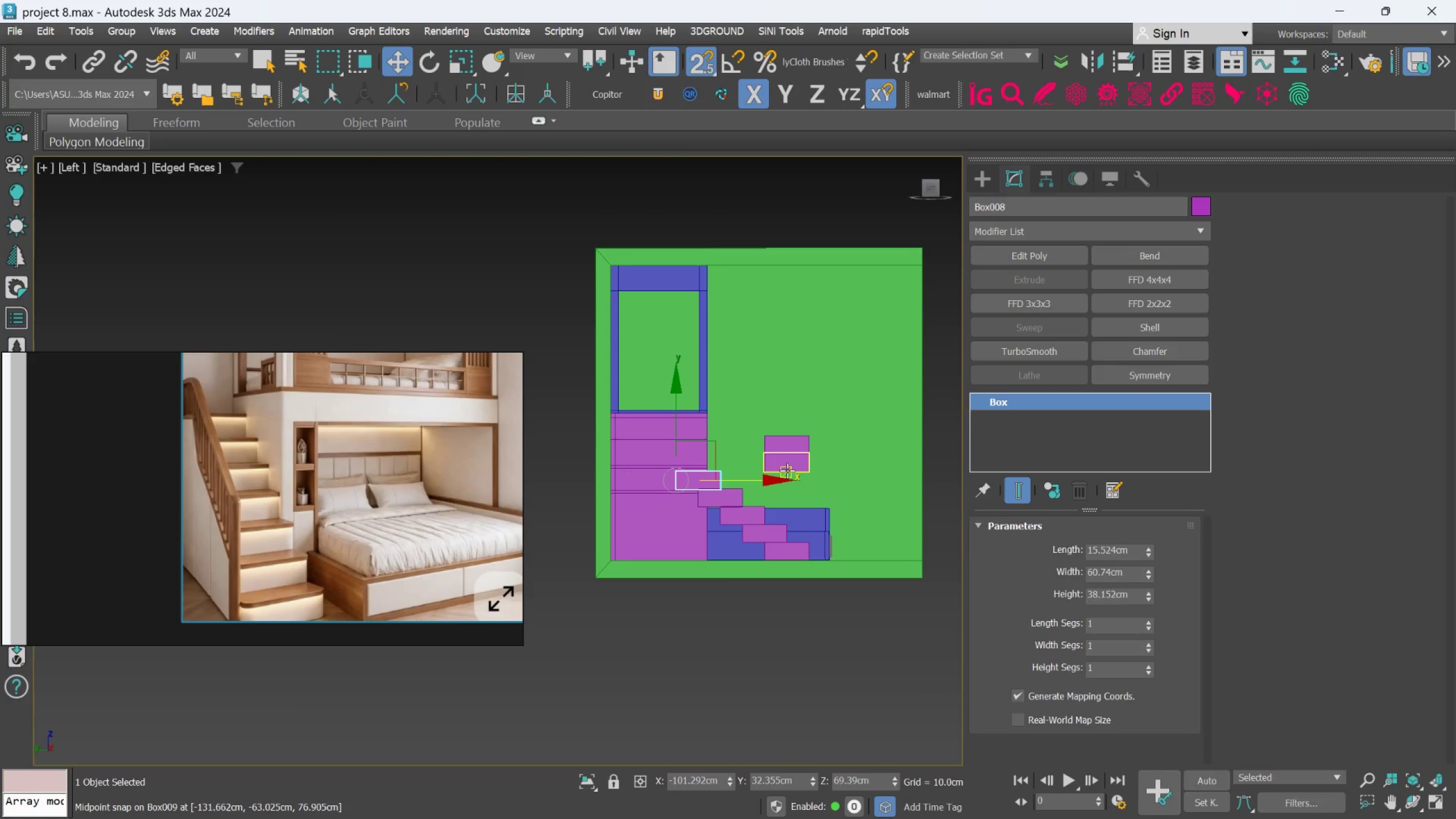 
scroll: coordinate [787, 470], scroll_direction: up, amount: 1.0
 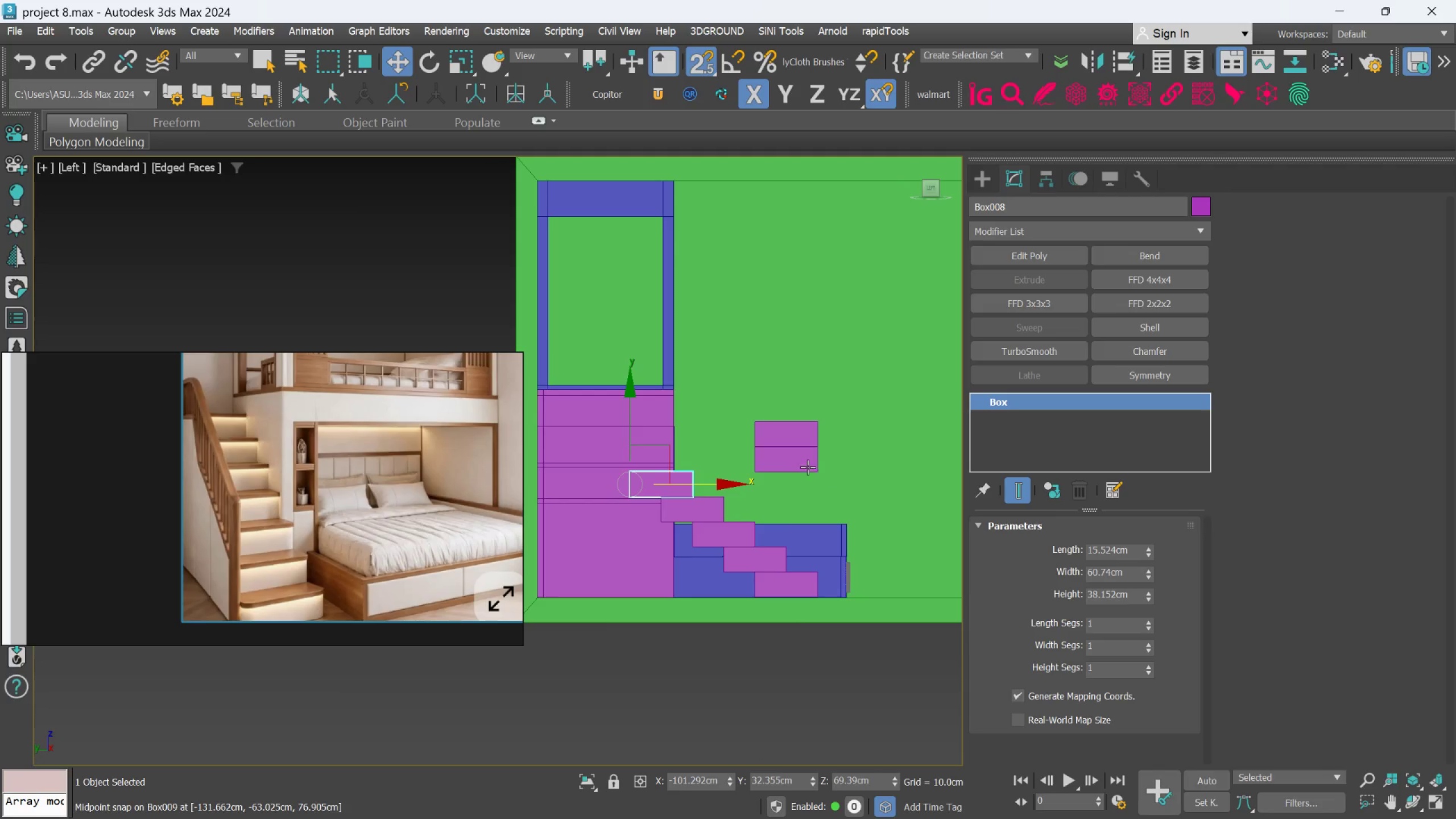 
left_click_drag(start_coordinate=[813, 465], to_coordinate=[655, 473])
 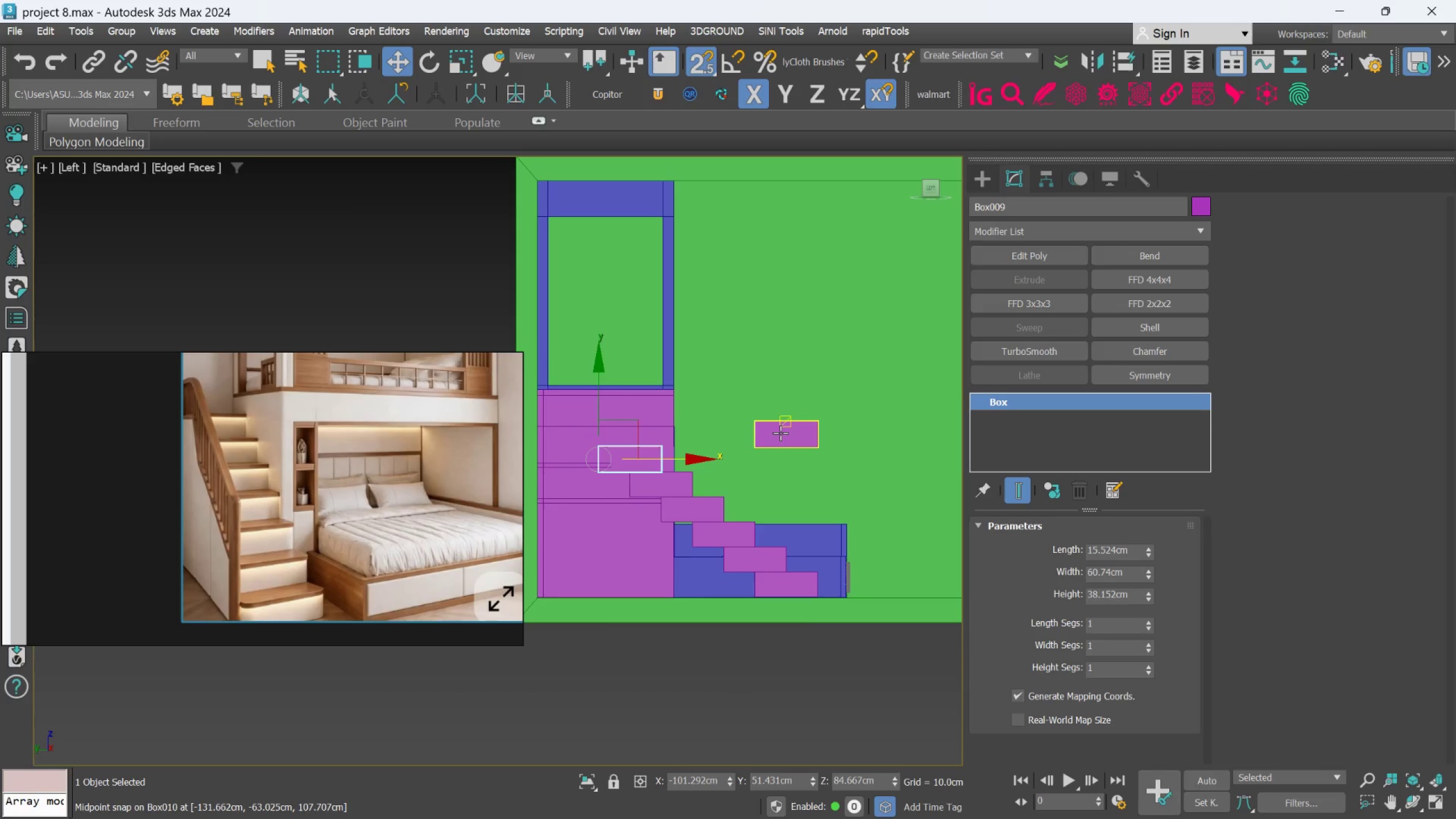 
left_click([780, 433])
 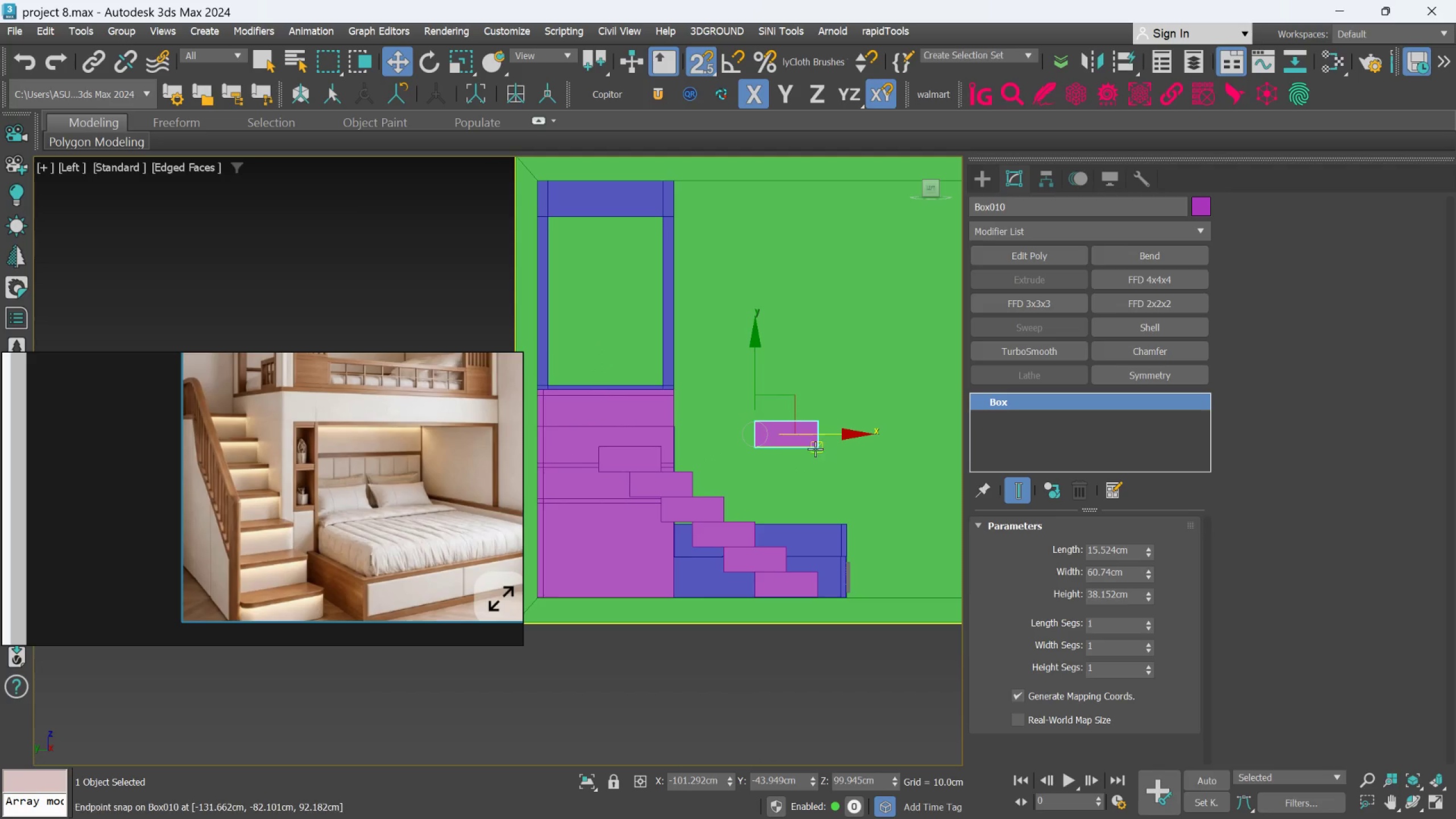 
left_click_drag(start_coordinate=[814, 448], to_coordinate=[648, 432])
 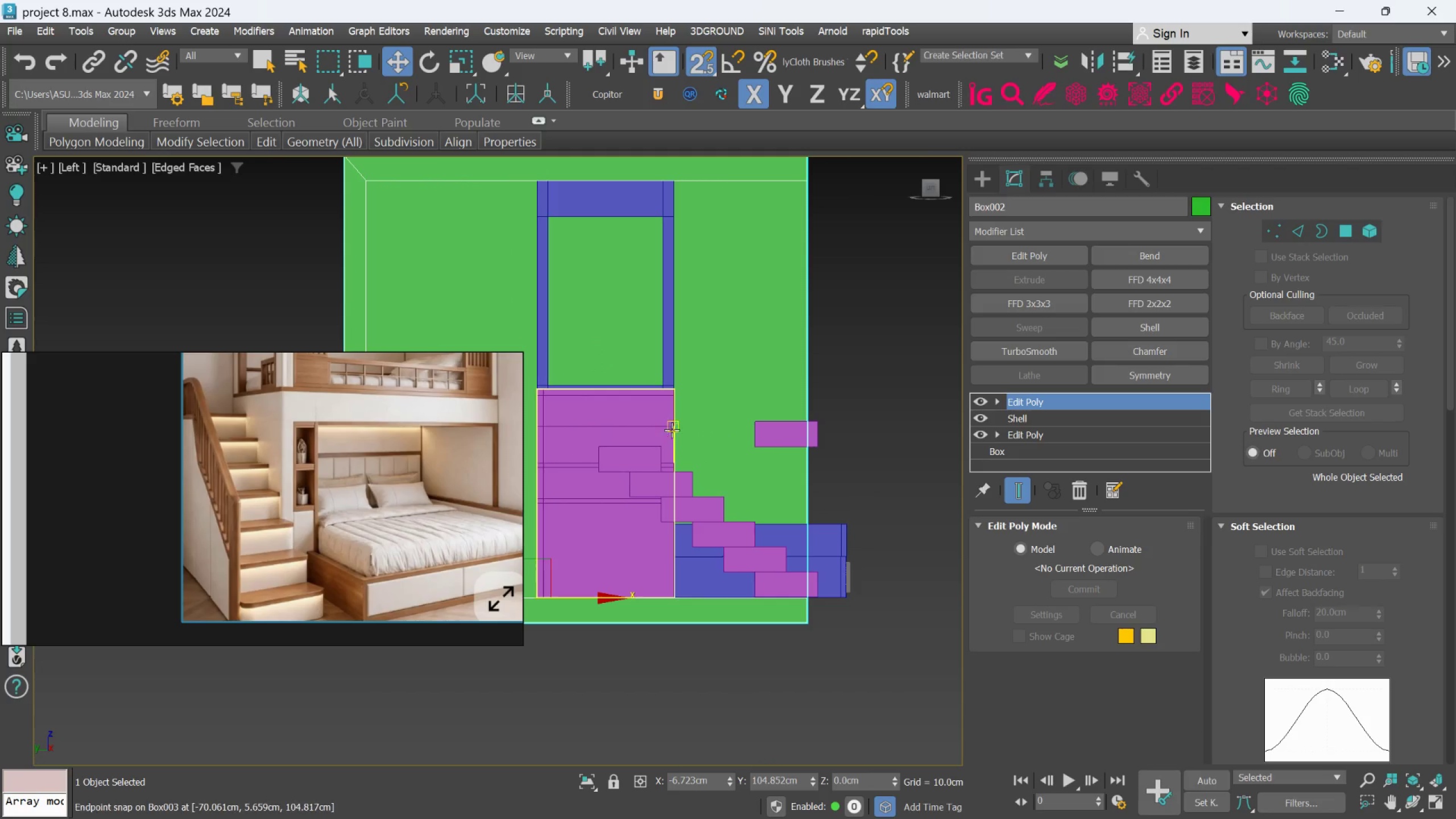 
key(Control+Z)
 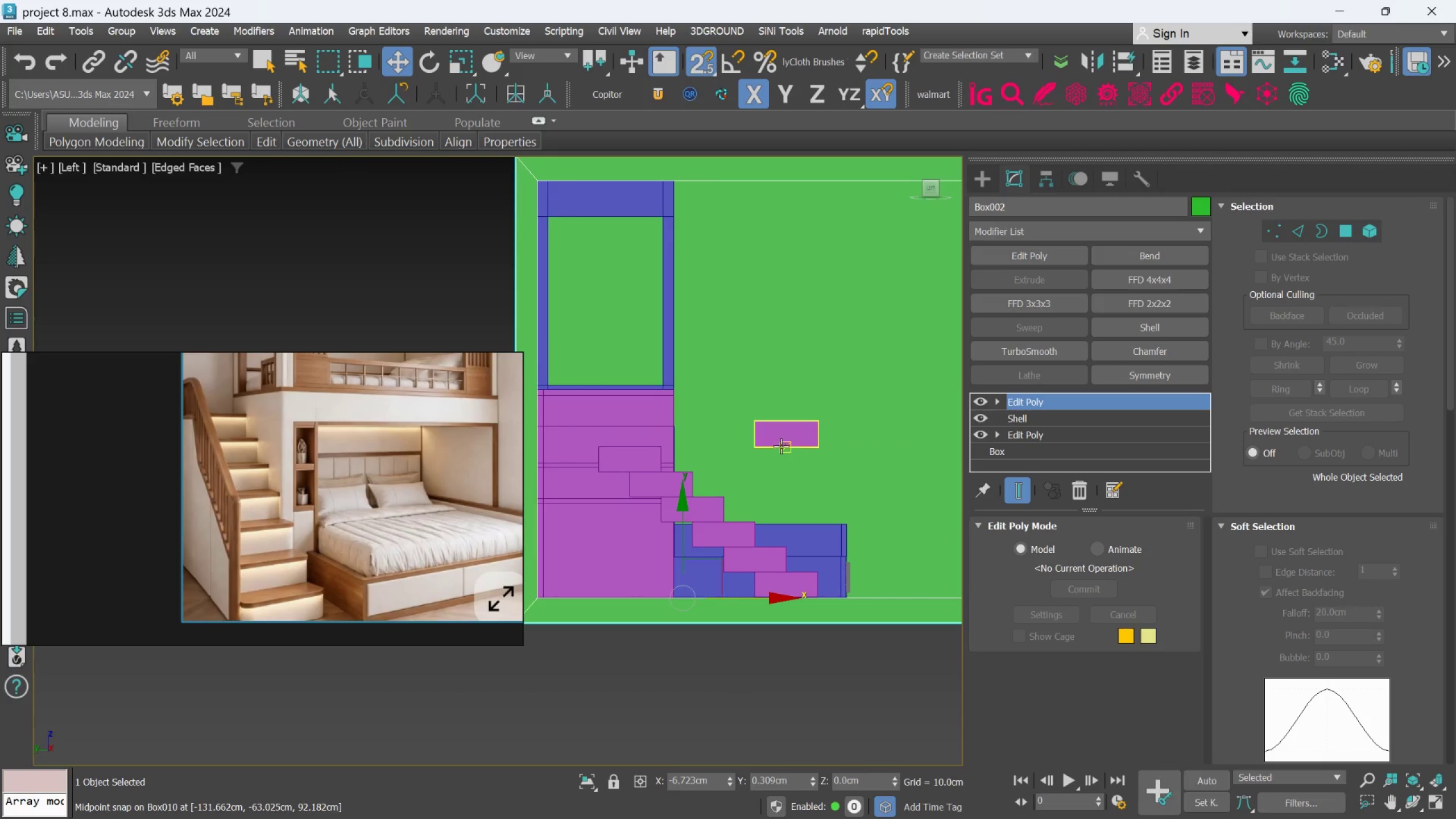 
left_click([781, 443])
 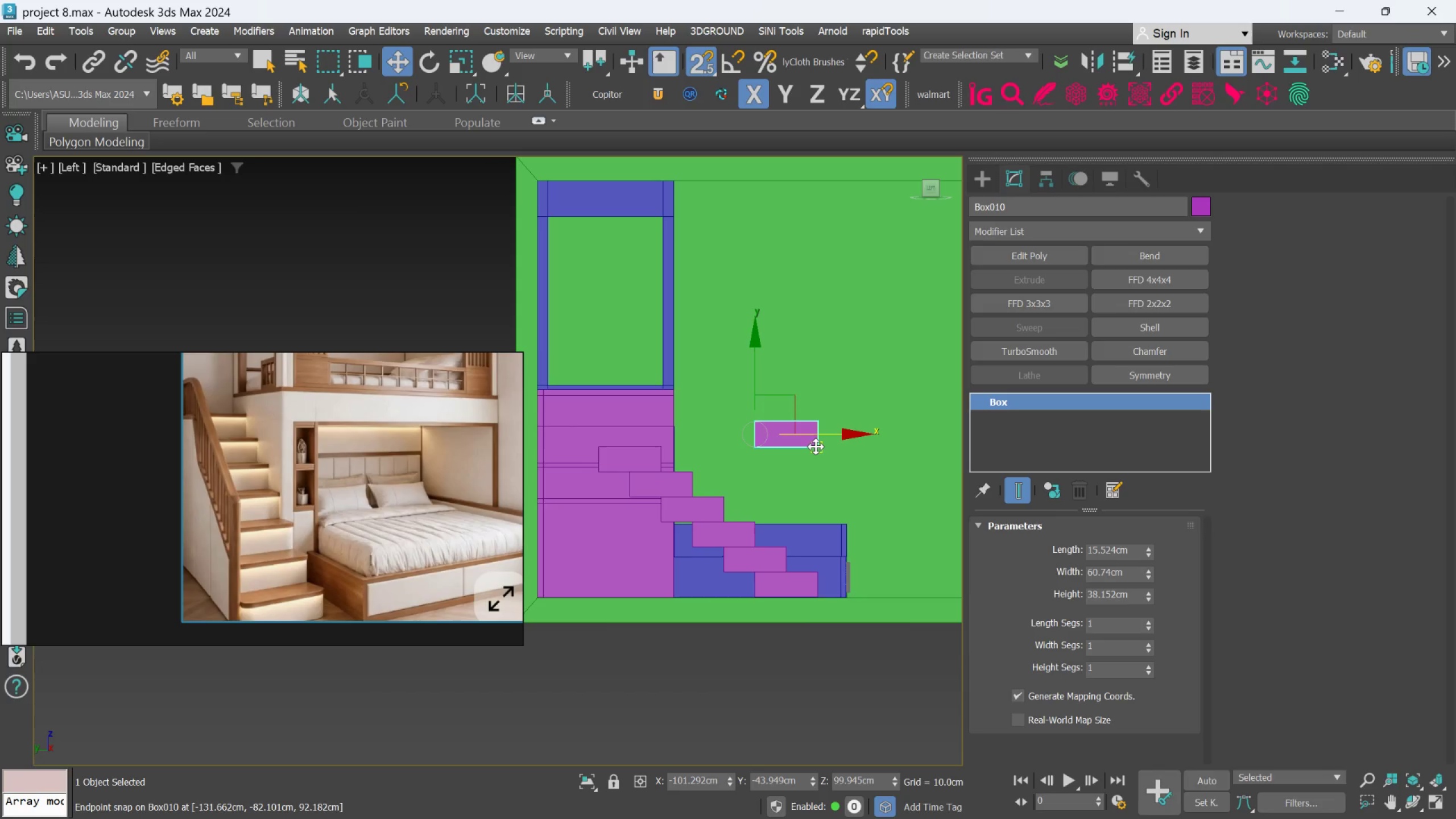 
left_click_drag(start_coordinate=[816, 446], to_coordinate=[620, 441])
 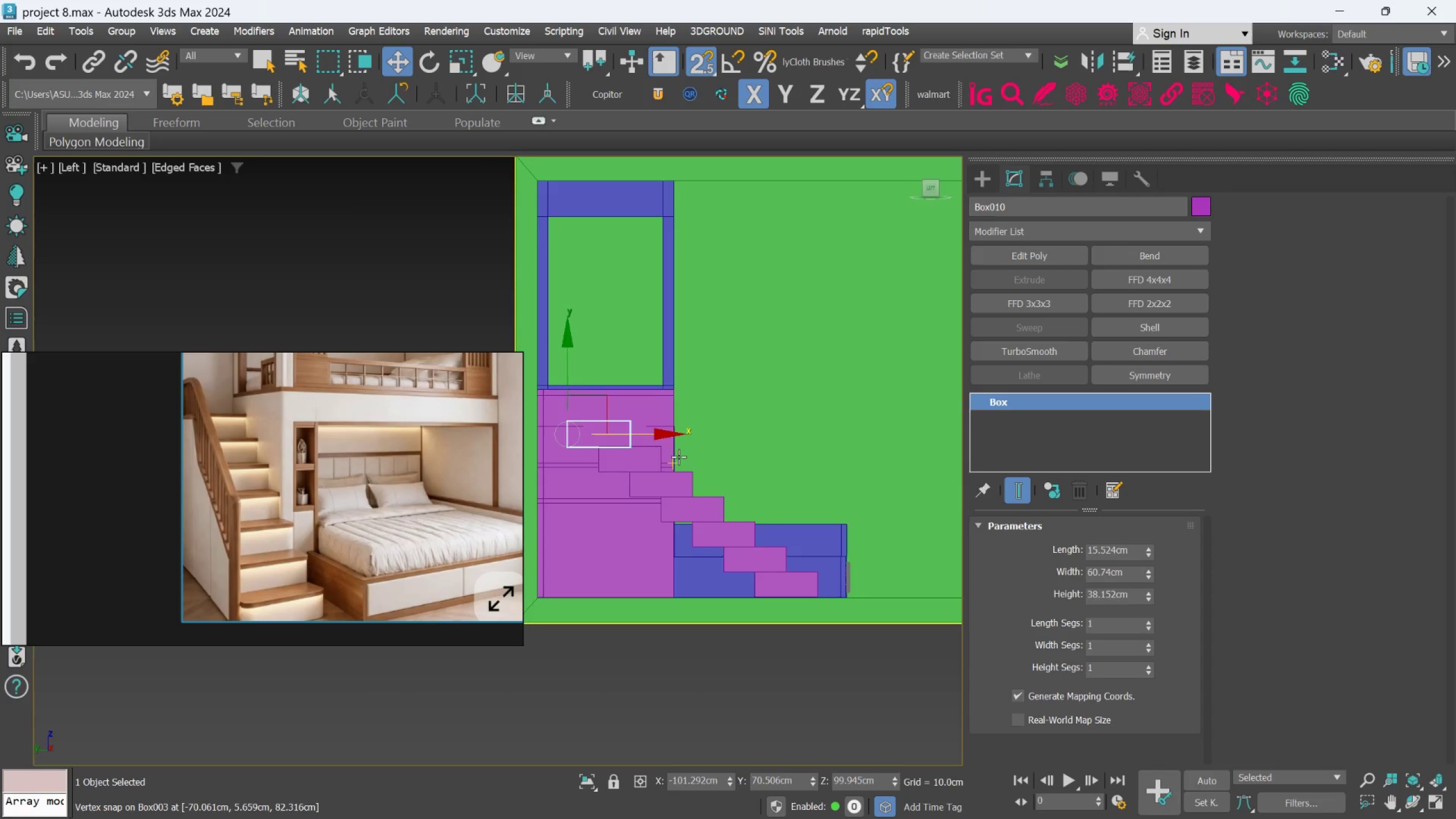 
hold_key(key=AltLeft, duration=0.86)
 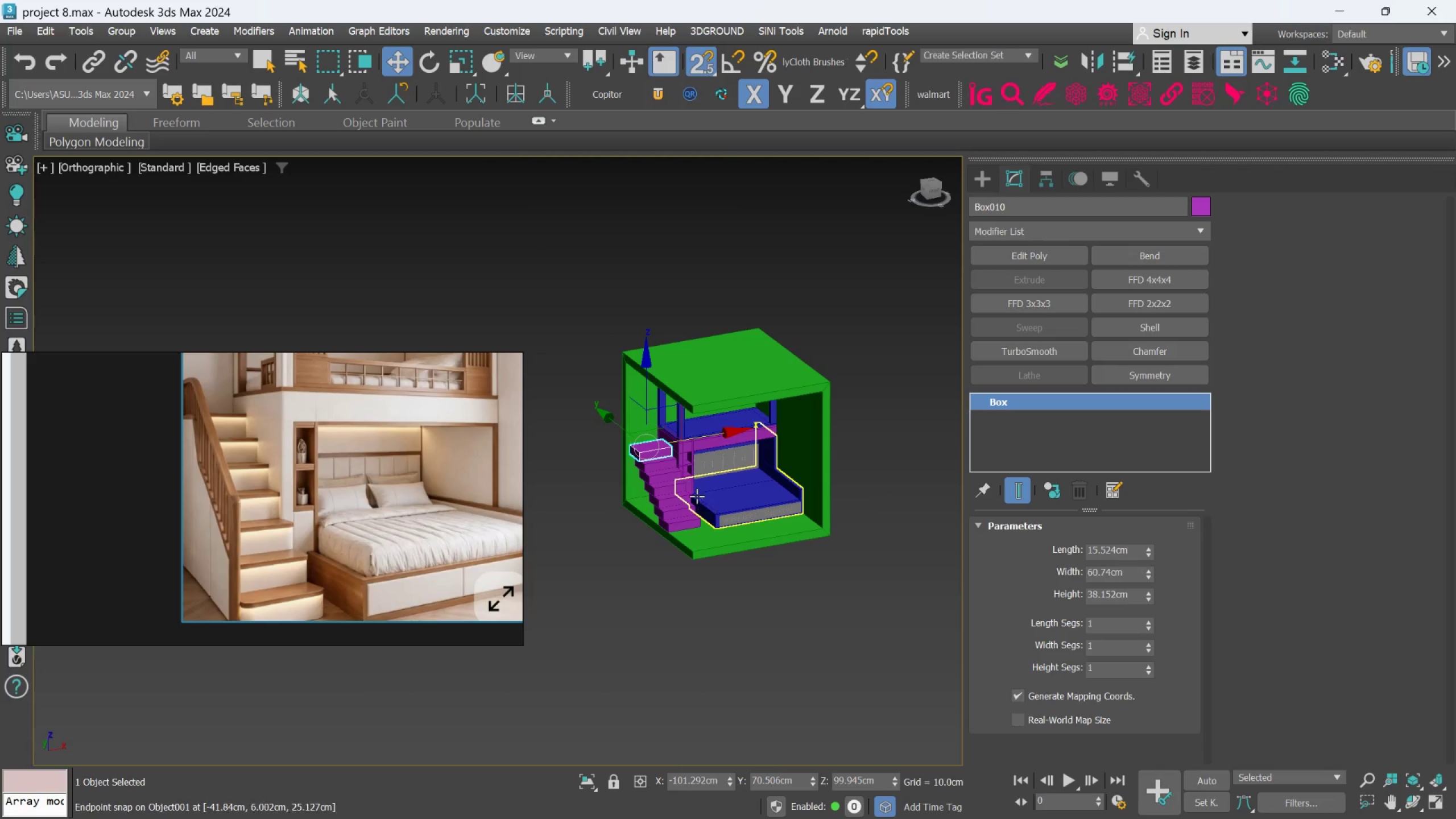 
scroll: coordinate [680, 461], scroll_direction: down, amount: 3.0
 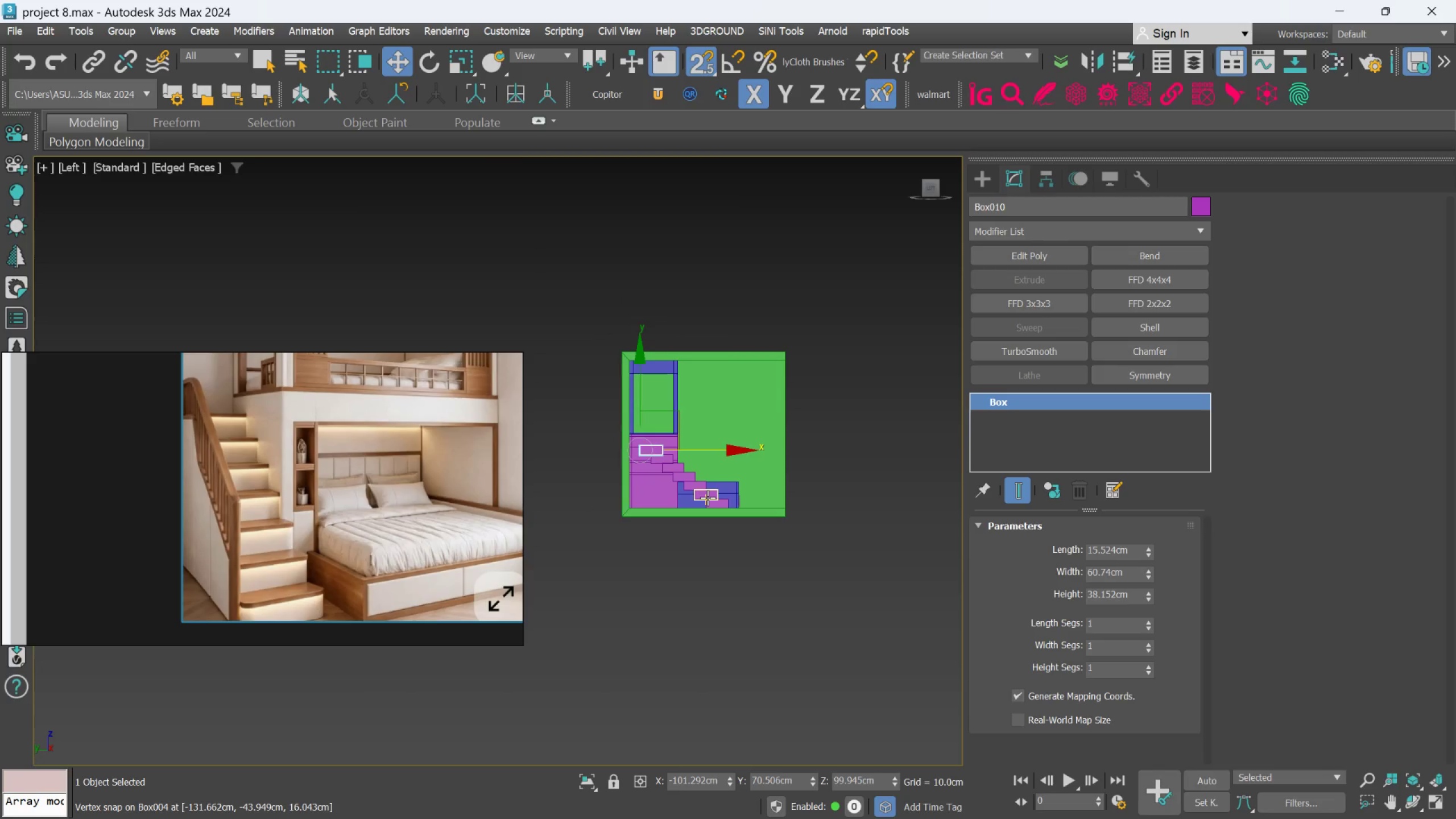 
hold_key(key=AltLeft, duration=1.26)
 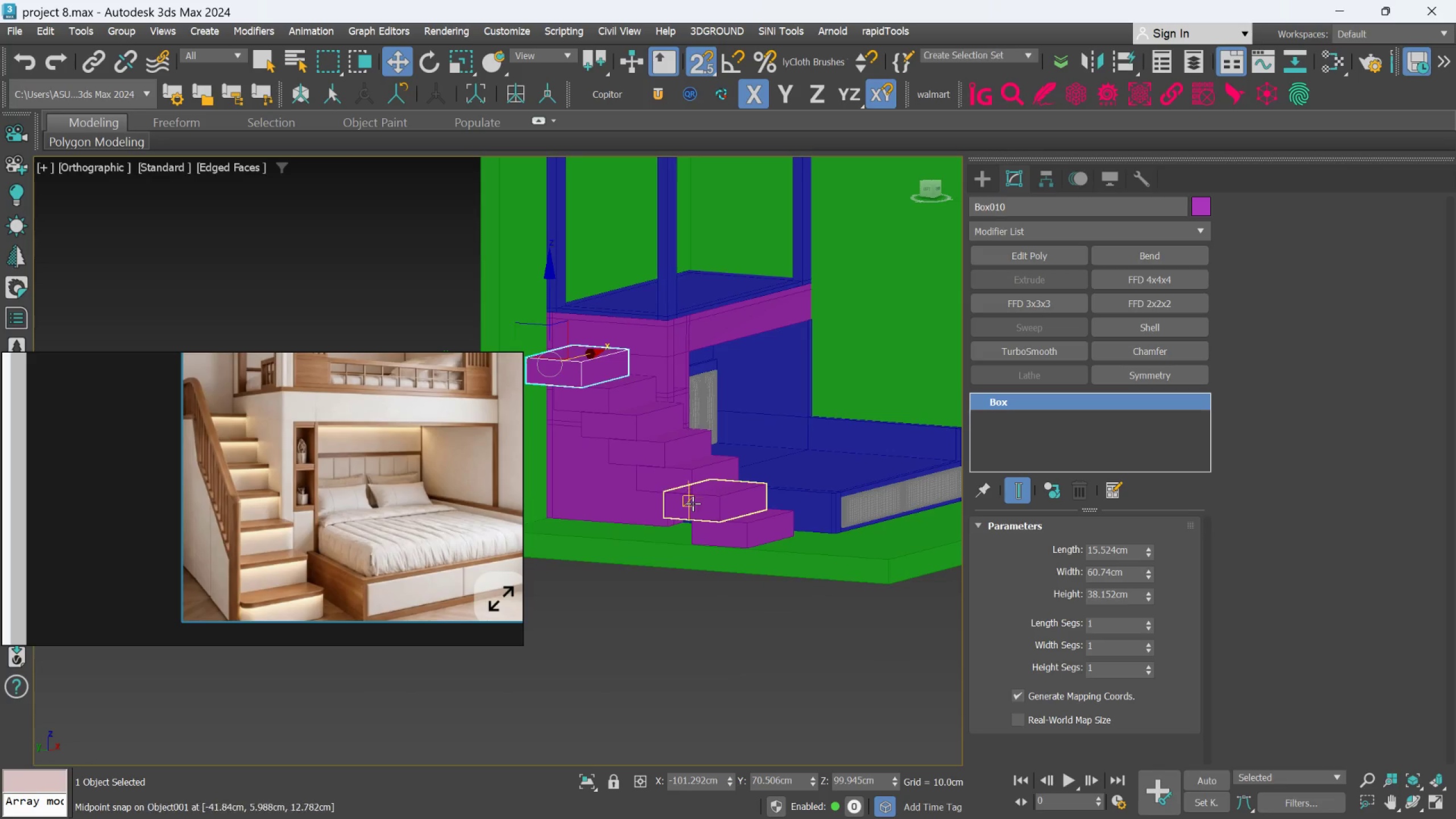 
scroll: coordinate [691, 496], scroll_direction: up, amount: 3.0
 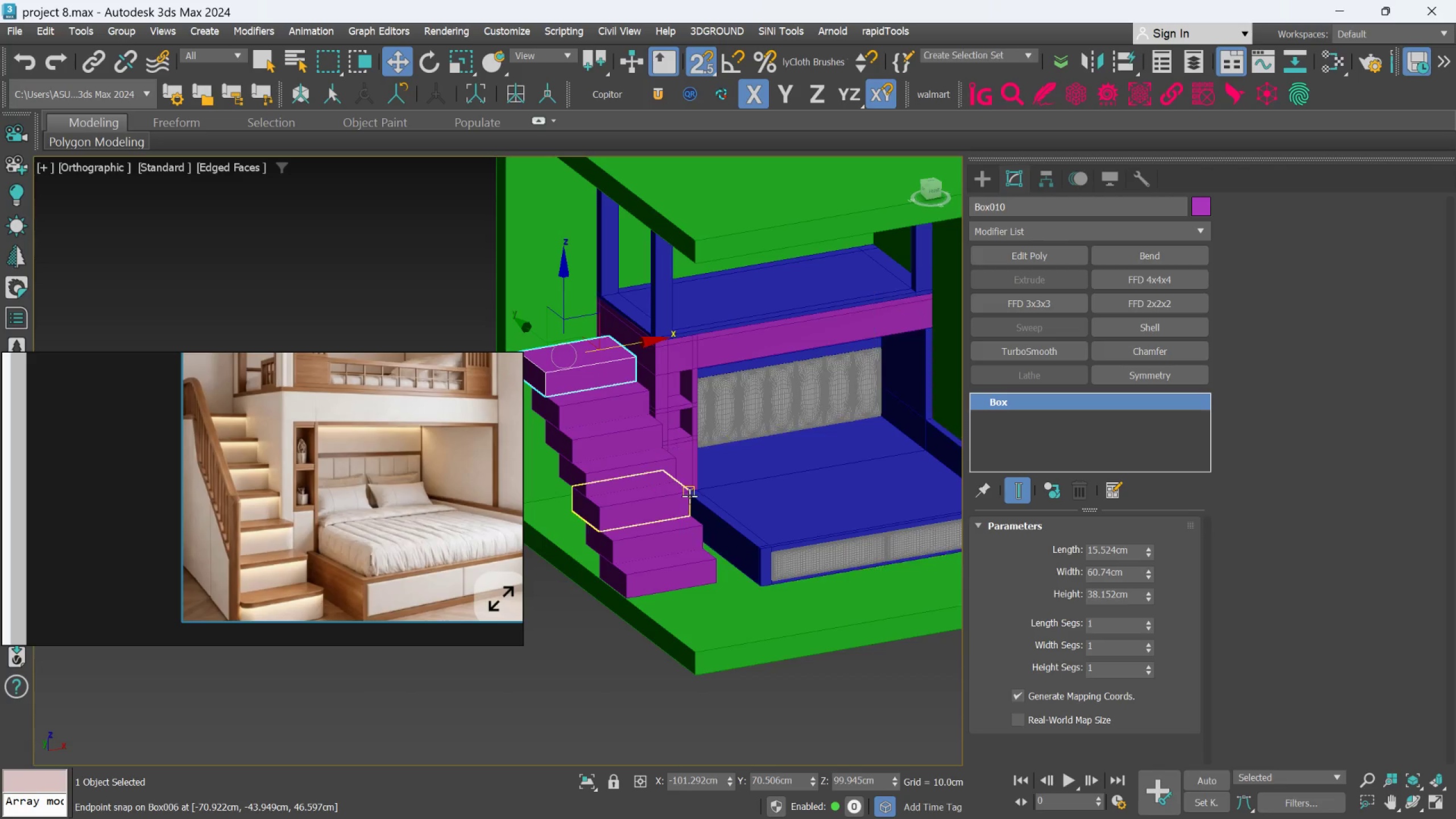 
hold_key(key=AltLeft, duration=1.65)
 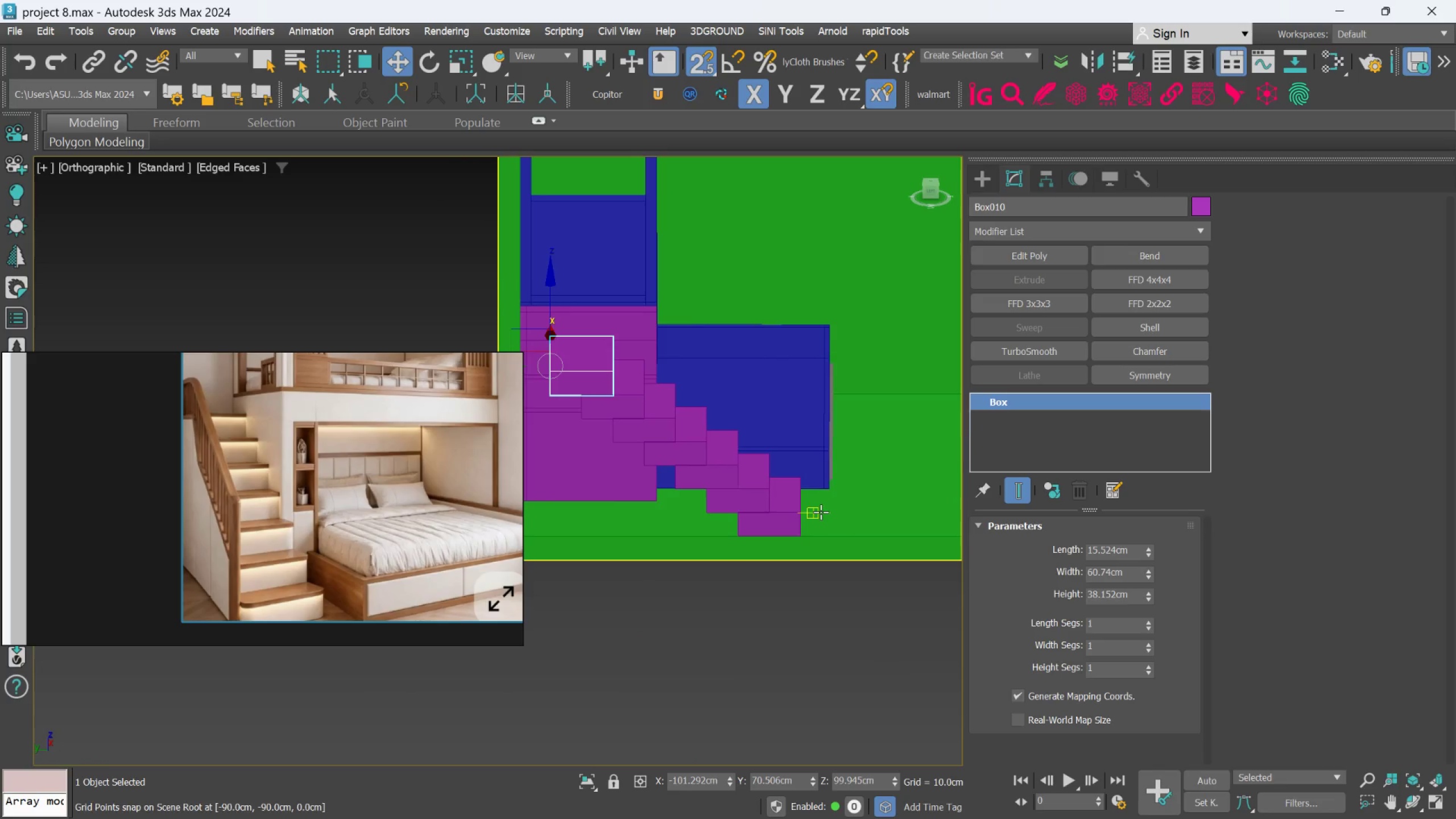 
scroll: coordinate [763, 525], scroll_direction: up, amount: 5.0
 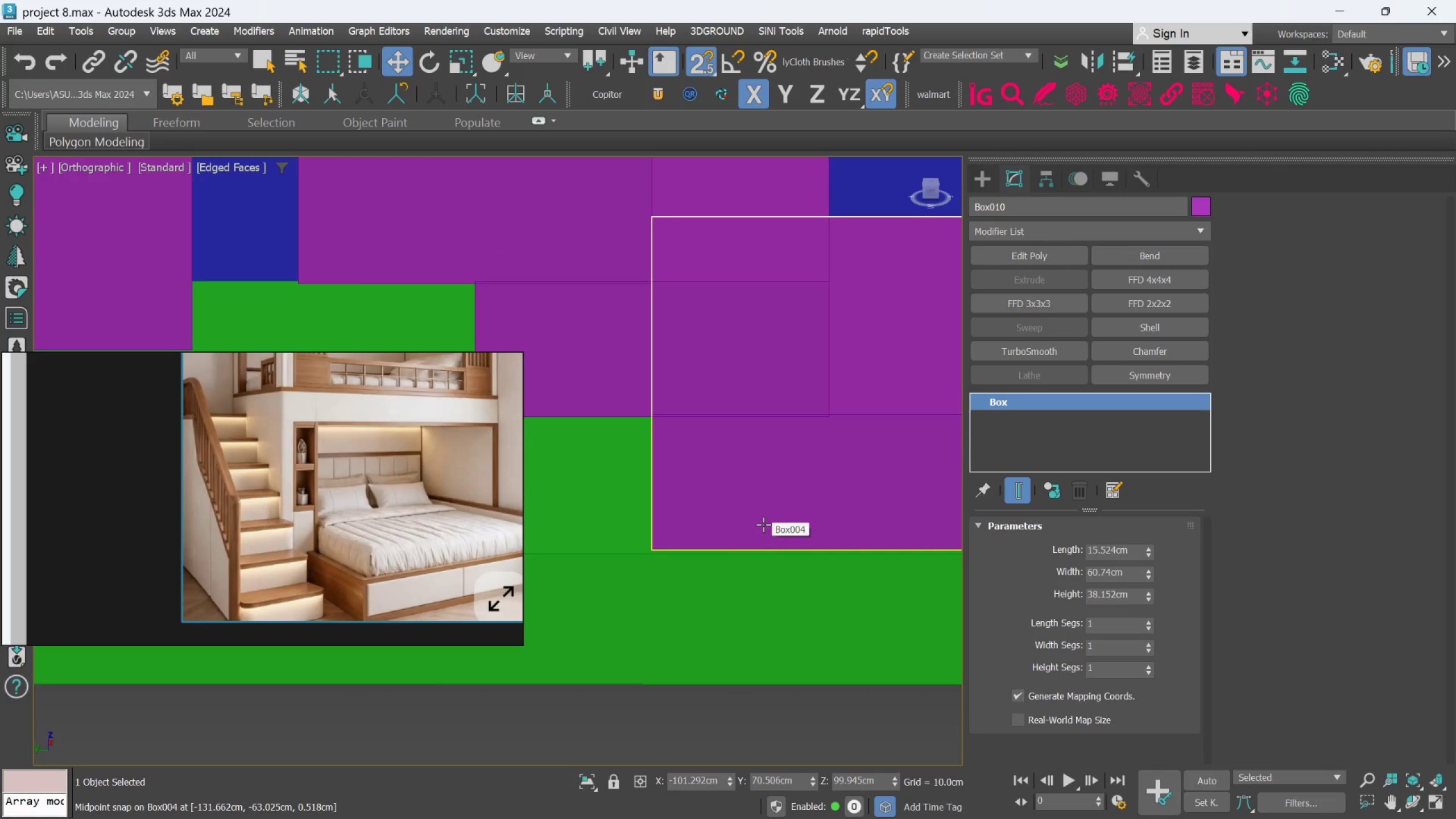 
scroll: coordinate [763, 524], scroll_direction: down, amount: 2.0
 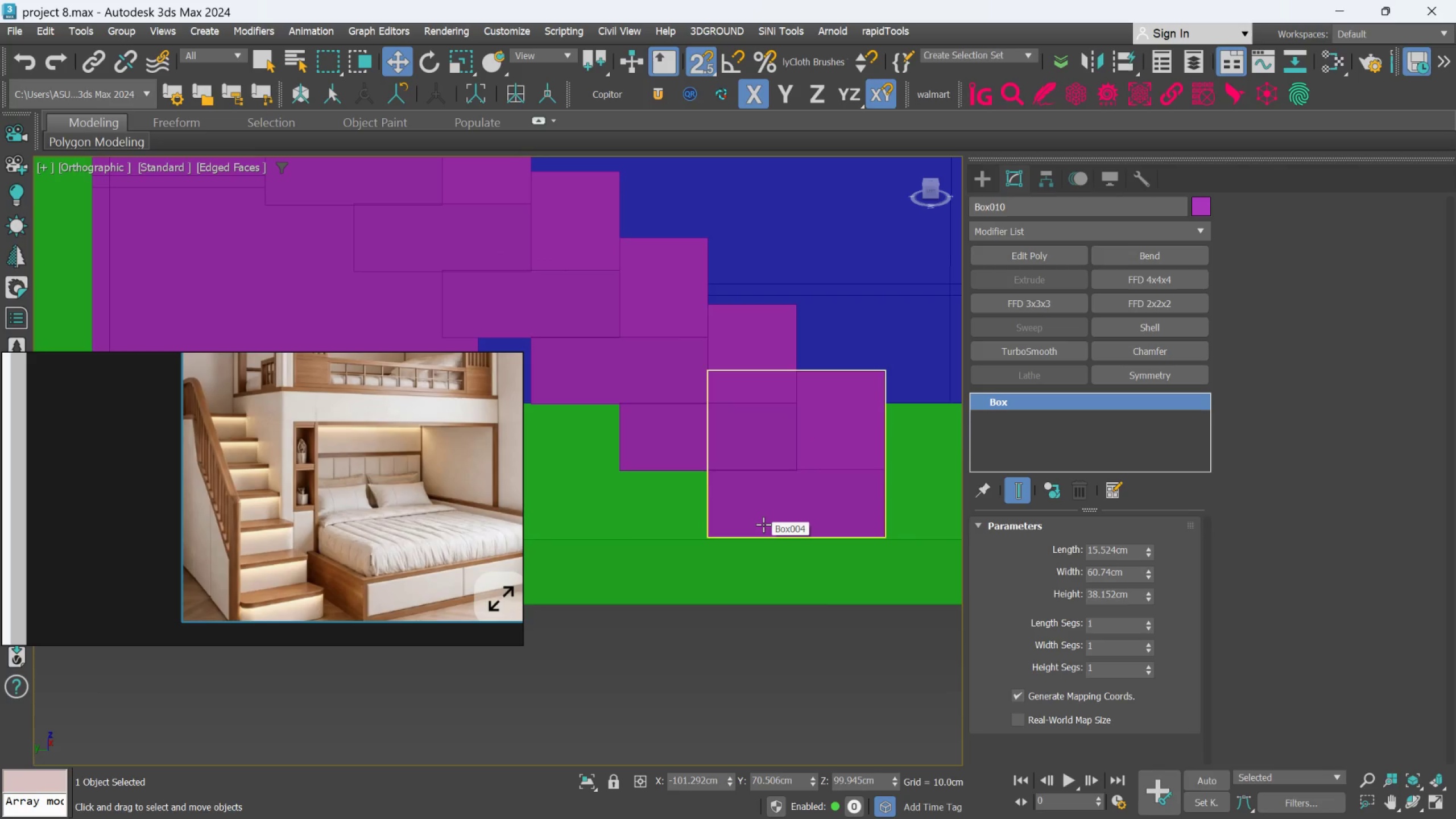 
key(S)
 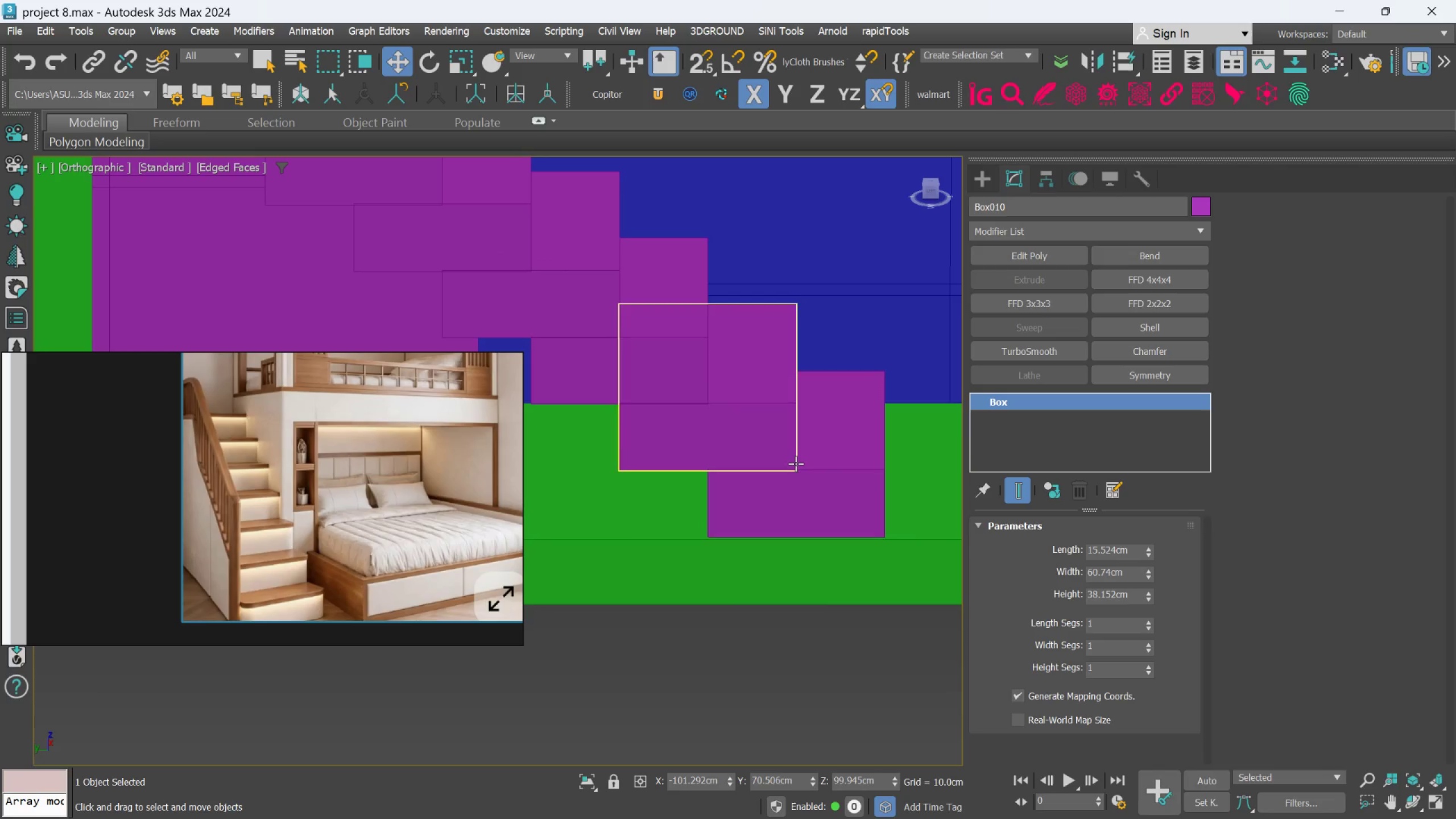 
left_click([804, 464])
 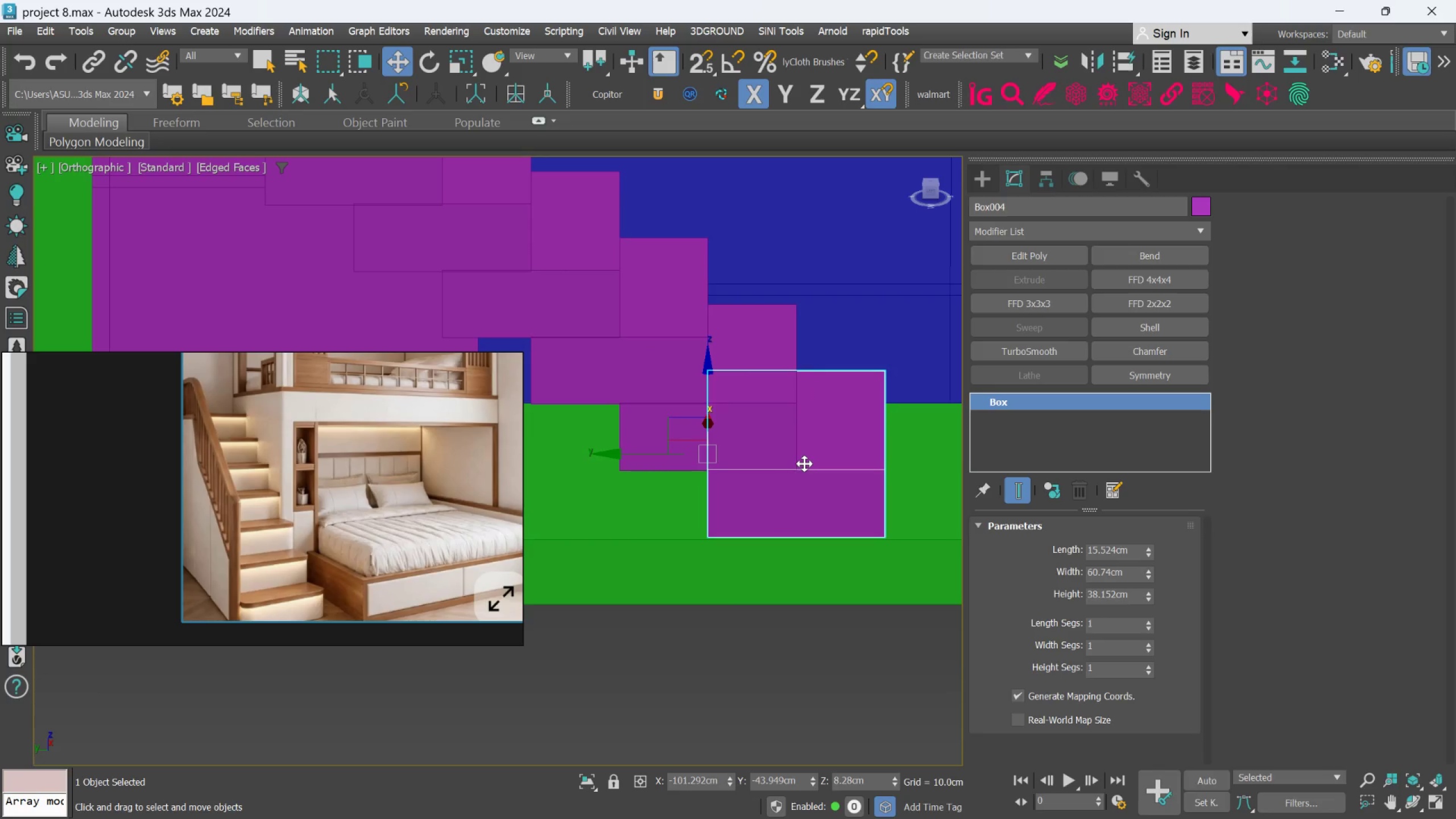 
key(L)
 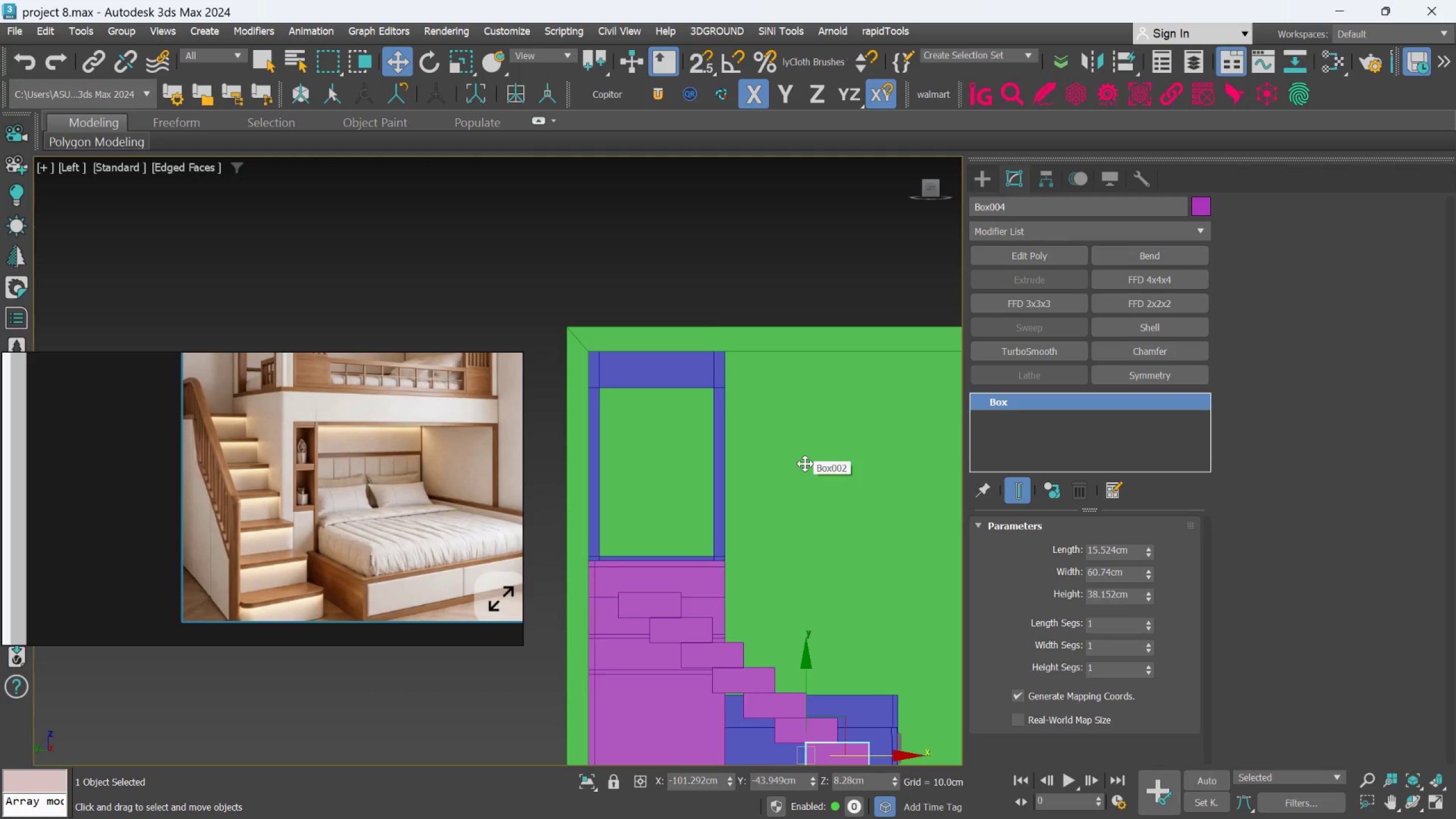 
scroll: coordinate [805, 464], scroll_direction: down, amount: 2.0
 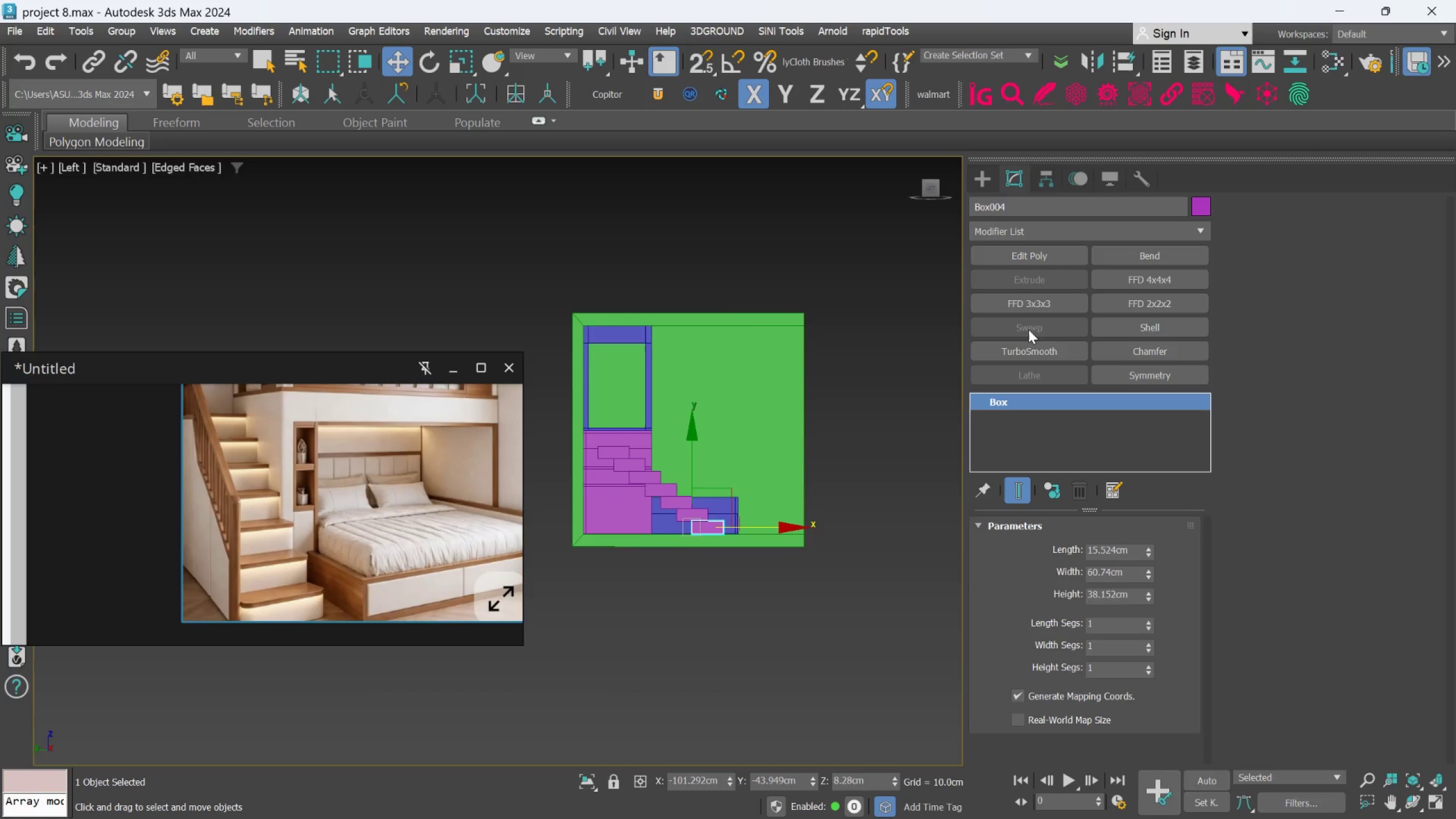 
left_click([1022, 255])
 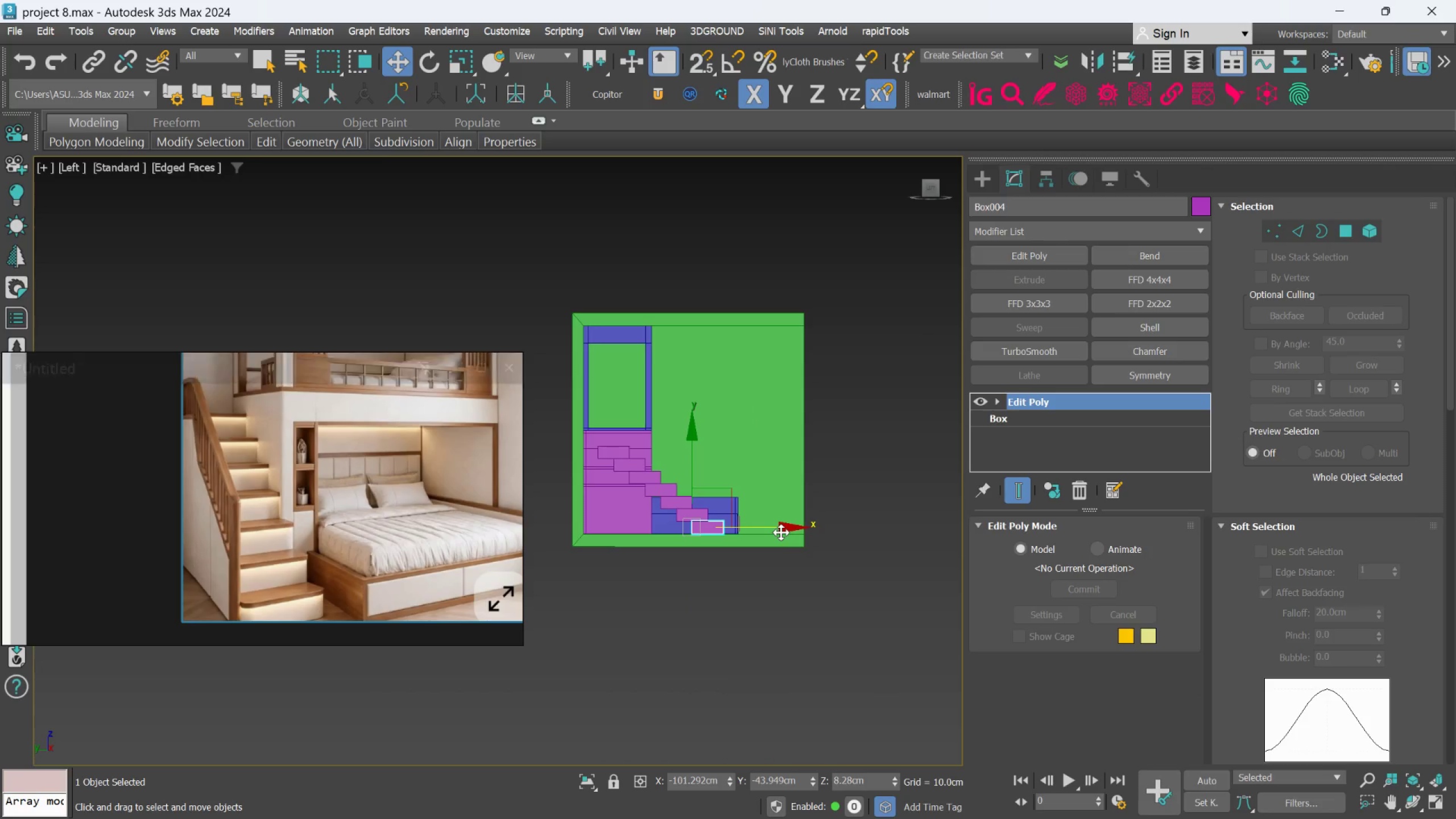 
scroll: coordinate [707, 503], scroll_direction: up, amount: 2.0
 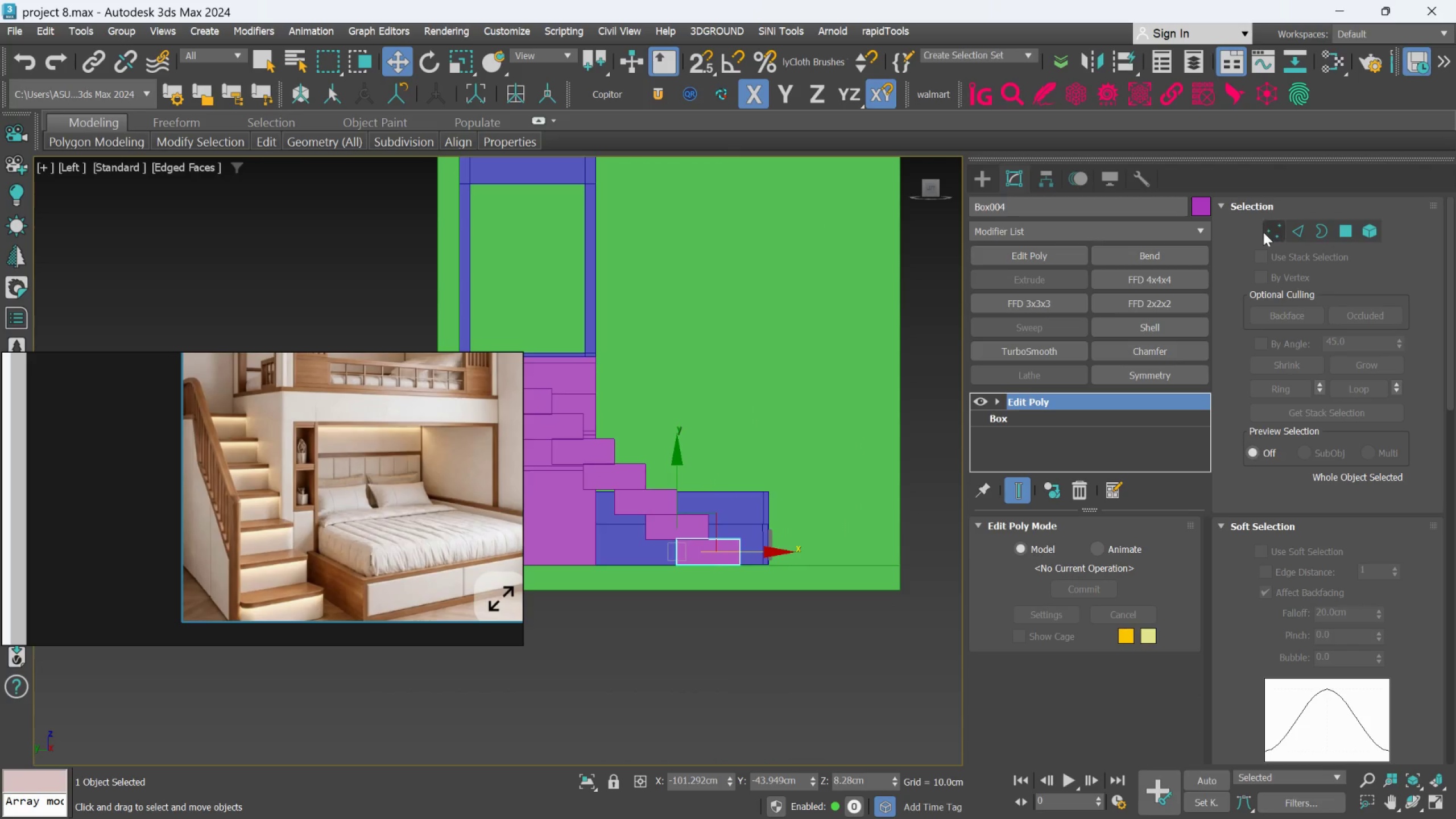 
left_click([1265, 233])
 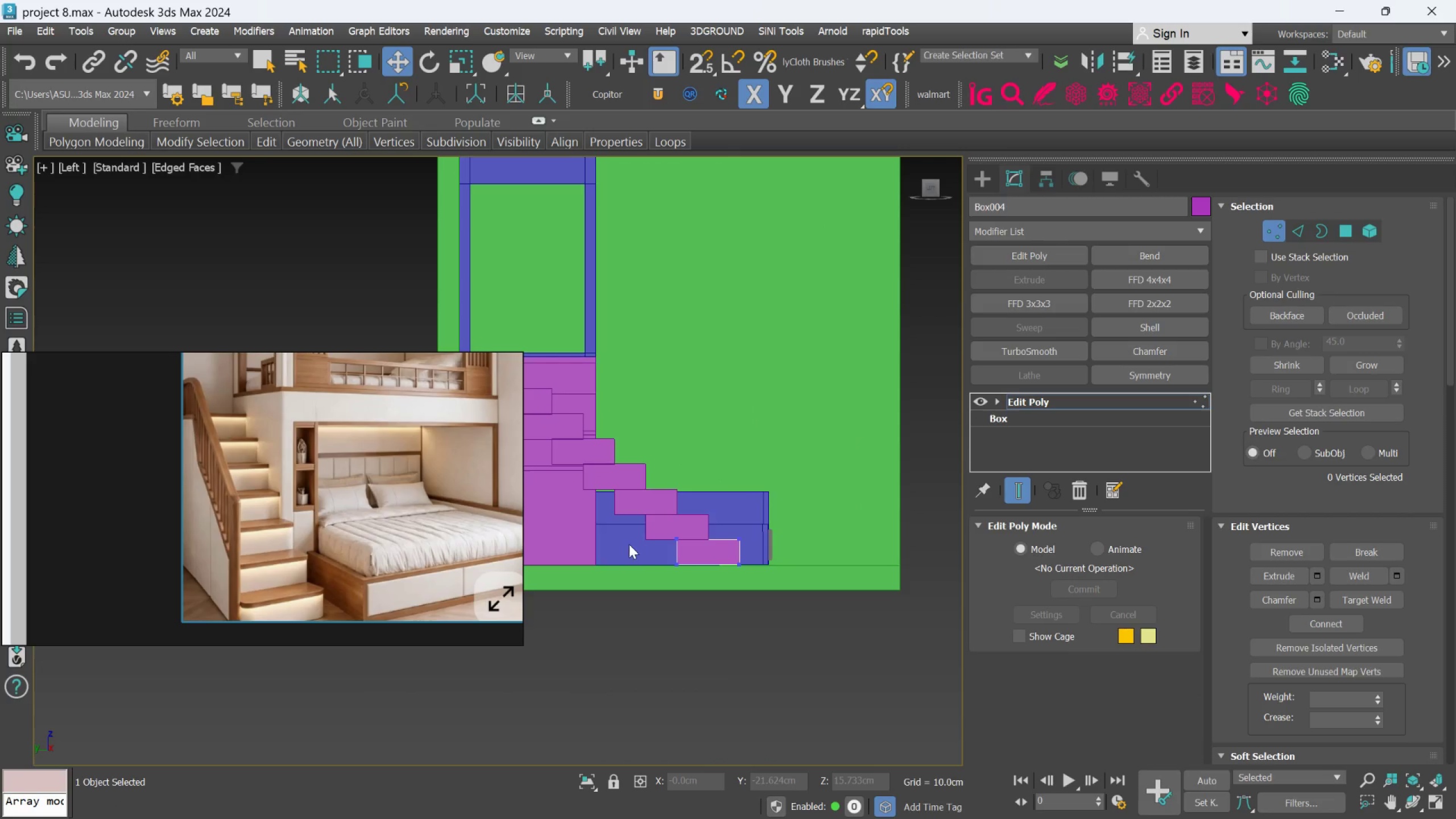 
scroll: coordinate [672, 549], scroll_direction: up, amount: 3.0
 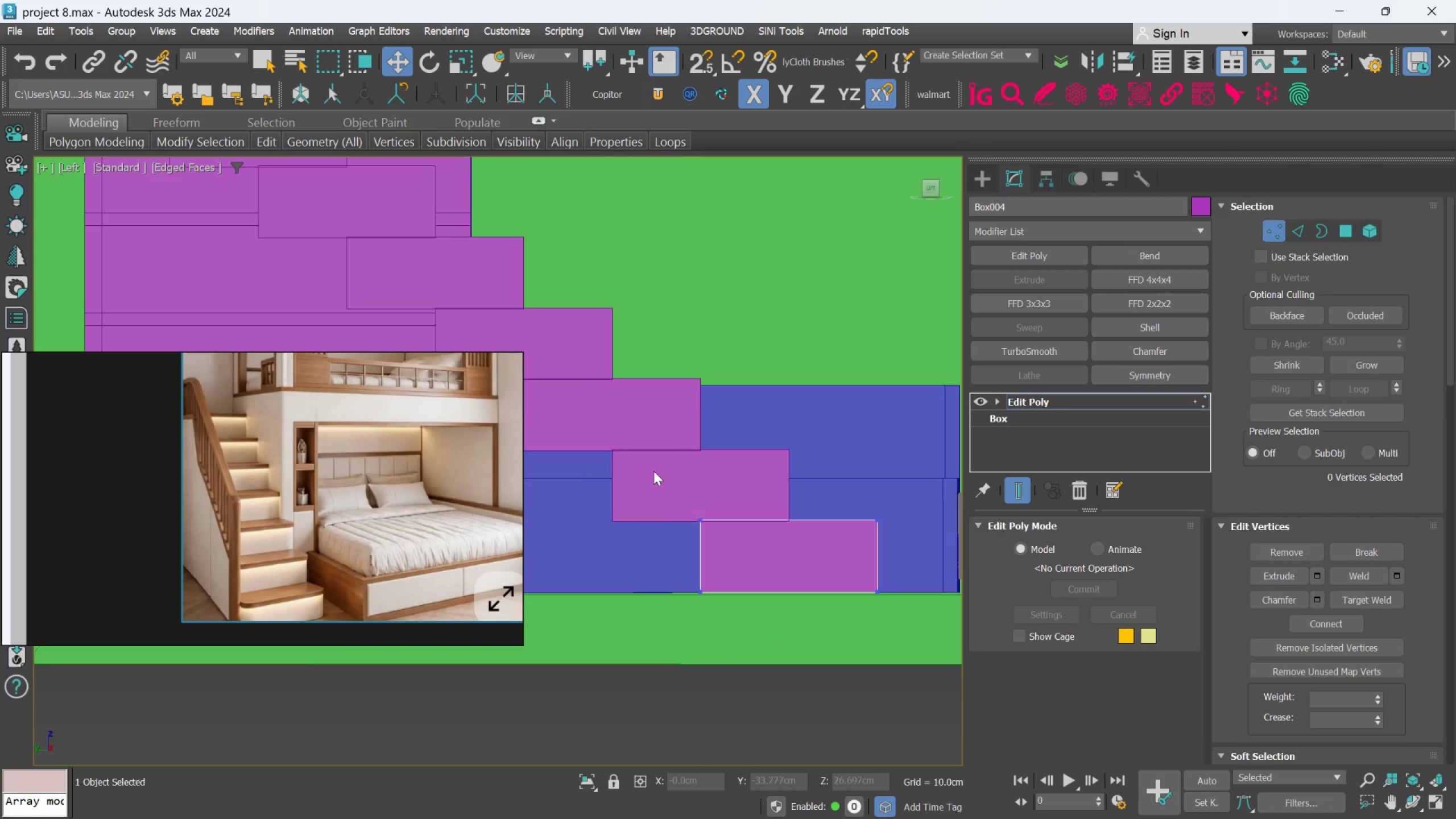 
left_click_drag(start_coordinate=[660, 473], to_coordinate=[911, 530])
 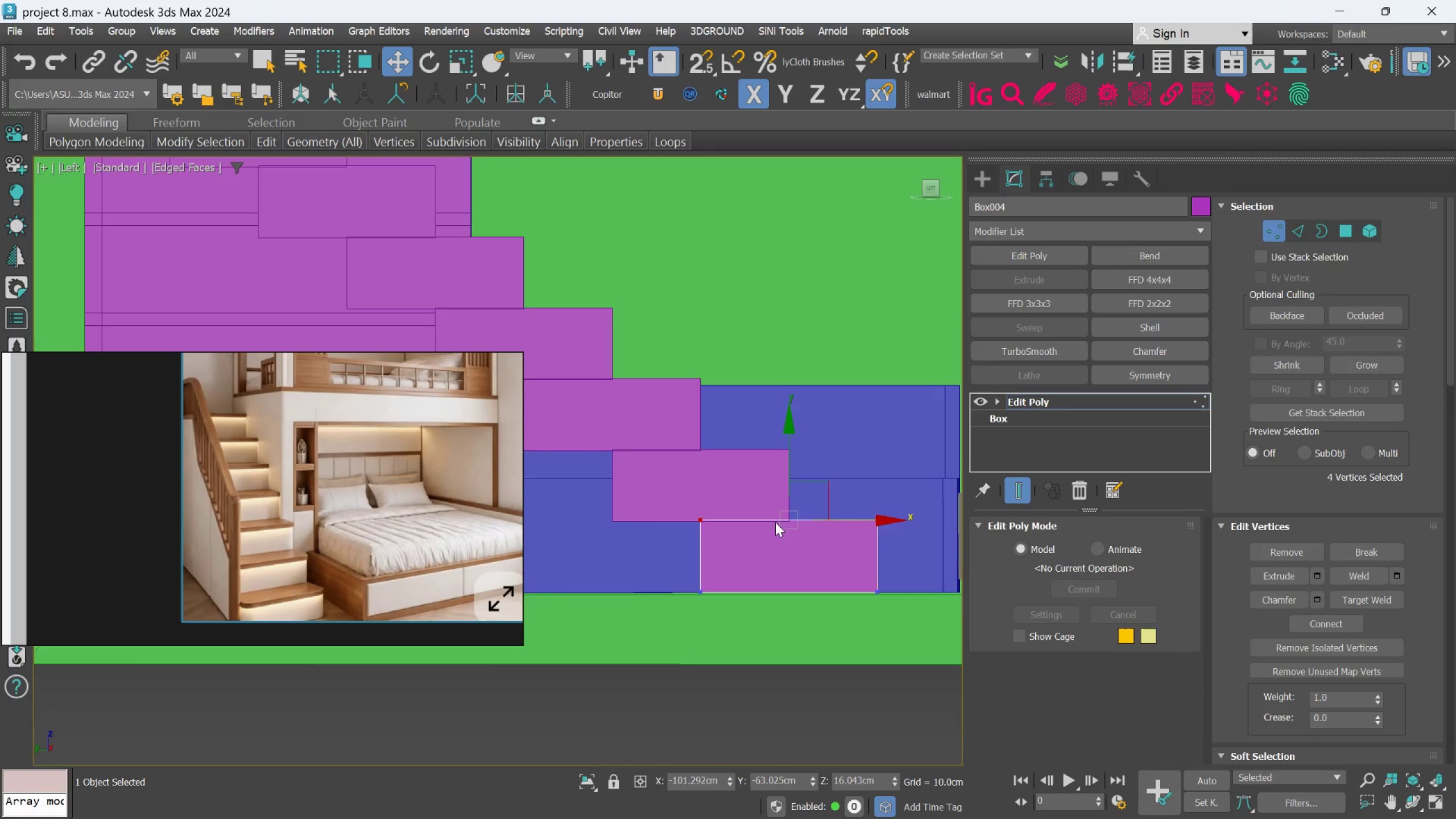 
scroll: coordinate [767, 522], scroll_direction: up, amount: 2.0
 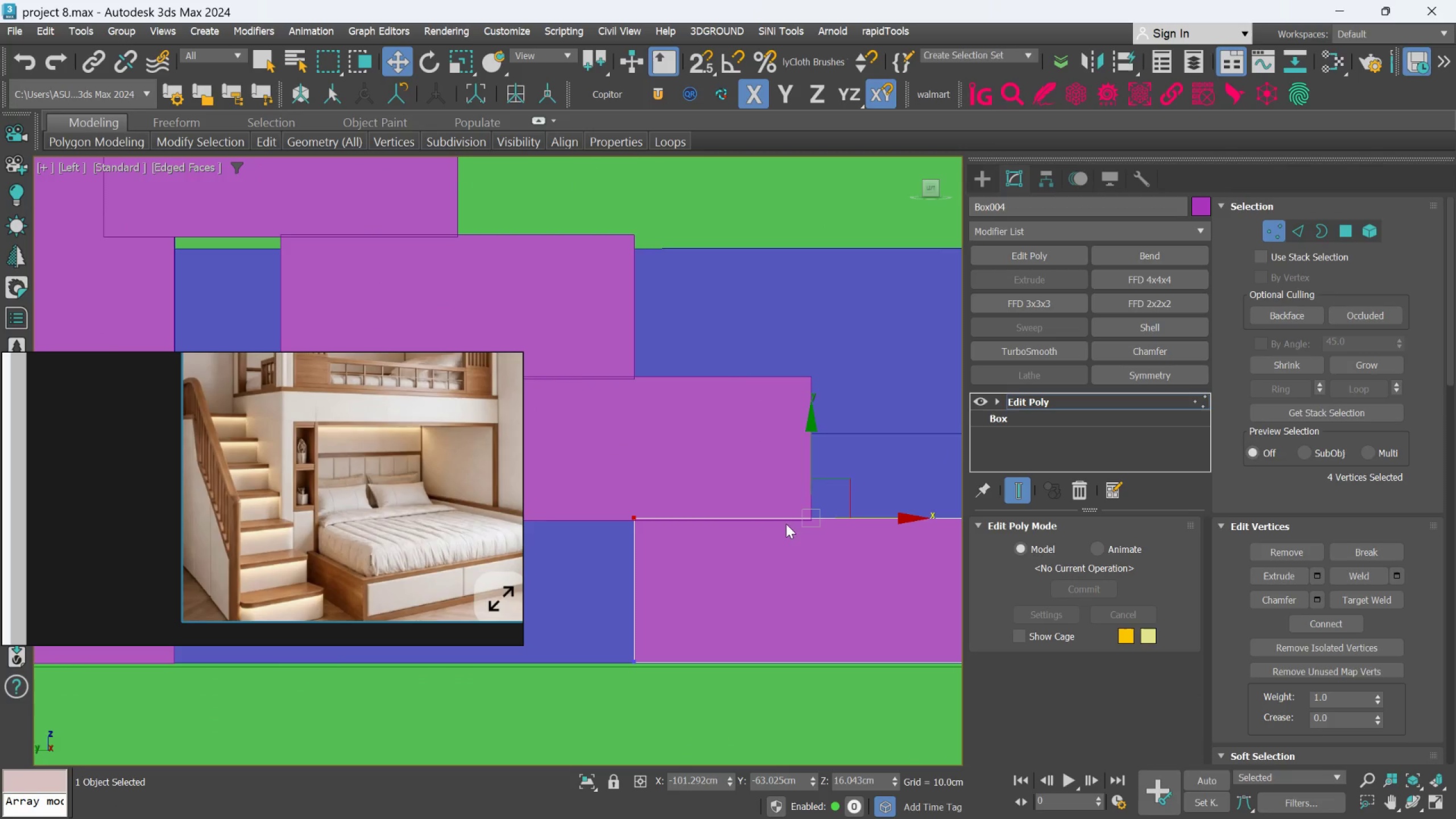 
key(S)
 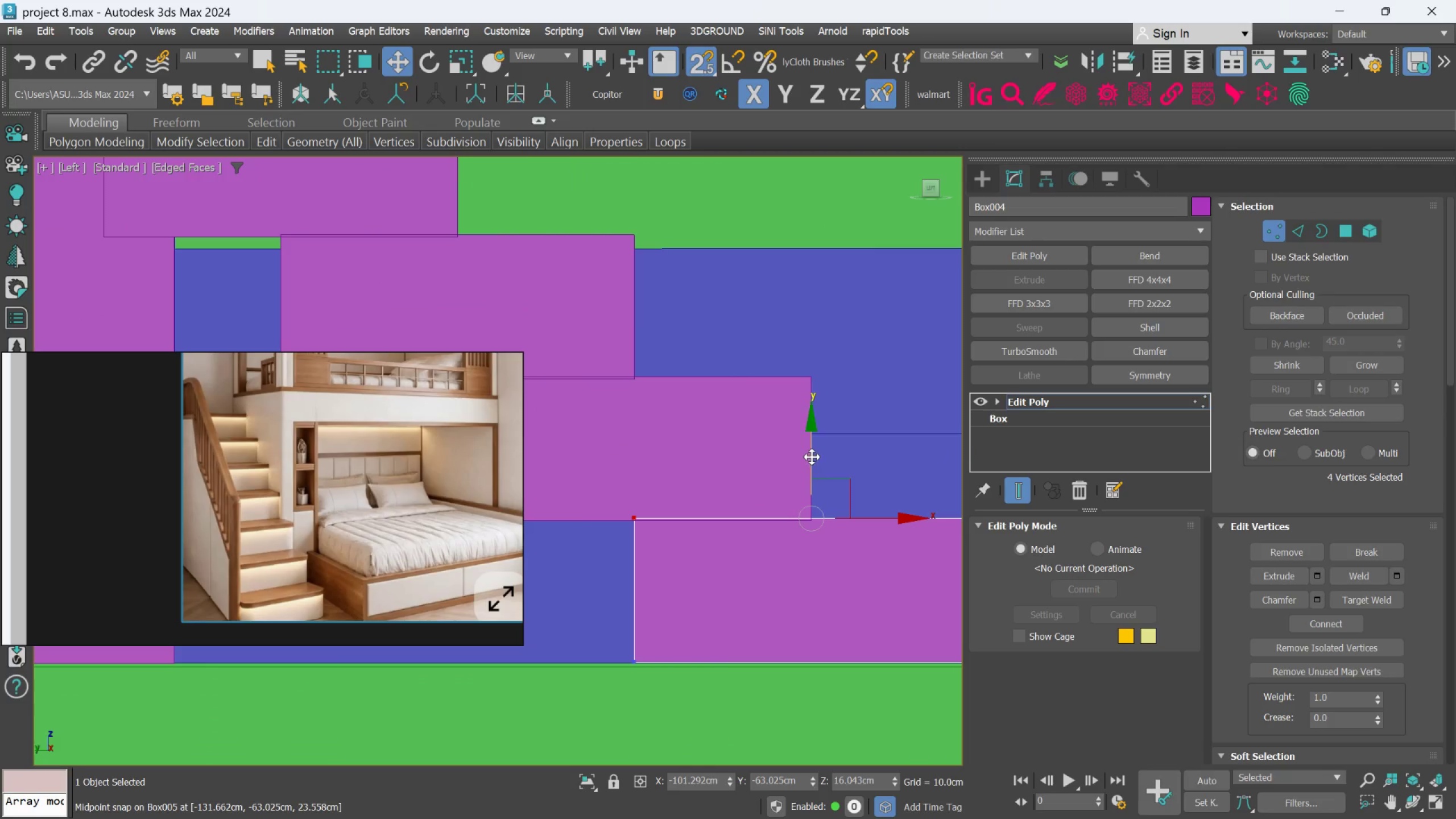 
left_click_drag(start_coordinate=[812, 457], to_coordinate=[806, 502])
 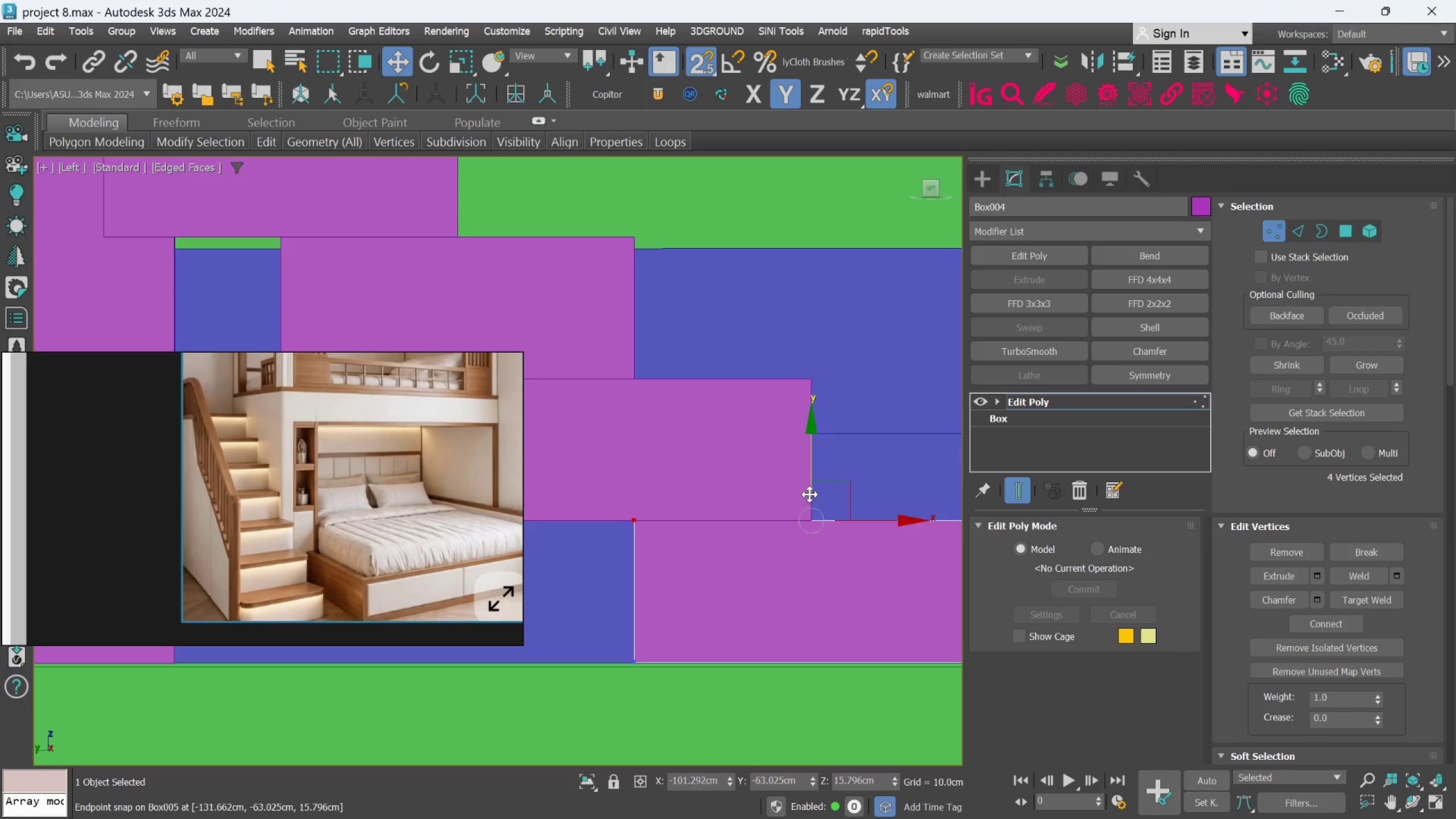 
left_click_drag(start_coordinate=[809, 489], to_coordinate=[807, 530])
 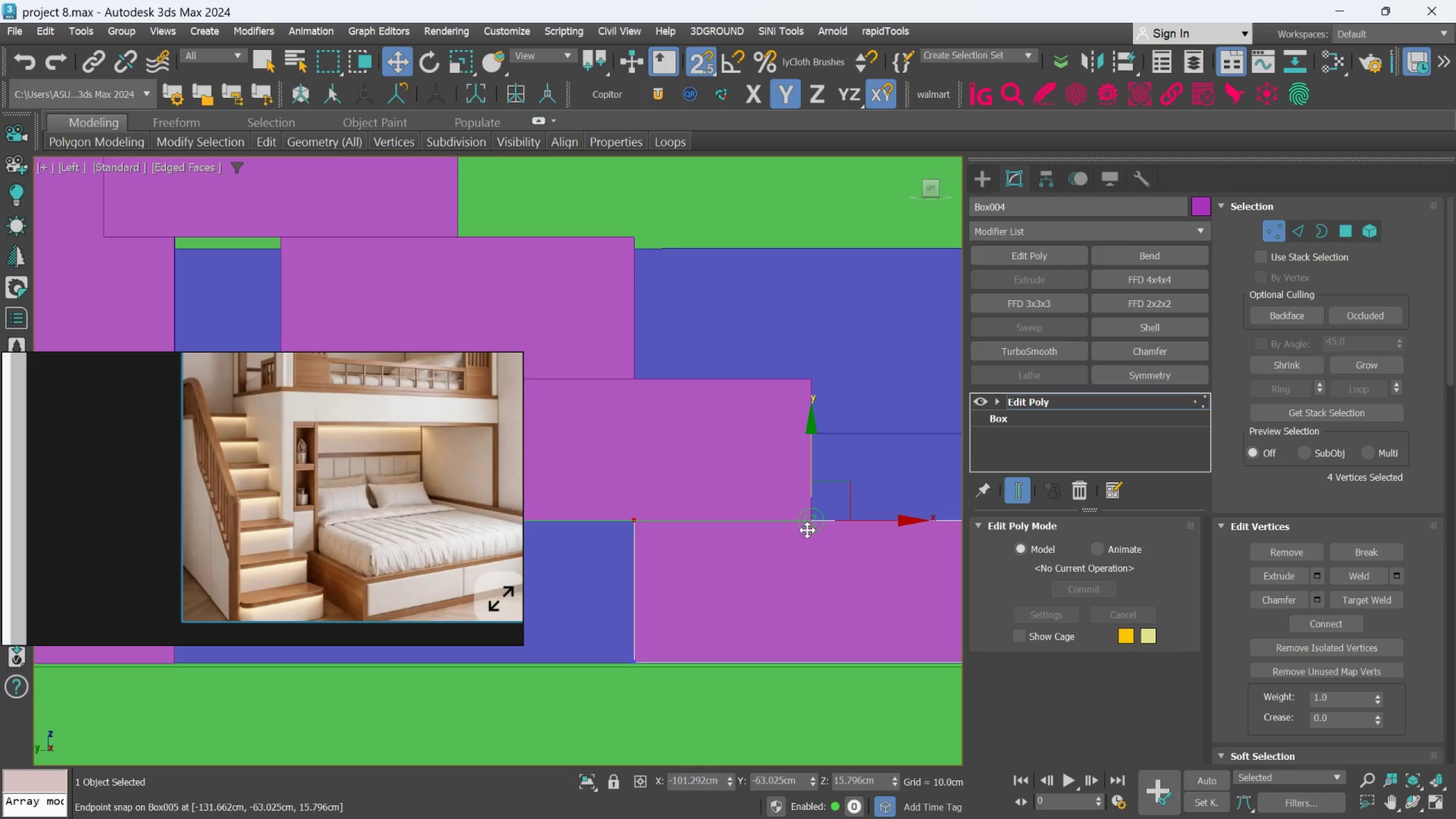 
scroll: coordinate [807, 530], scroll_direction: down, amount: 3.0
 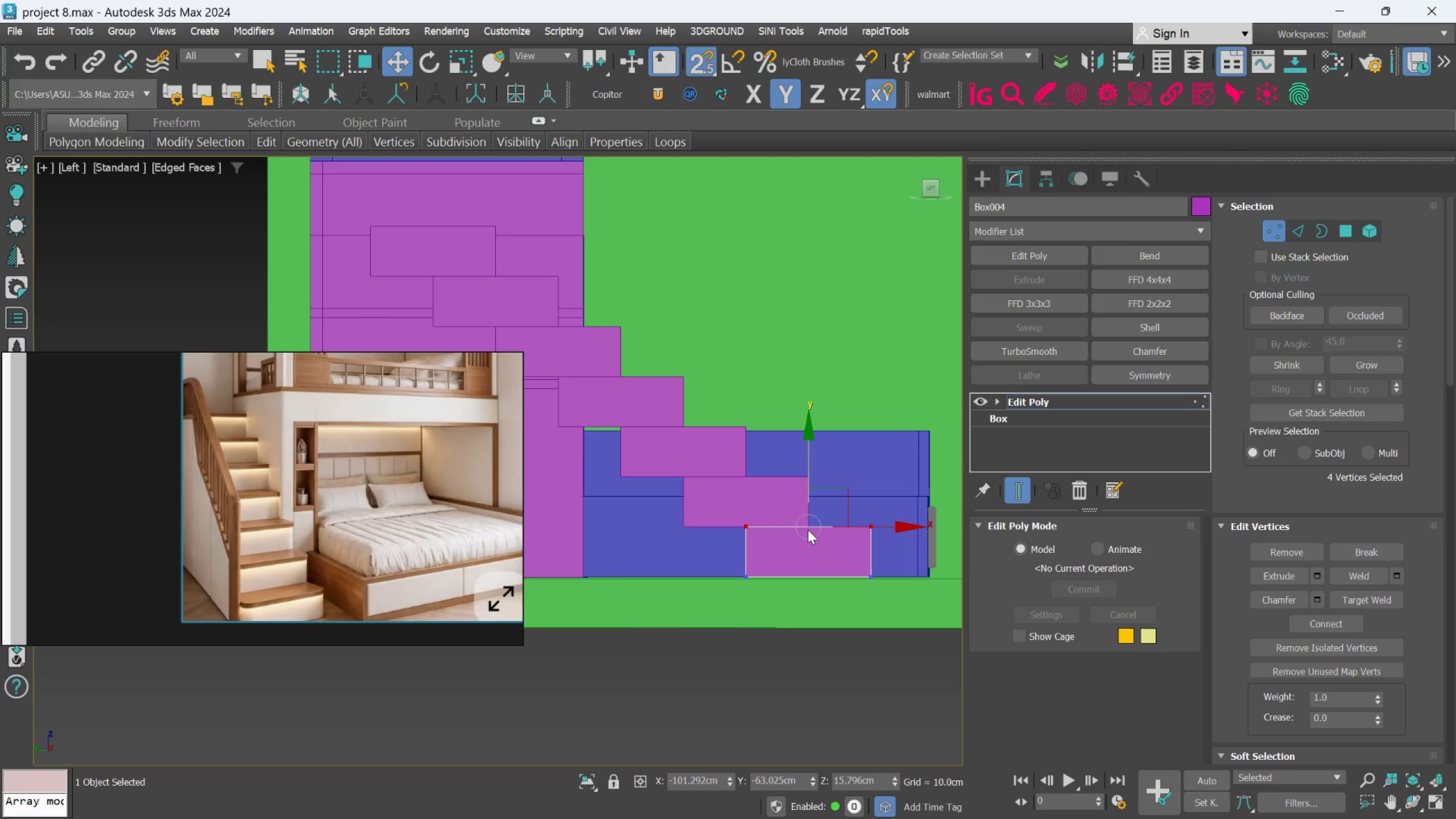 
wait(11.34)
 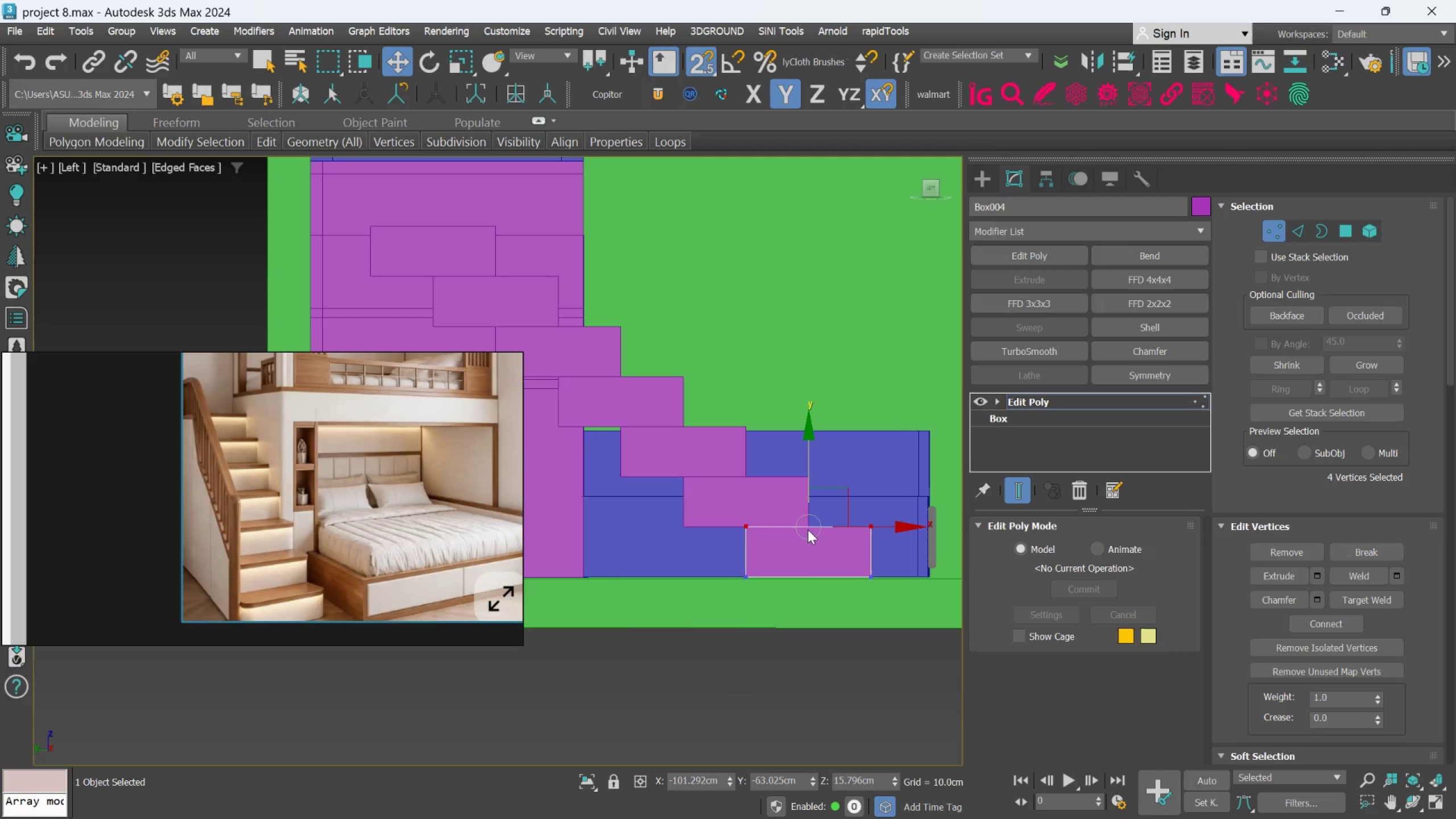 
scroll: coordinate [821, 523], scroll_direction: down, amount: 1.0
 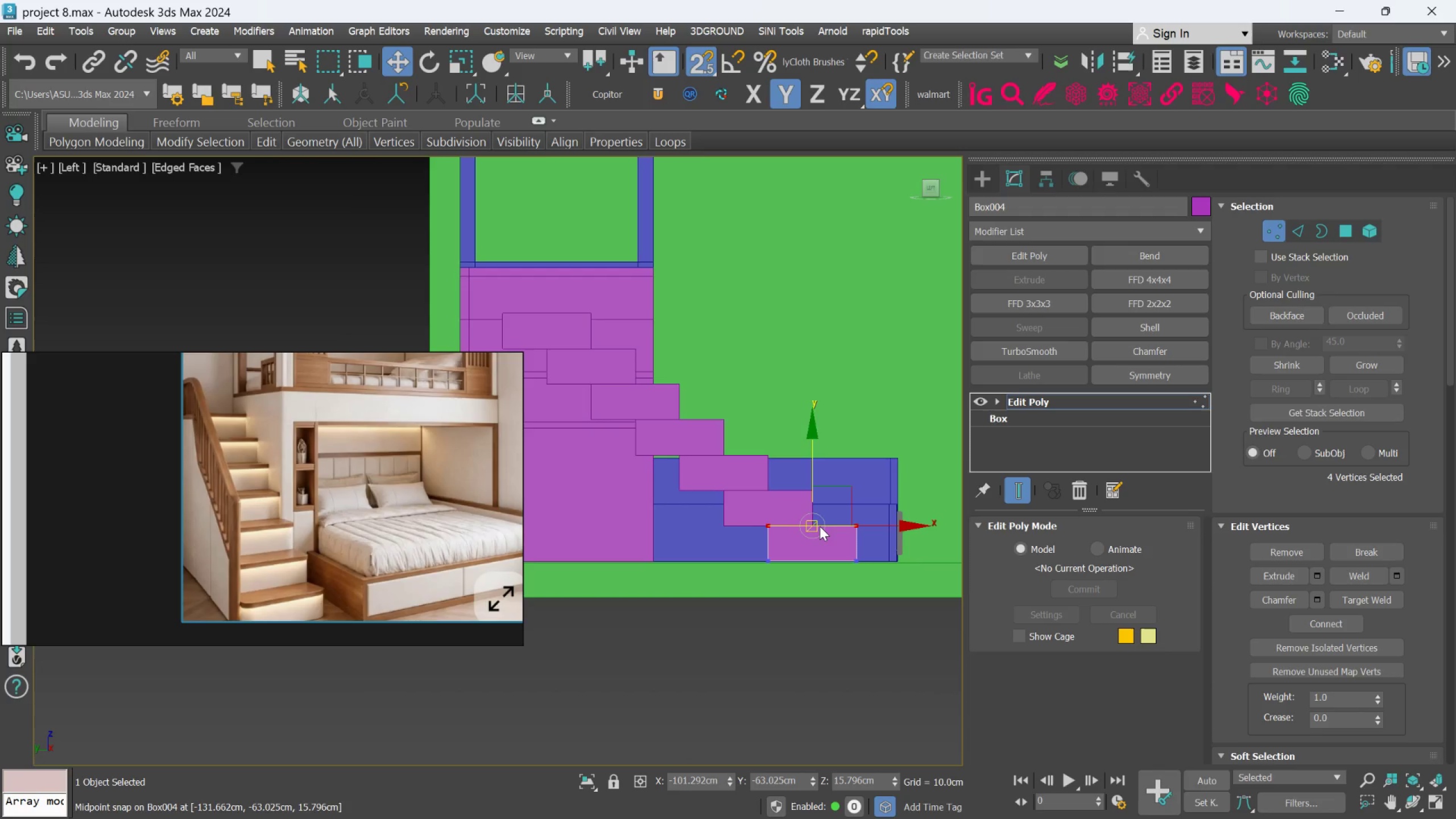 
hold_key(key=AltLeft, duration=1.66)
 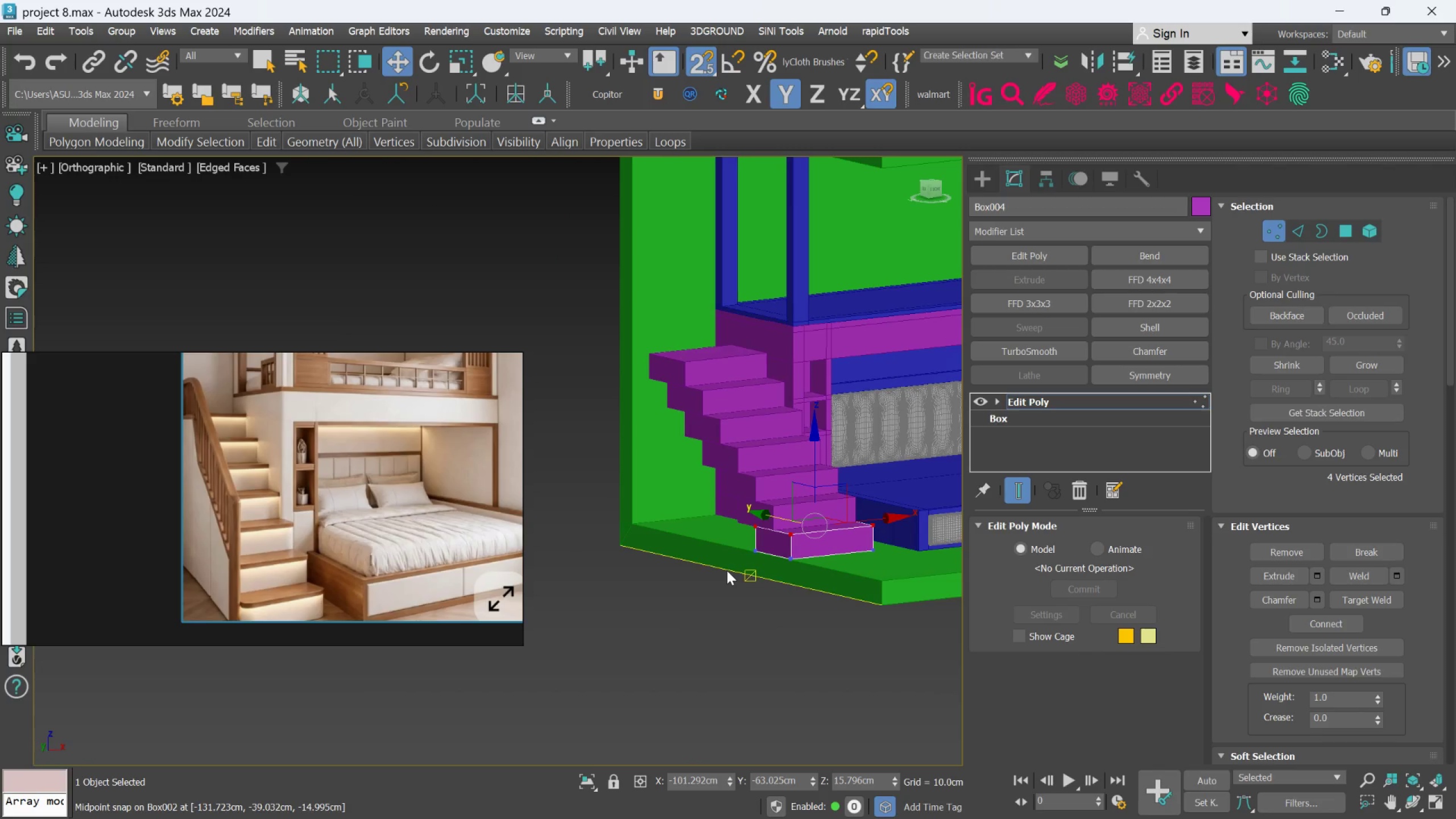 
scroll: coordinate [820, 526], scroll_direction: down, amount: 1.0
 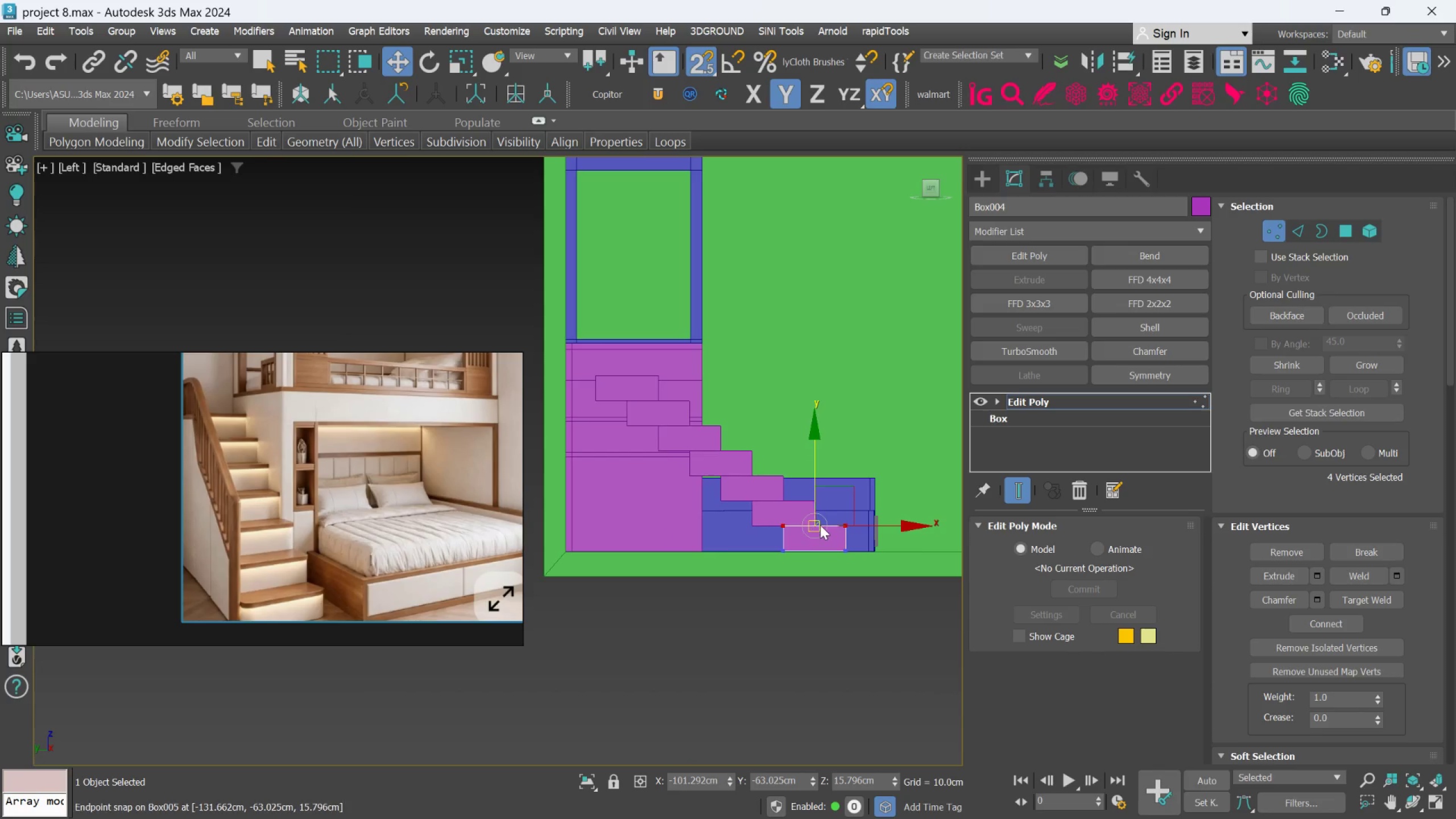 
key(F)
 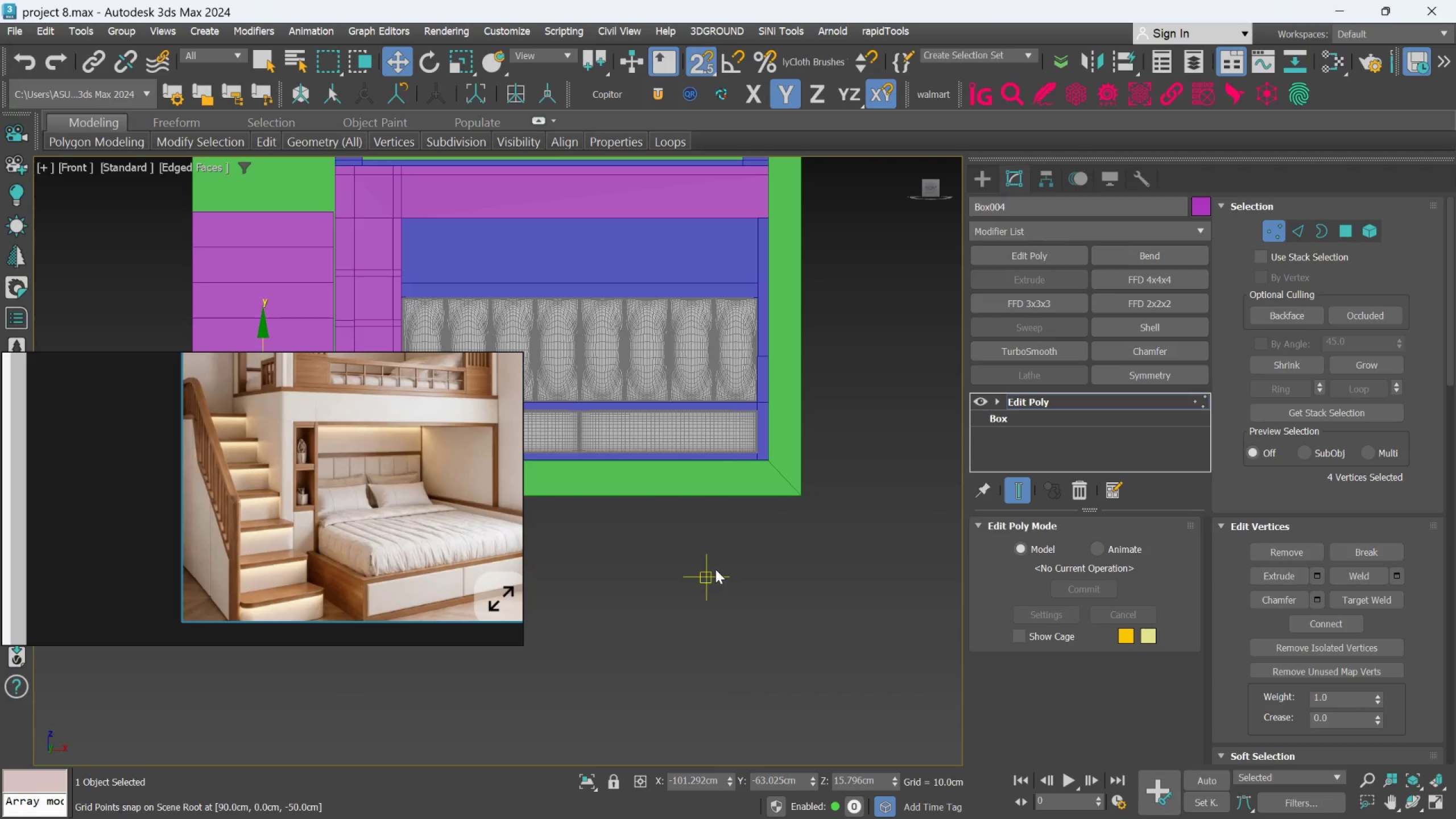 
scroll: coordinate [714, 569], scroll_direction: down, amount: 3.0
 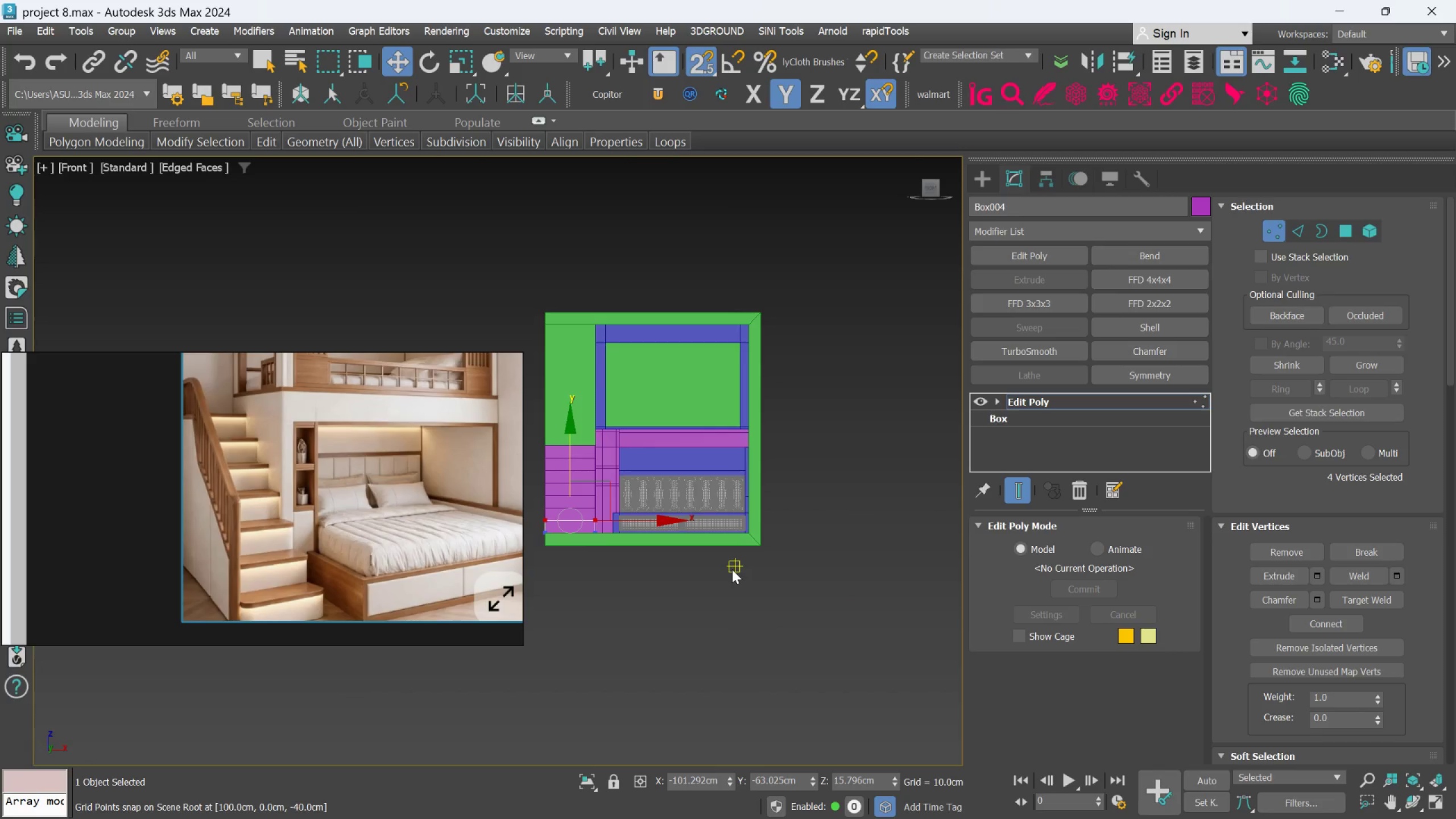 
key(S)
 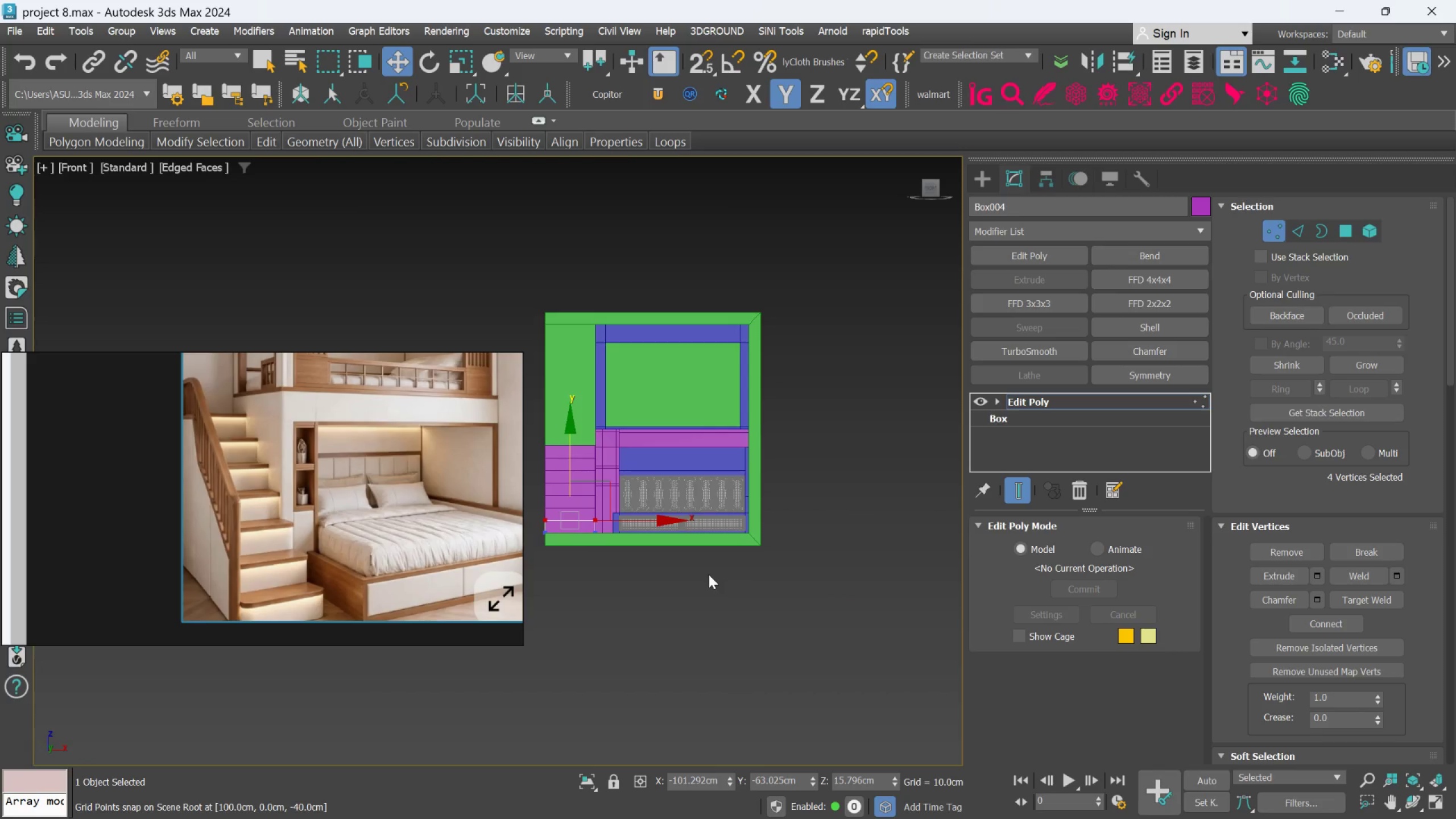 
hold_key(key=AltLeft, duration=0.49)
 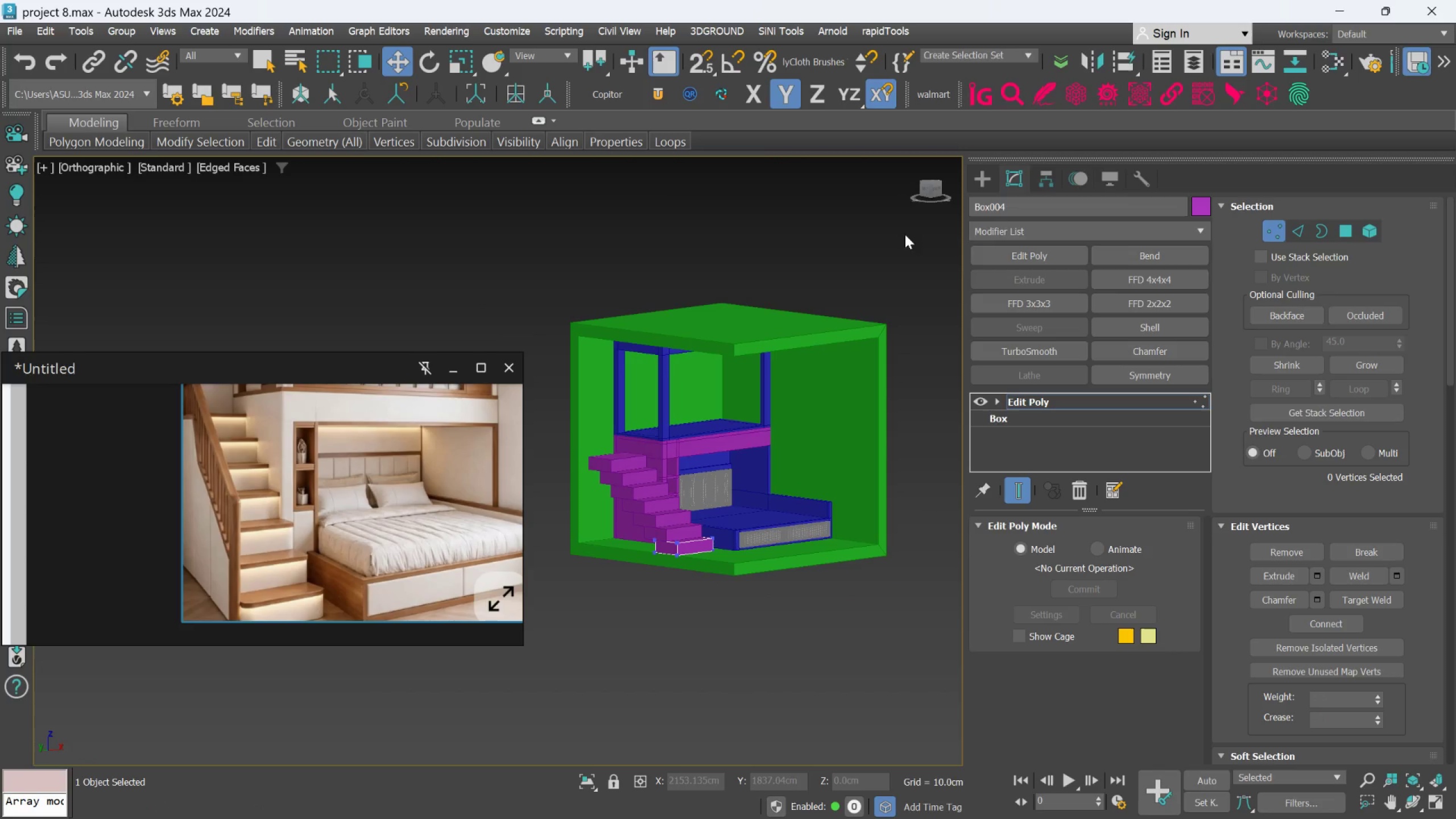 
left_click([1277, 225])
 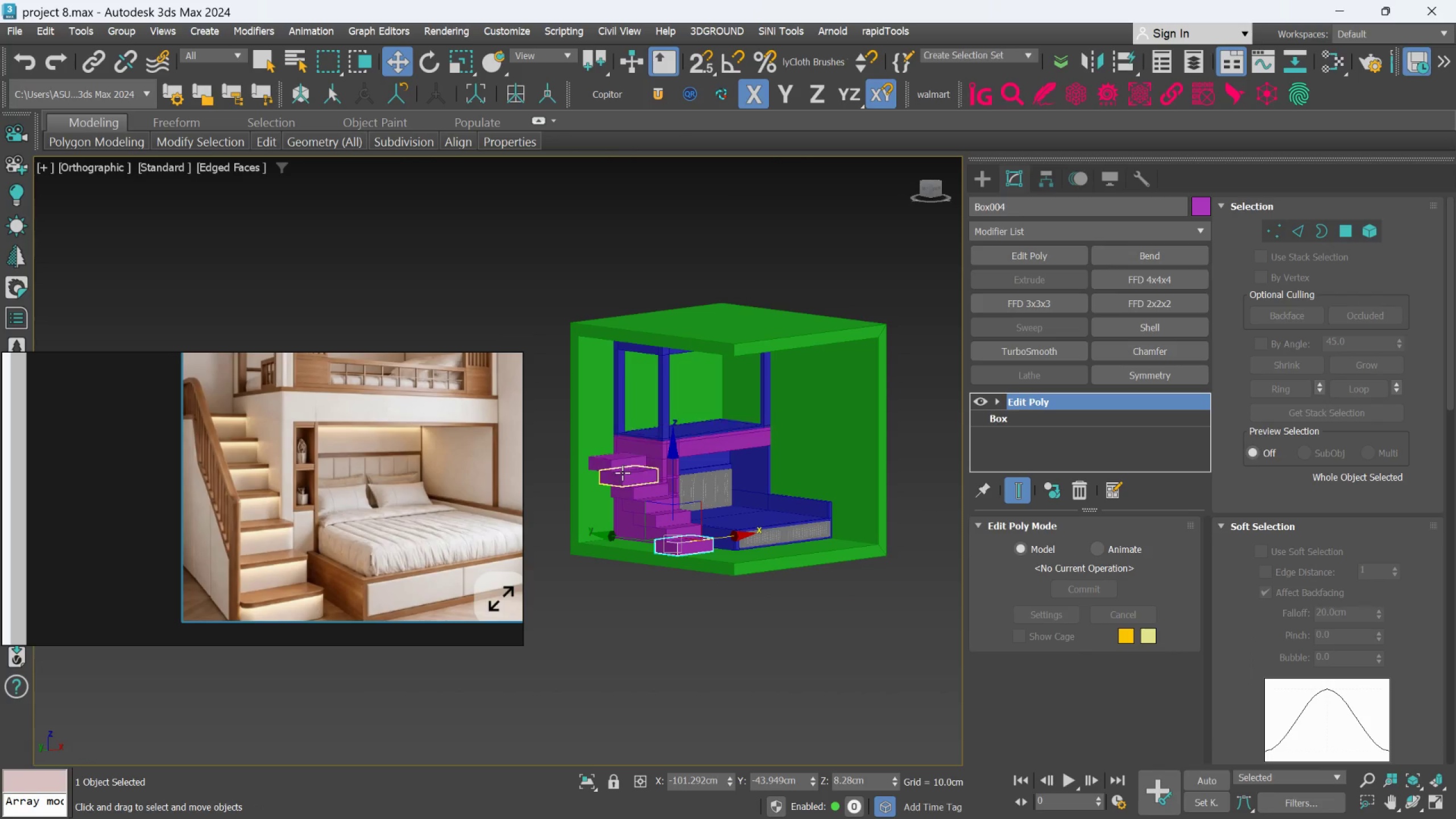 
scroll: coordinate [621, 479], scroll_direction: up, amount: 4.0
 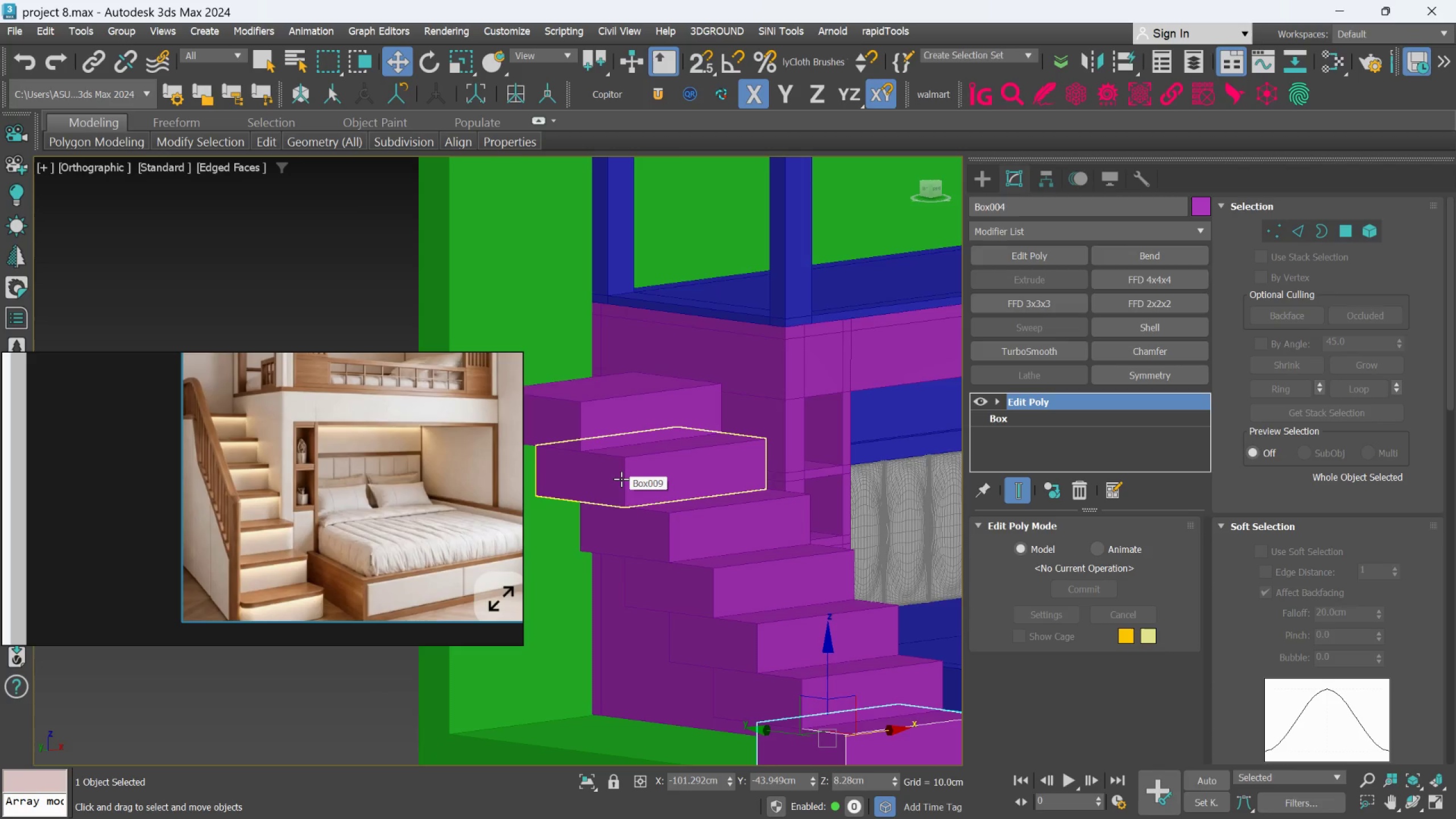 
scroll: coordinate [621, 479], scroll_direction: down, amount: 2.0
 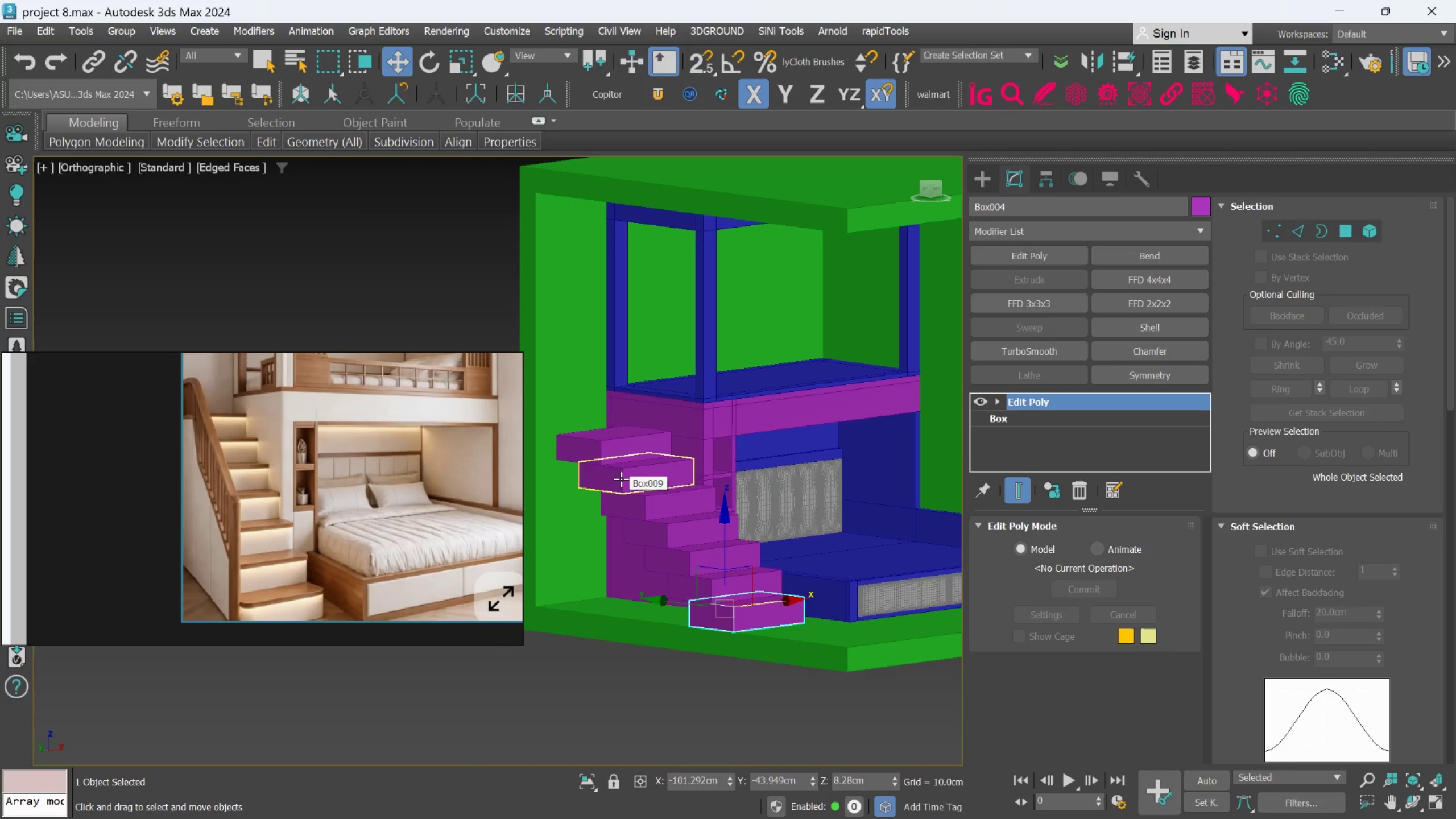 
scroll: coordinate [621, 479], scroll_direction: up, amount: 2.0
 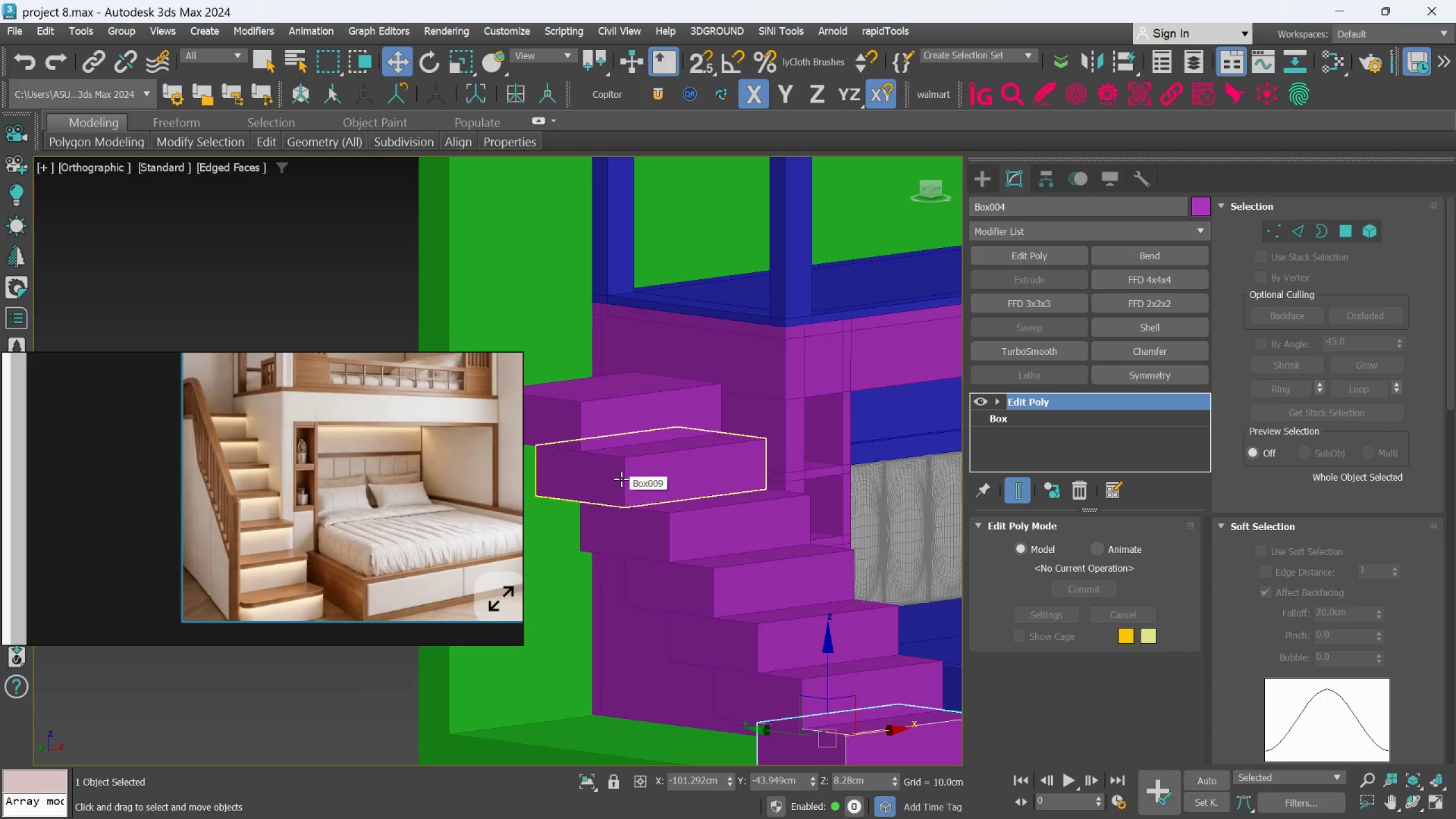 
scroll: coordinate [621, 479], scroll_direction: down, amount: 1.0
 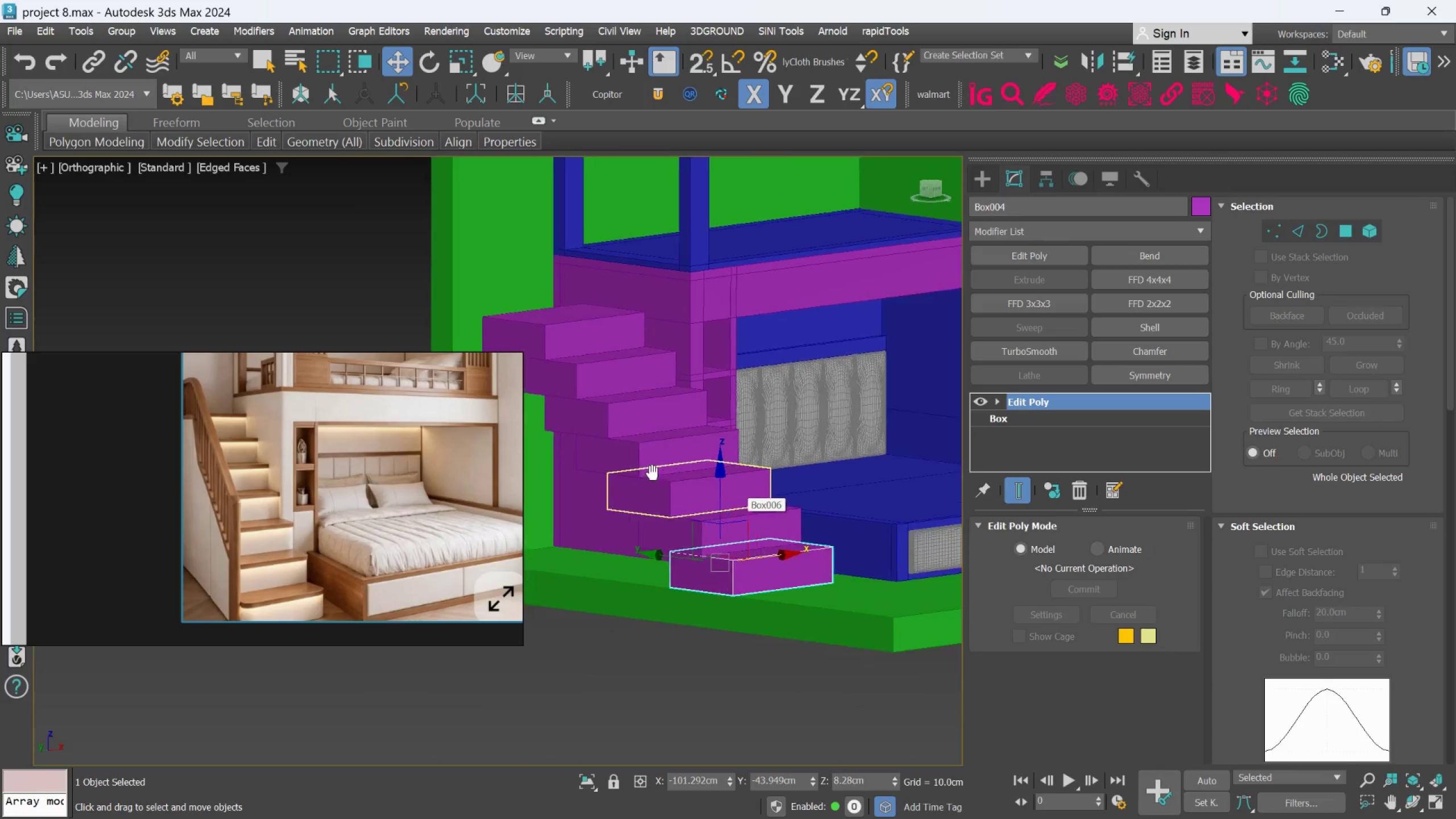 
scroll: coordinate [719, 602], scroll_direction: up, amount: 4.0
 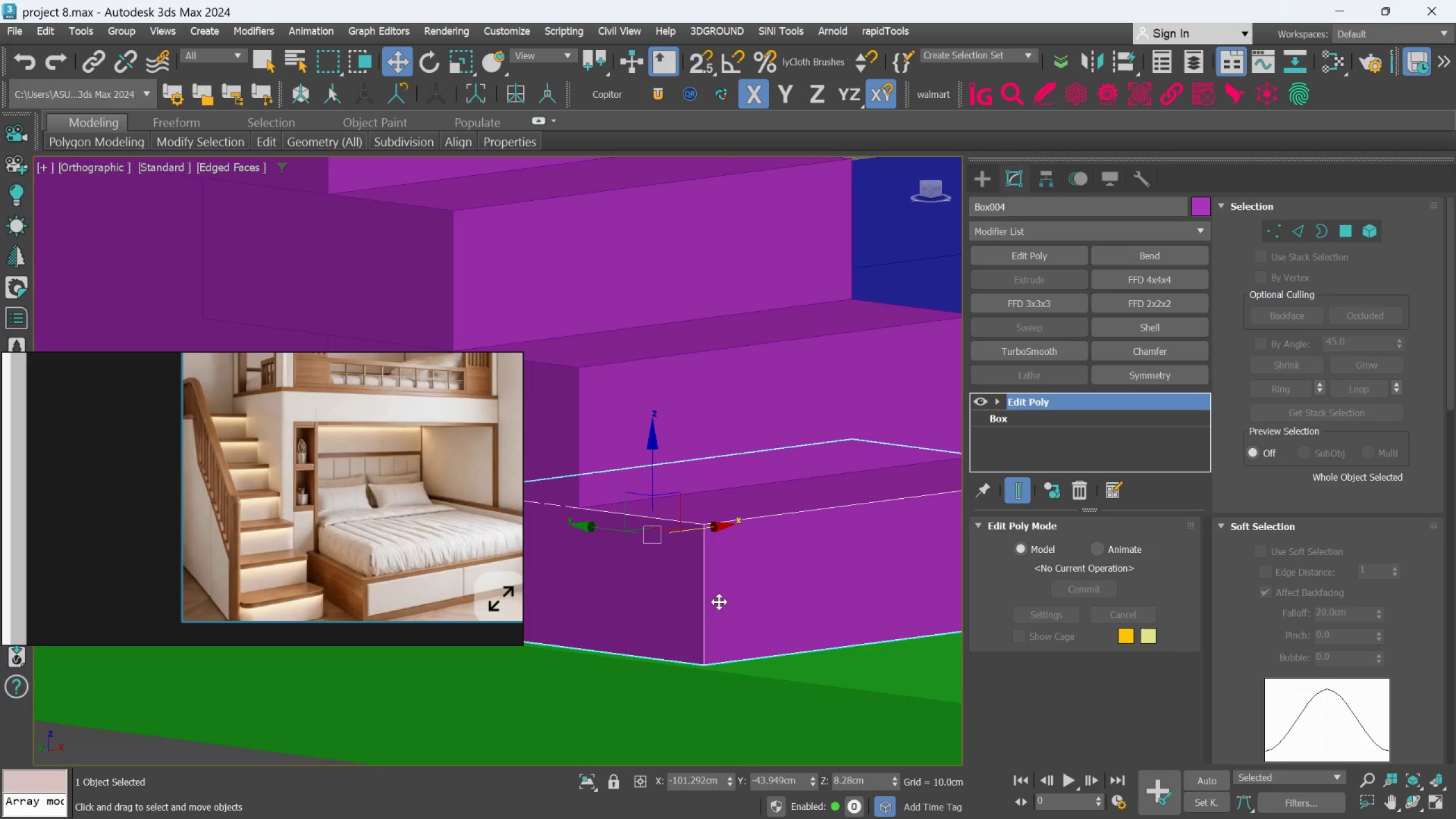 
wait(6.65)
 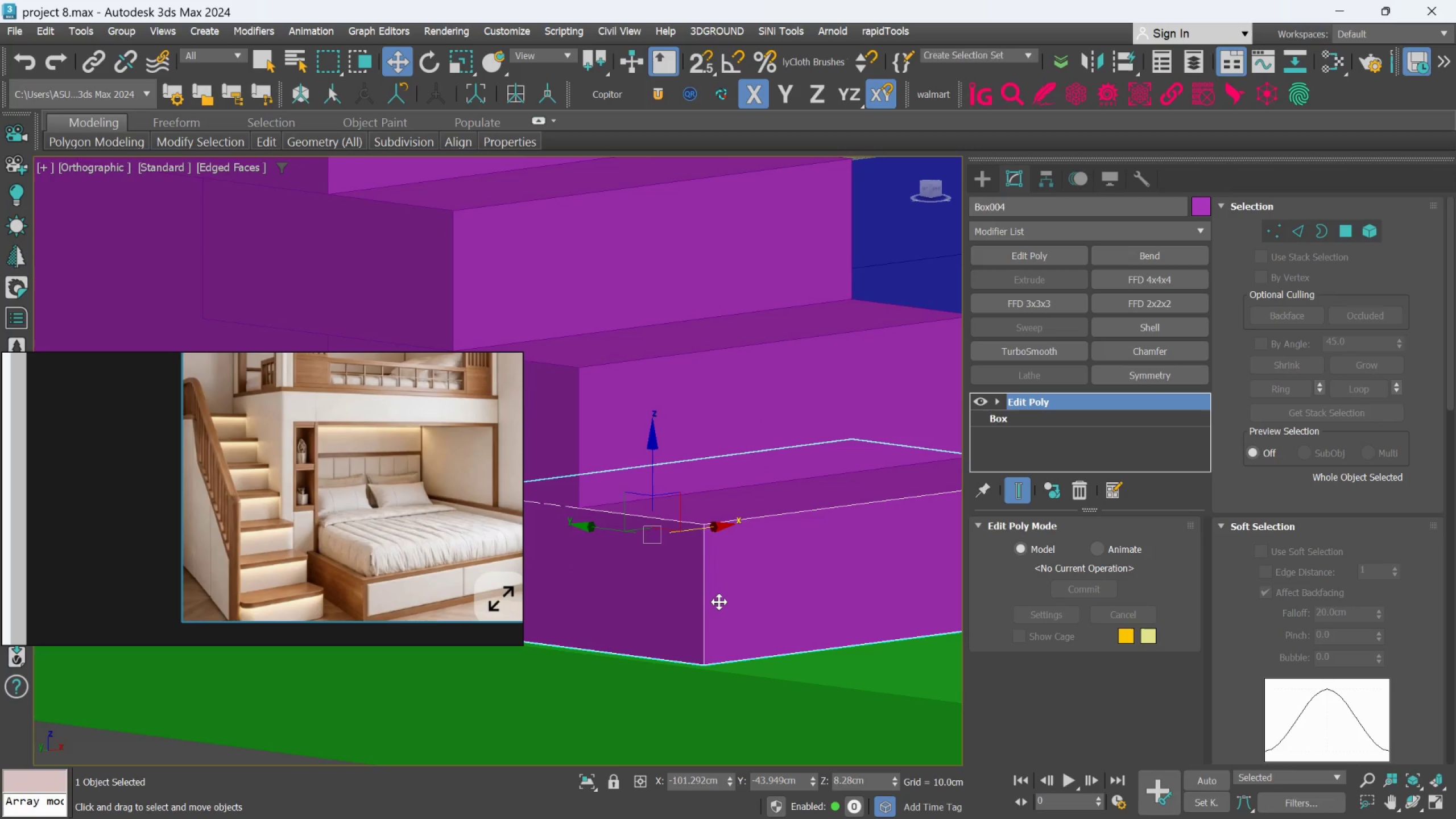 
scroll: coordinate [719, 592], scroll_direction: down, amount: 1.0
 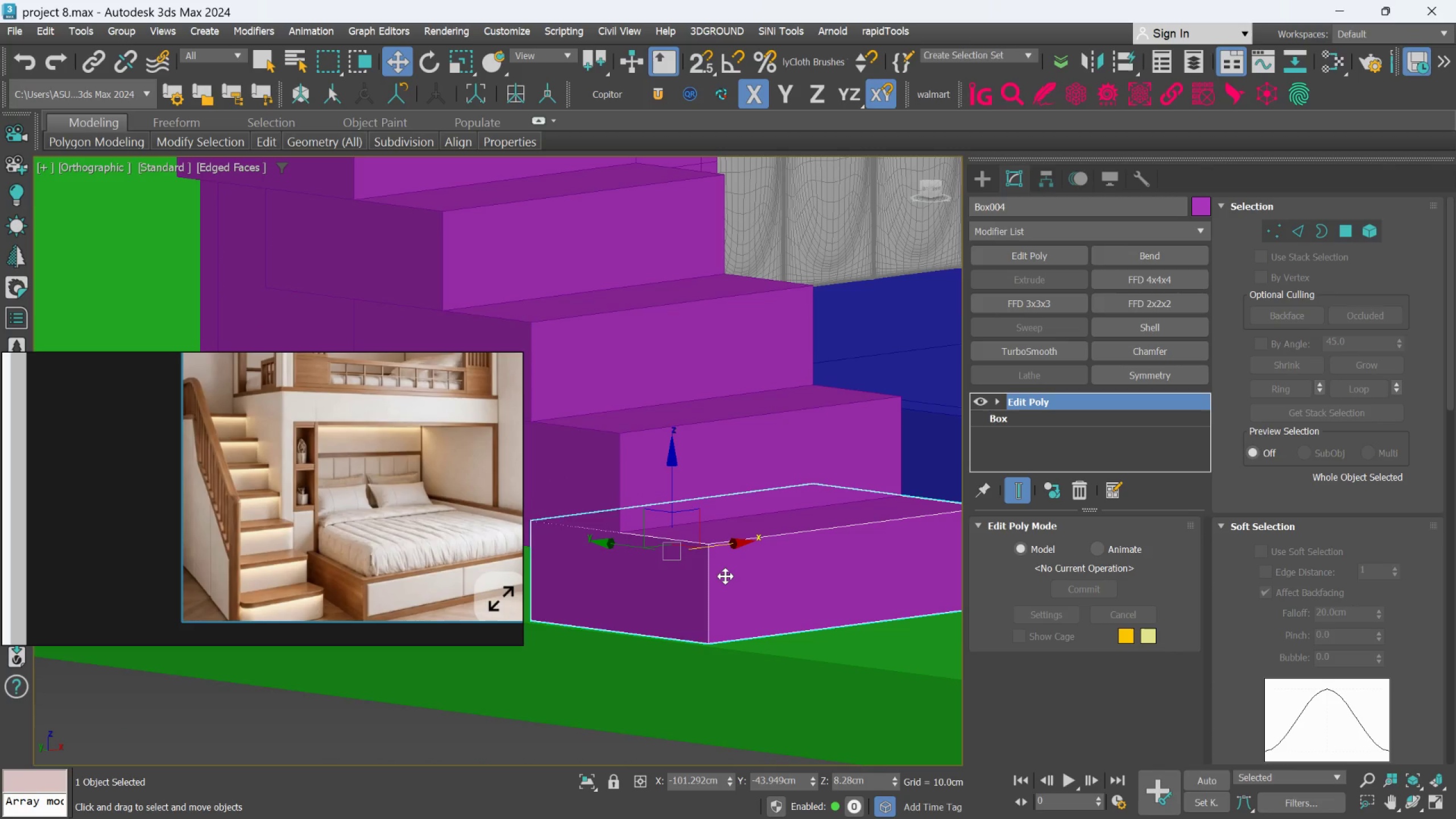 
wait(8.88)
 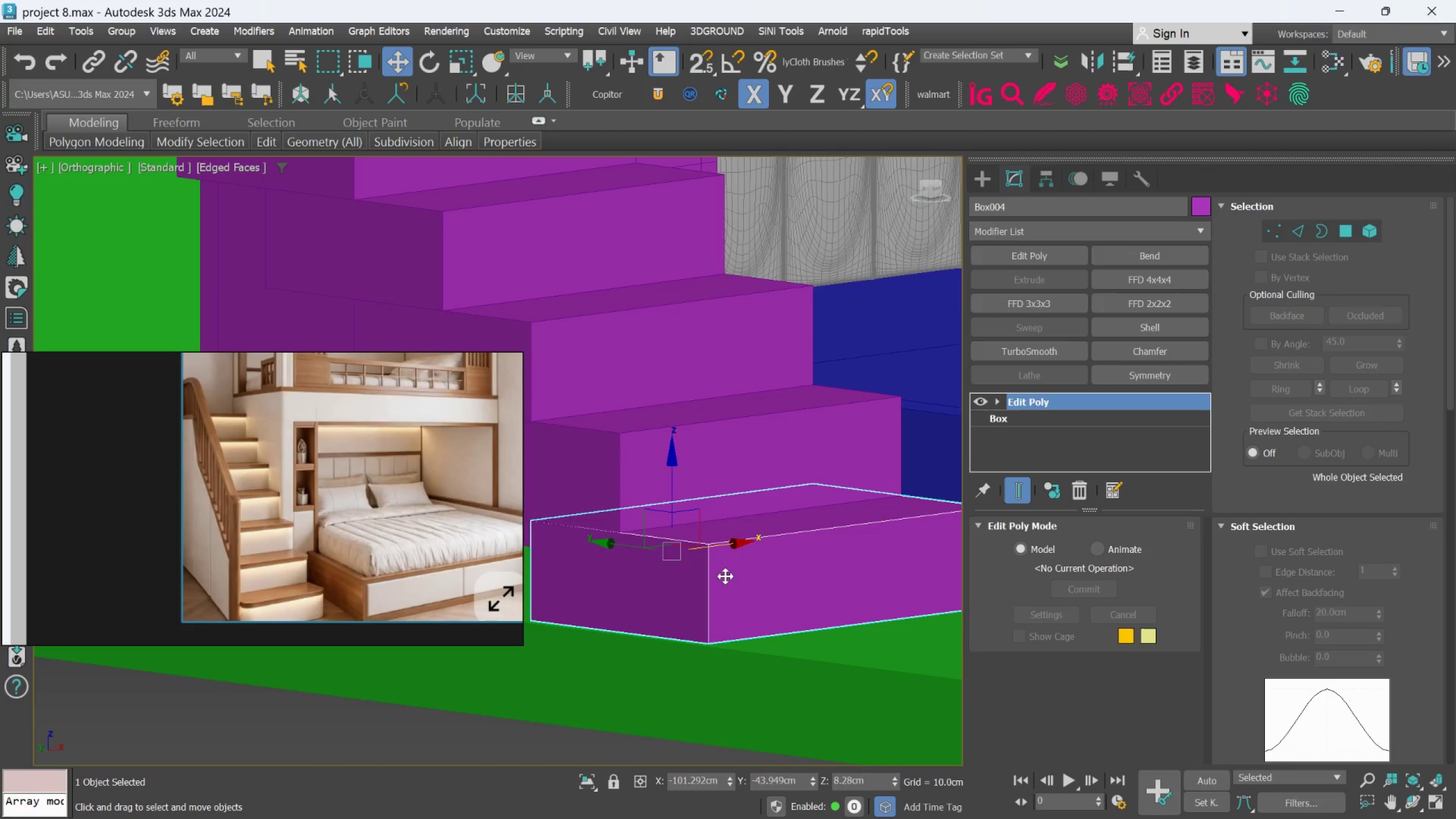 
scroll: coordinate [673, 455], scroll_direction: down, amount: 1.0
 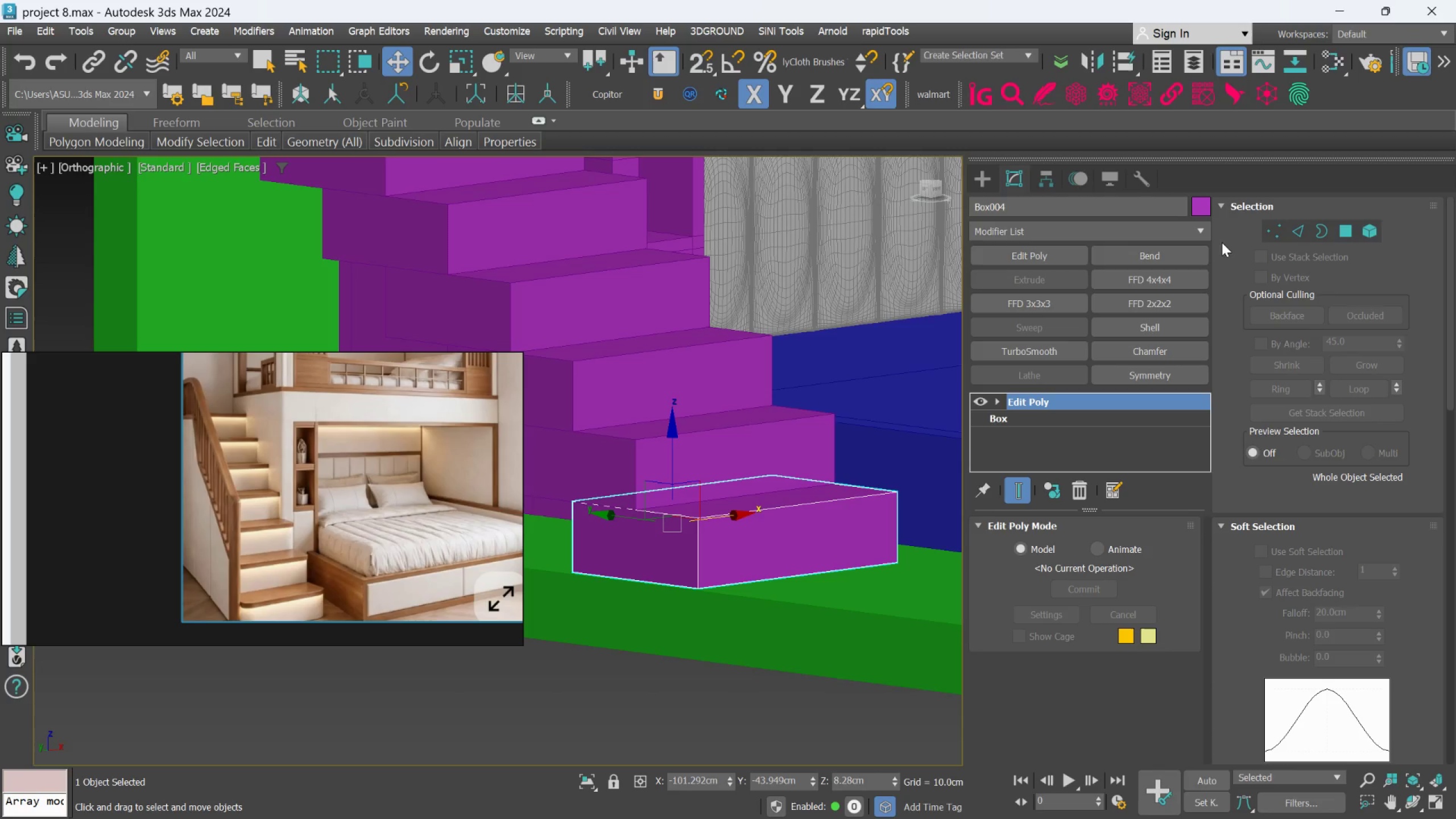 
wait(15.11)
 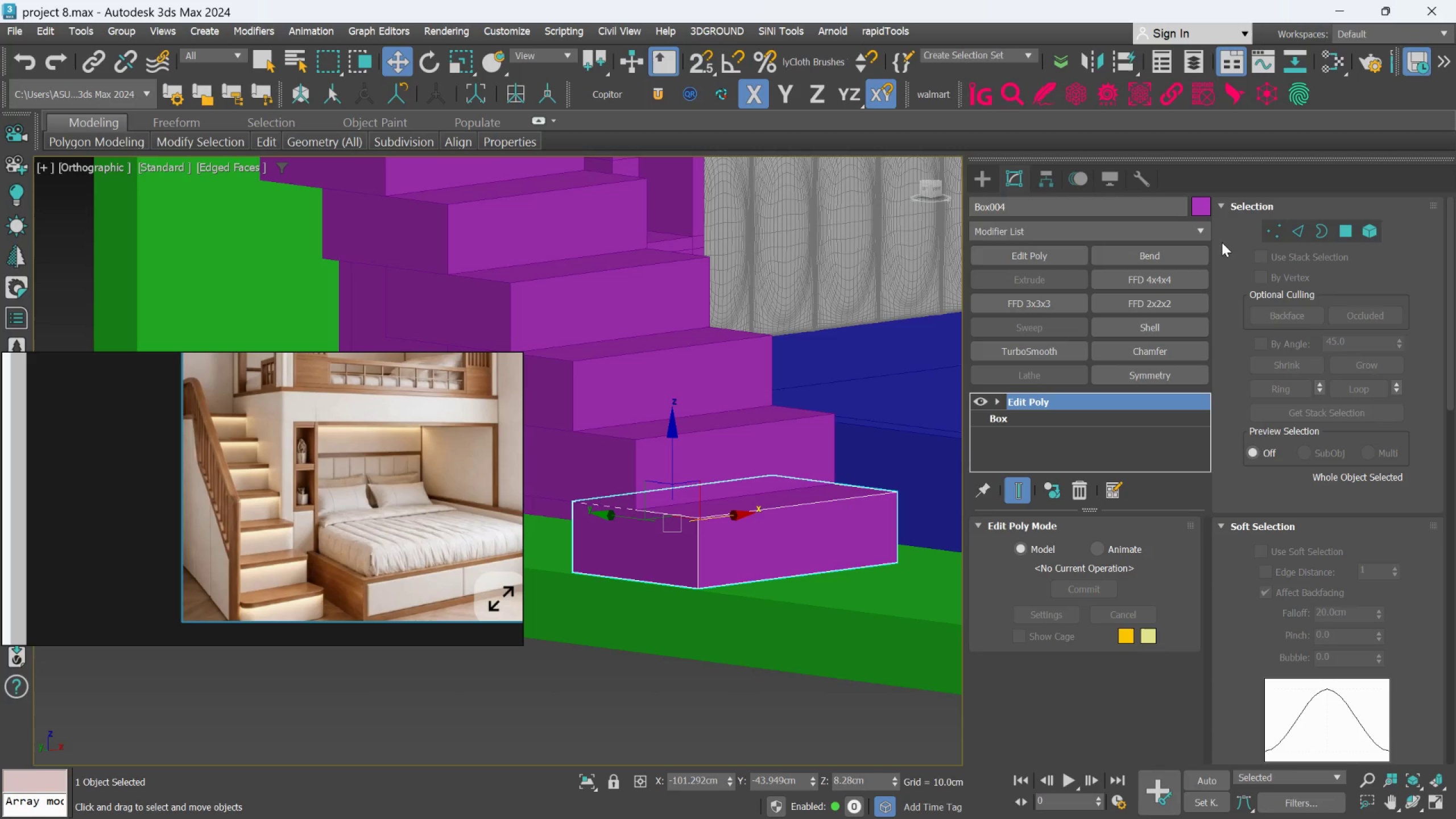 
key(L)
 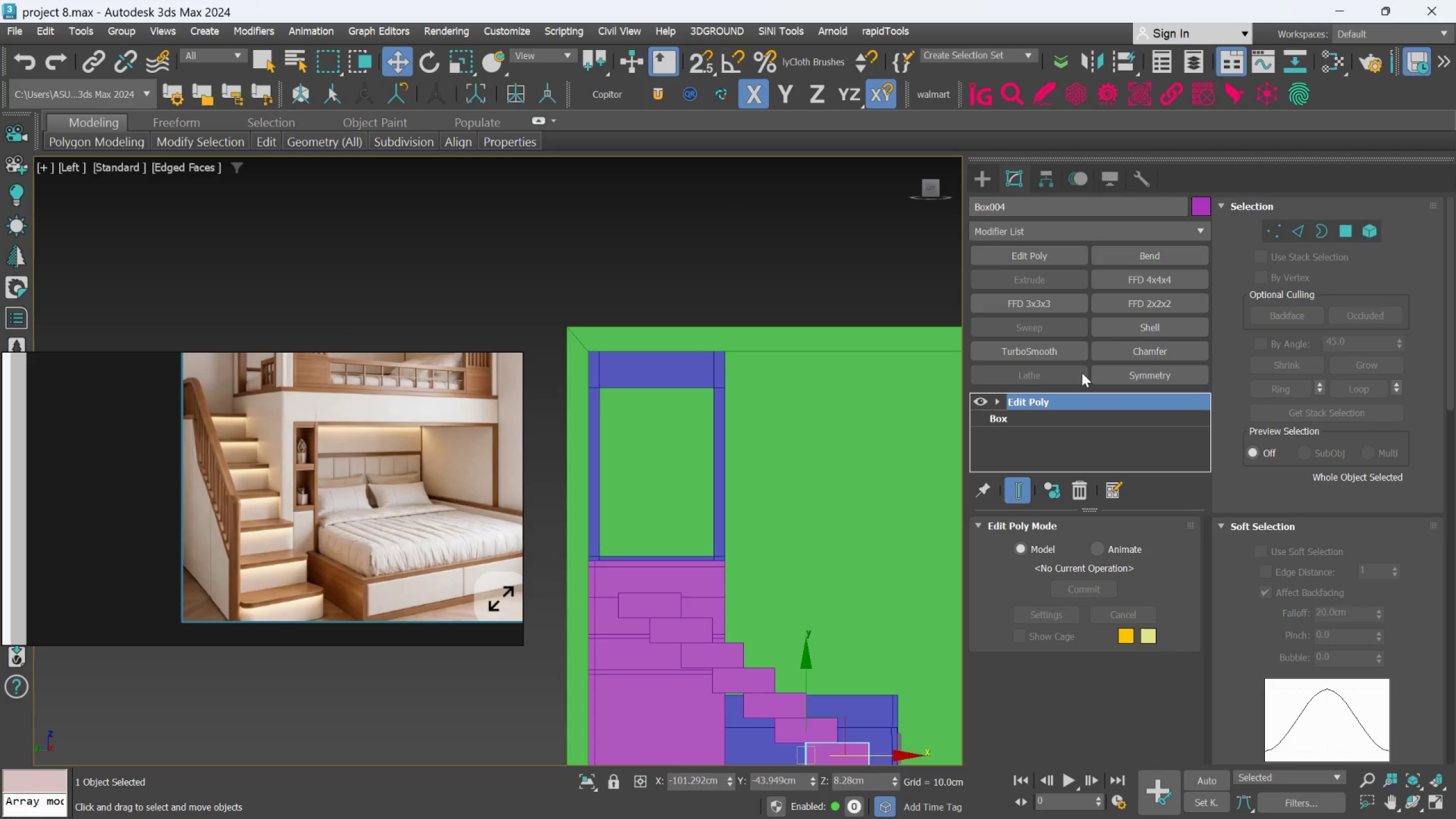 
scroll: coordinate [835, 445], scroll_direction: down, amount: 2.0
 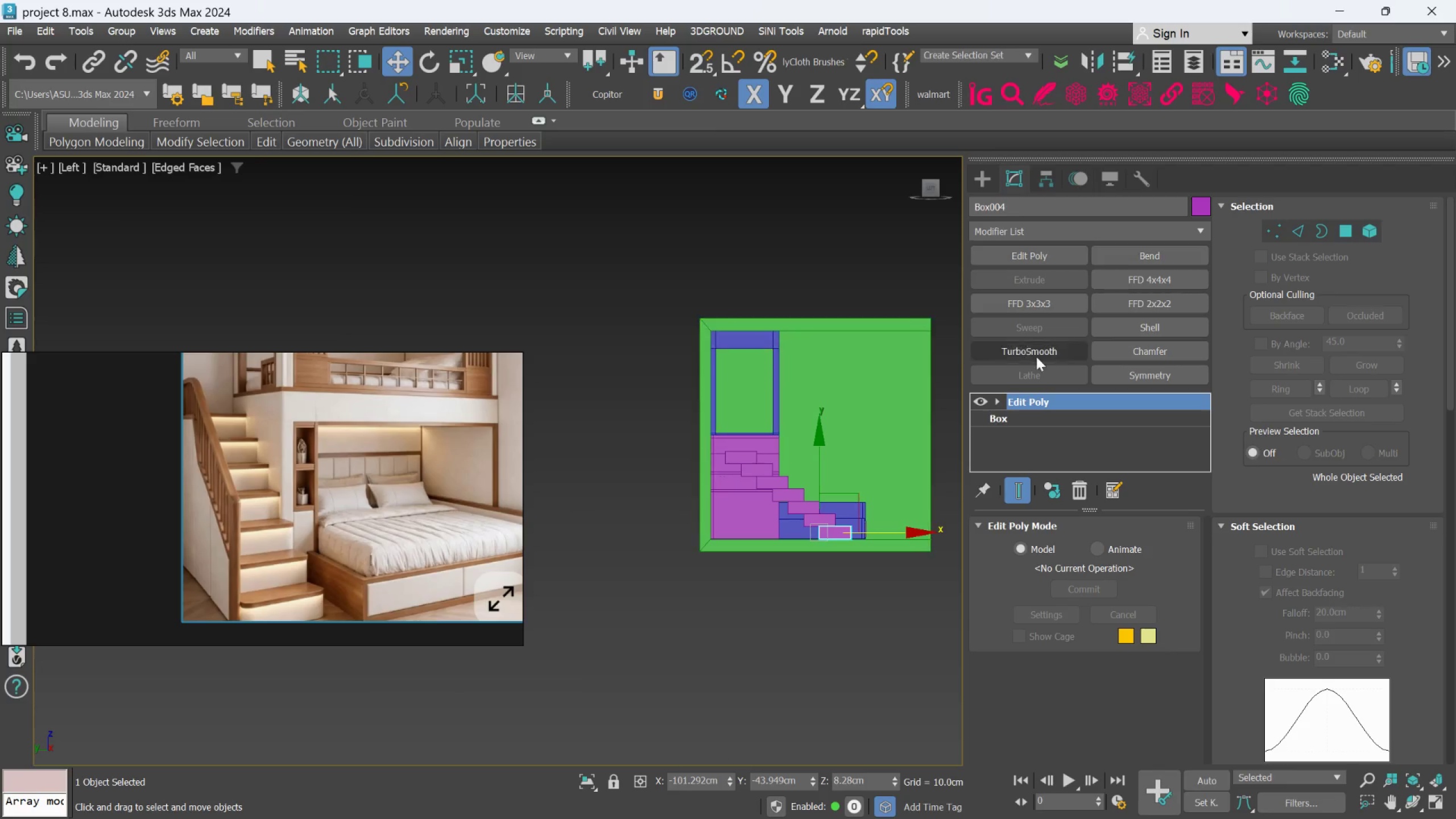 
scroll: coordinate [799, 491], scroll_direction: up, amount: 3.0
 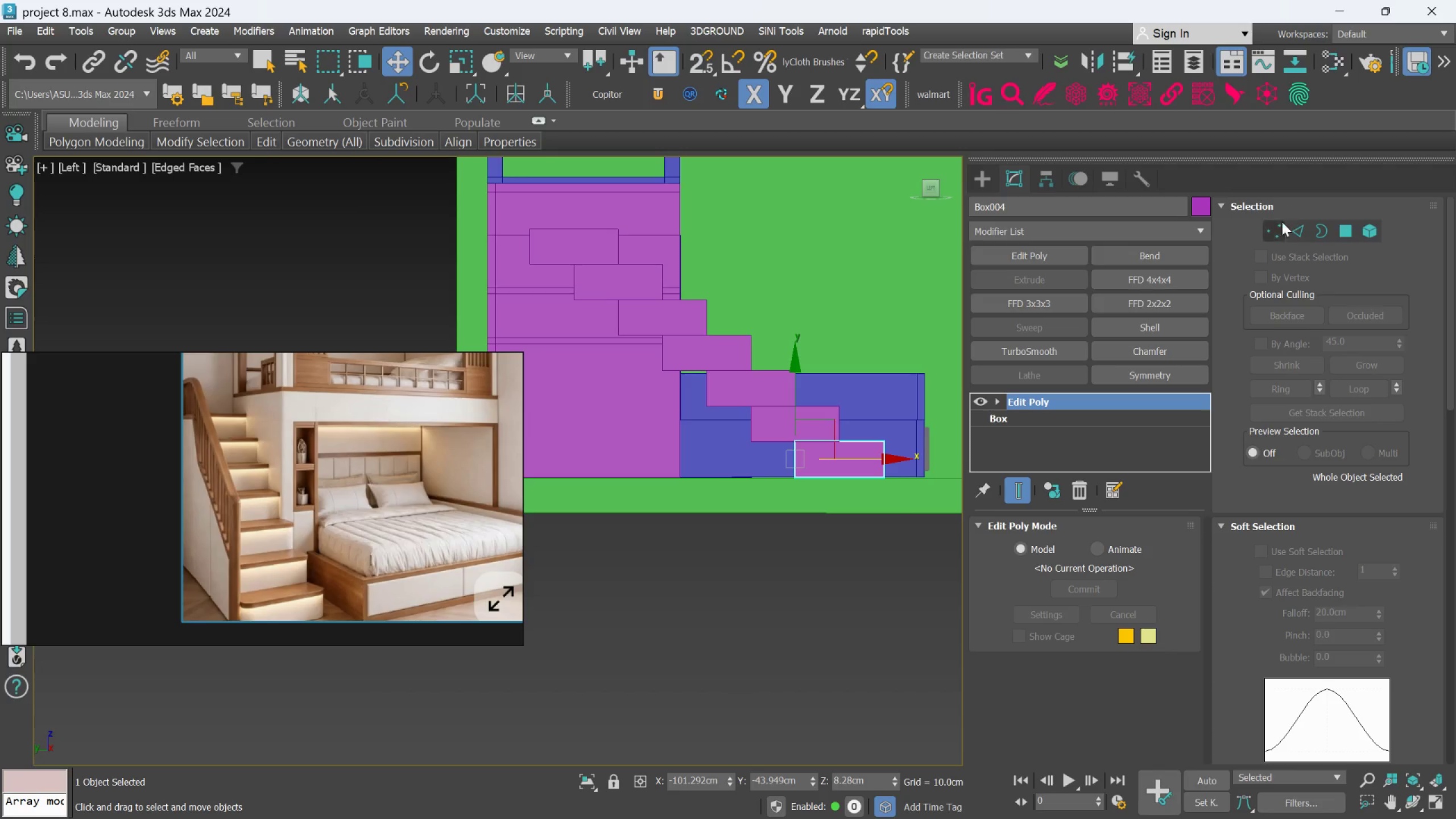 
left_click([1279, 228])
 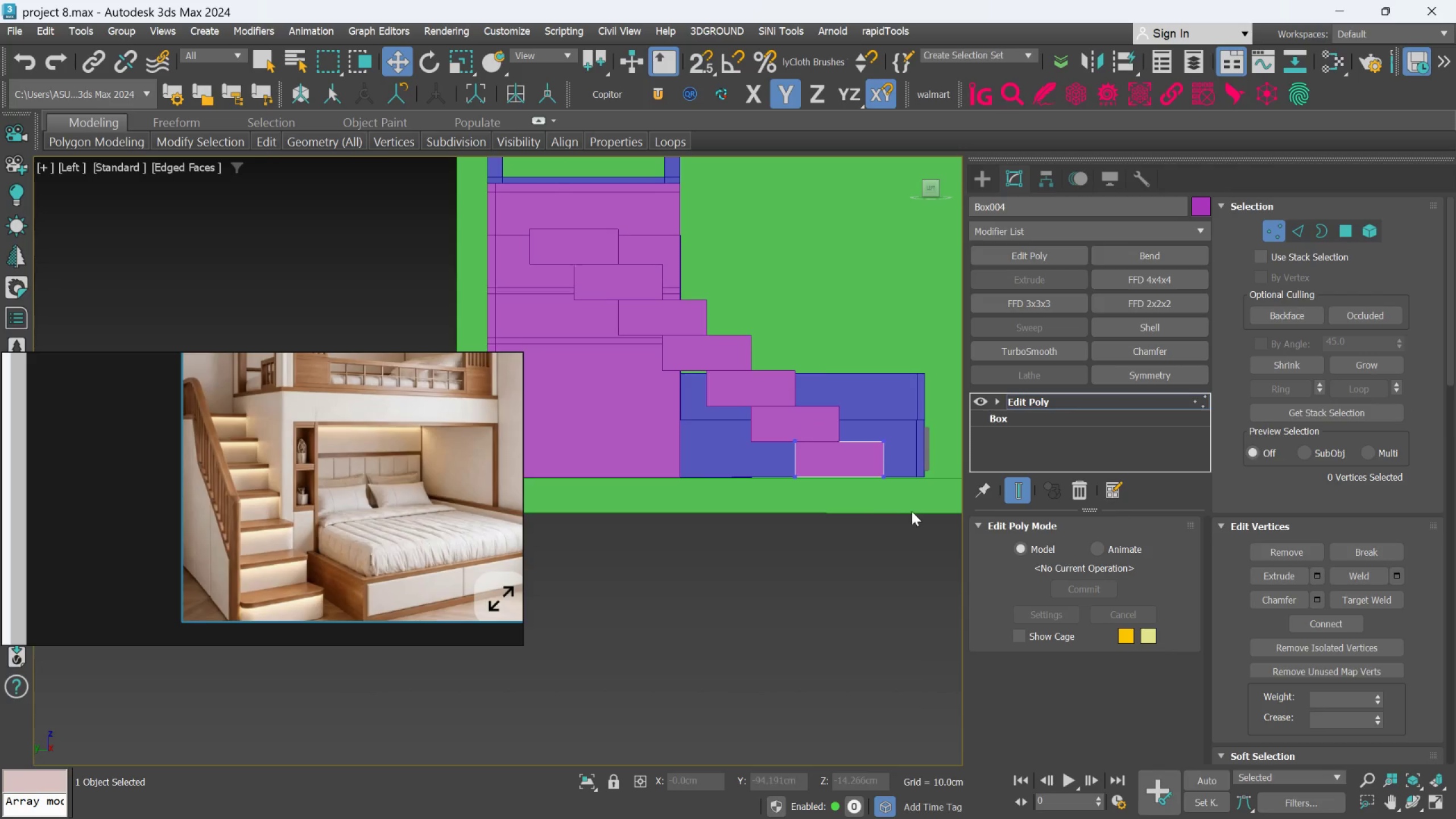 
left_click_drag(start_coordinate=[917, 576], to_coordinate=[595, 427])
 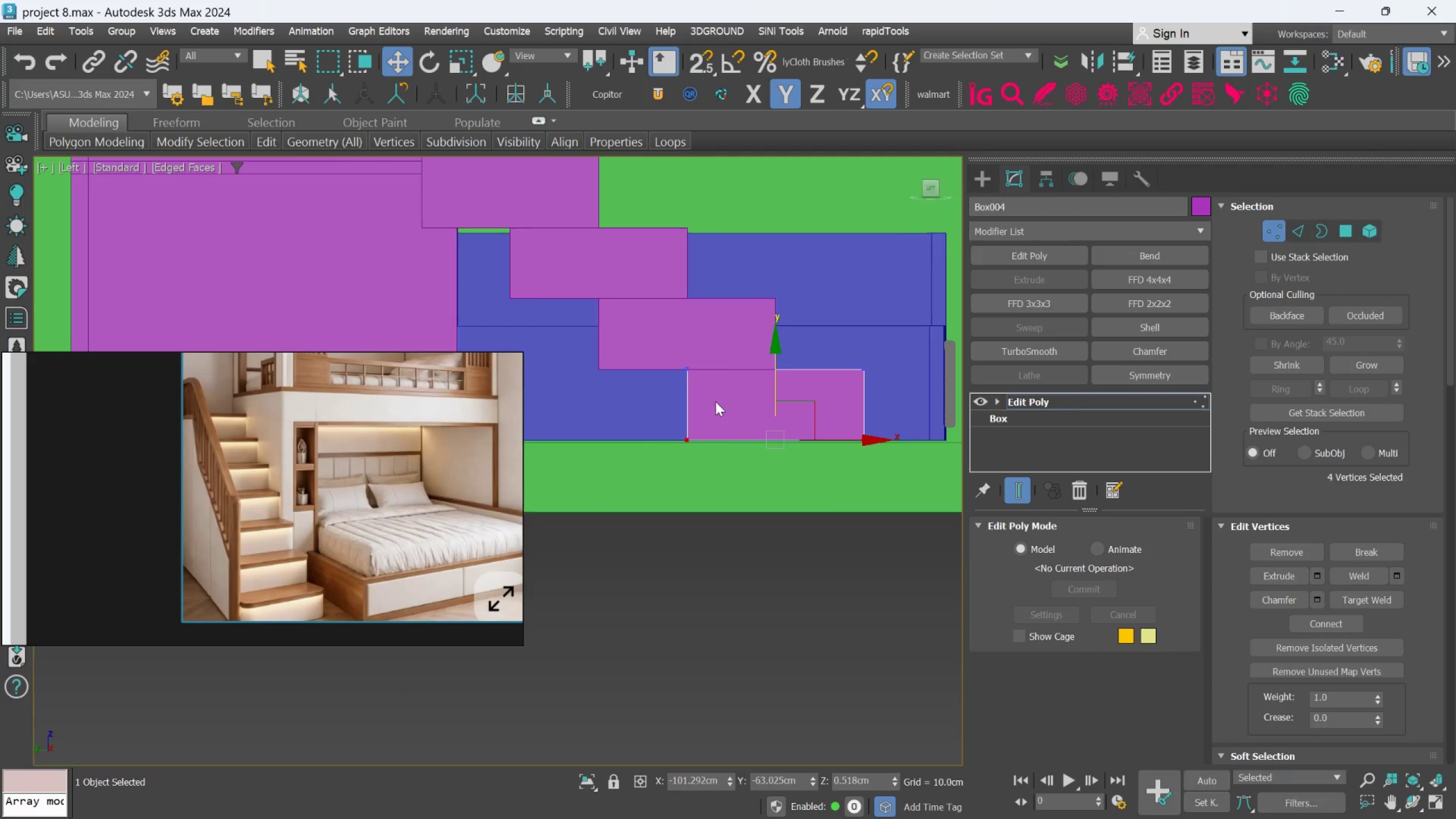 
scroll: coordinate [722, 398], scroll_direction: up, amount: 4.0
 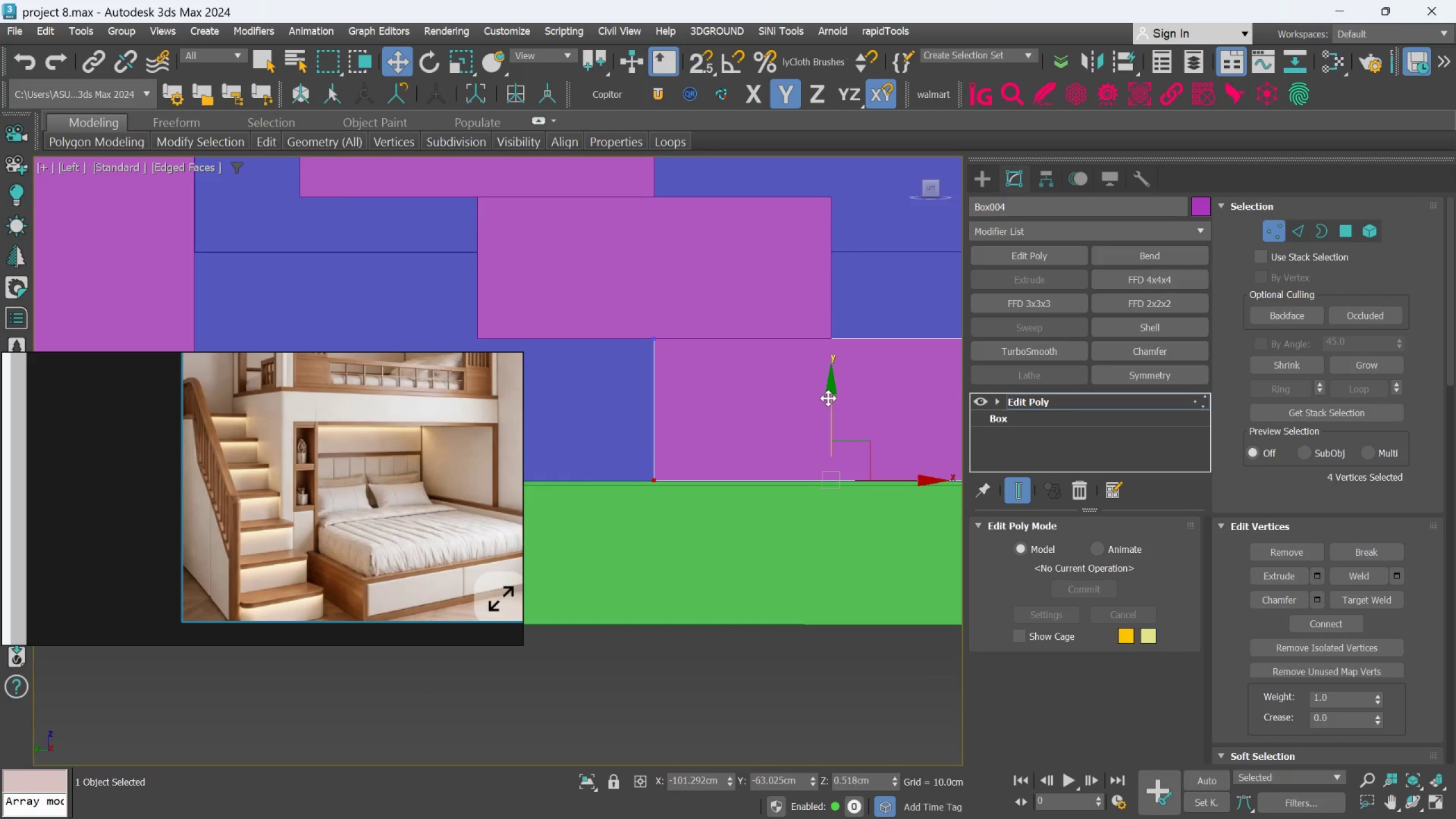 
left_click_drag(start_coordinate=[829, 405], to_coordinate=[846, 282])
 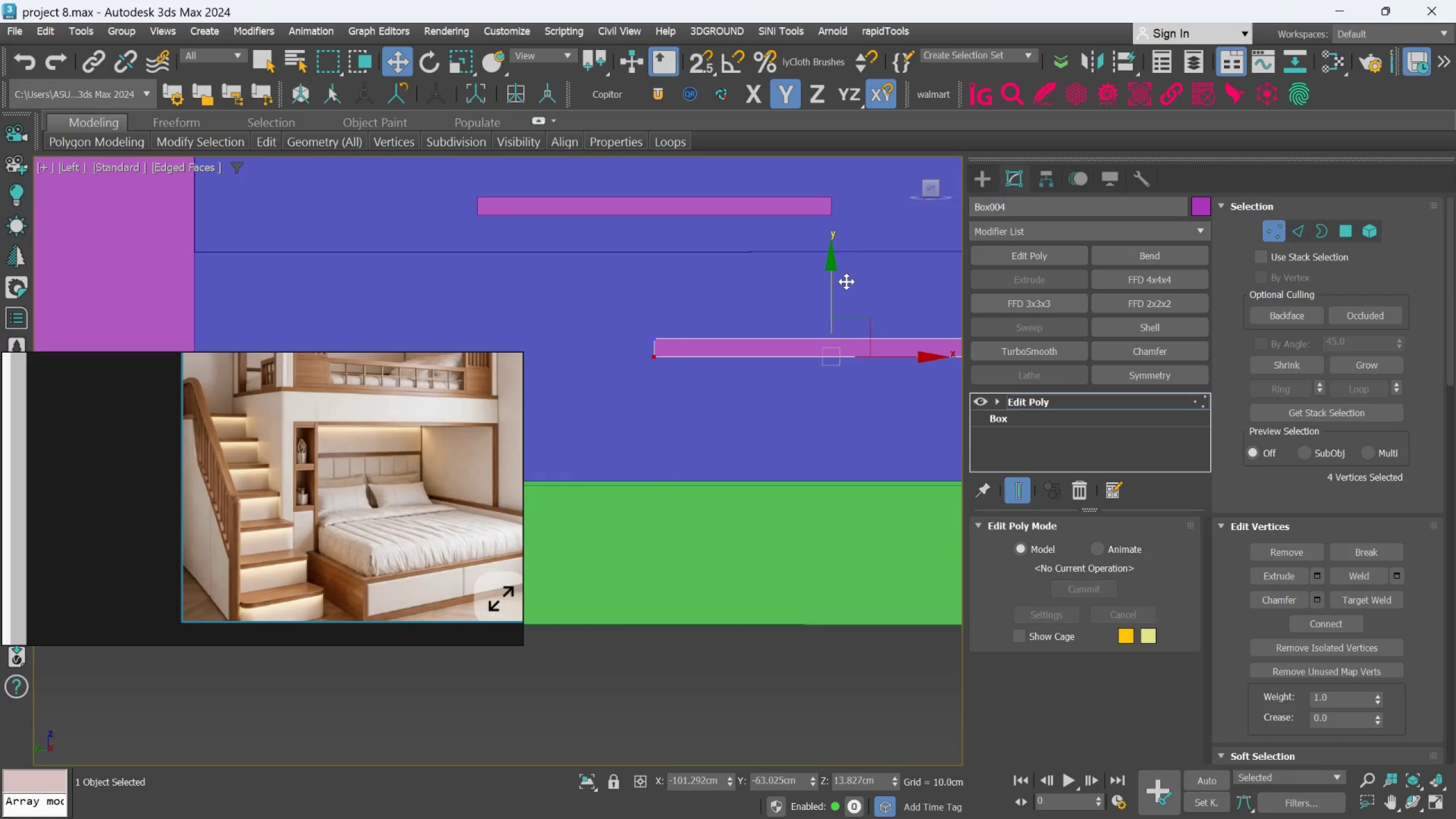 
scroll: coordinate [849, 288], scroll_direction: down, amount: 4.0
 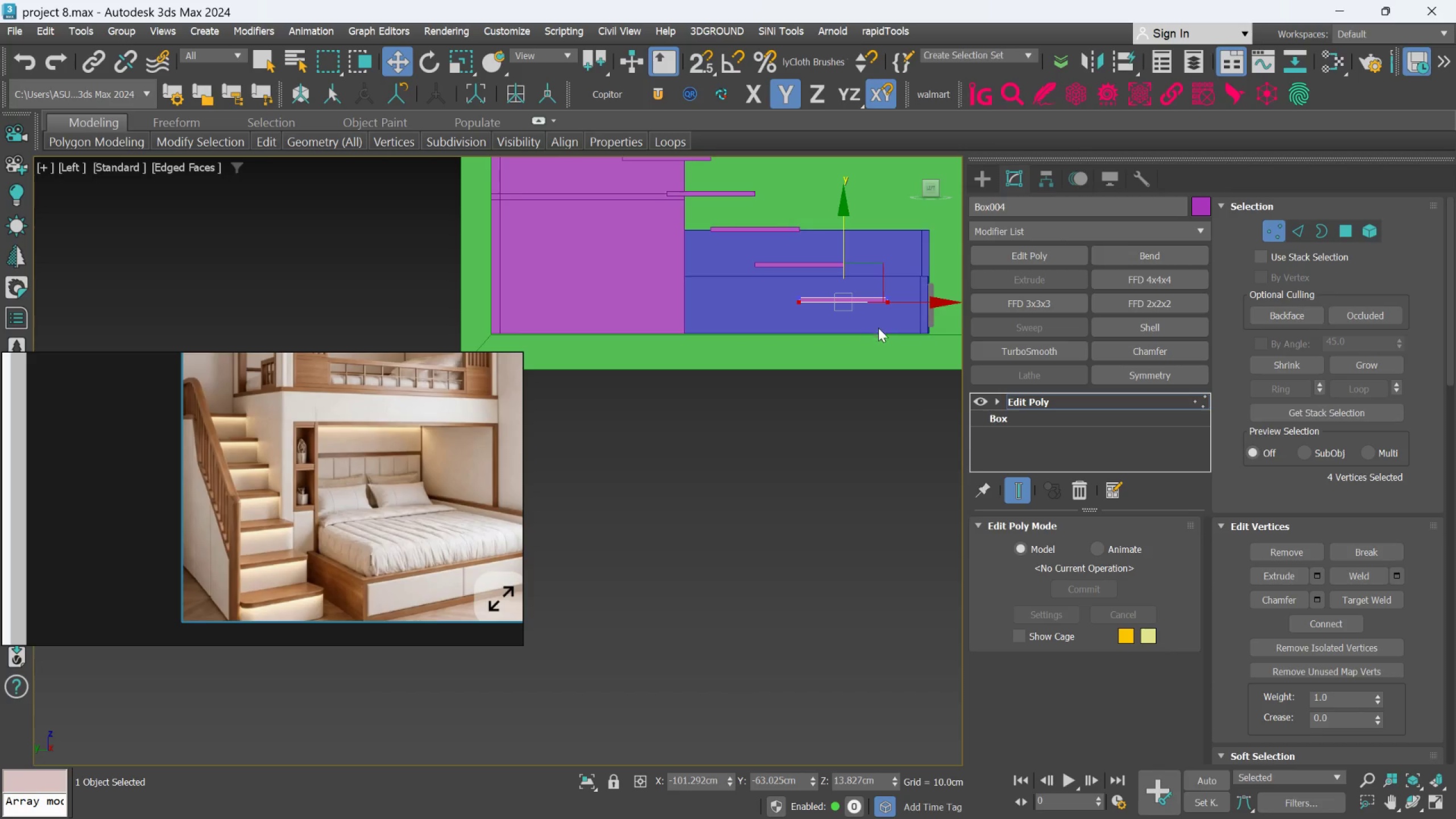 
hold_key(key=AltLeft, duration=0.72)
 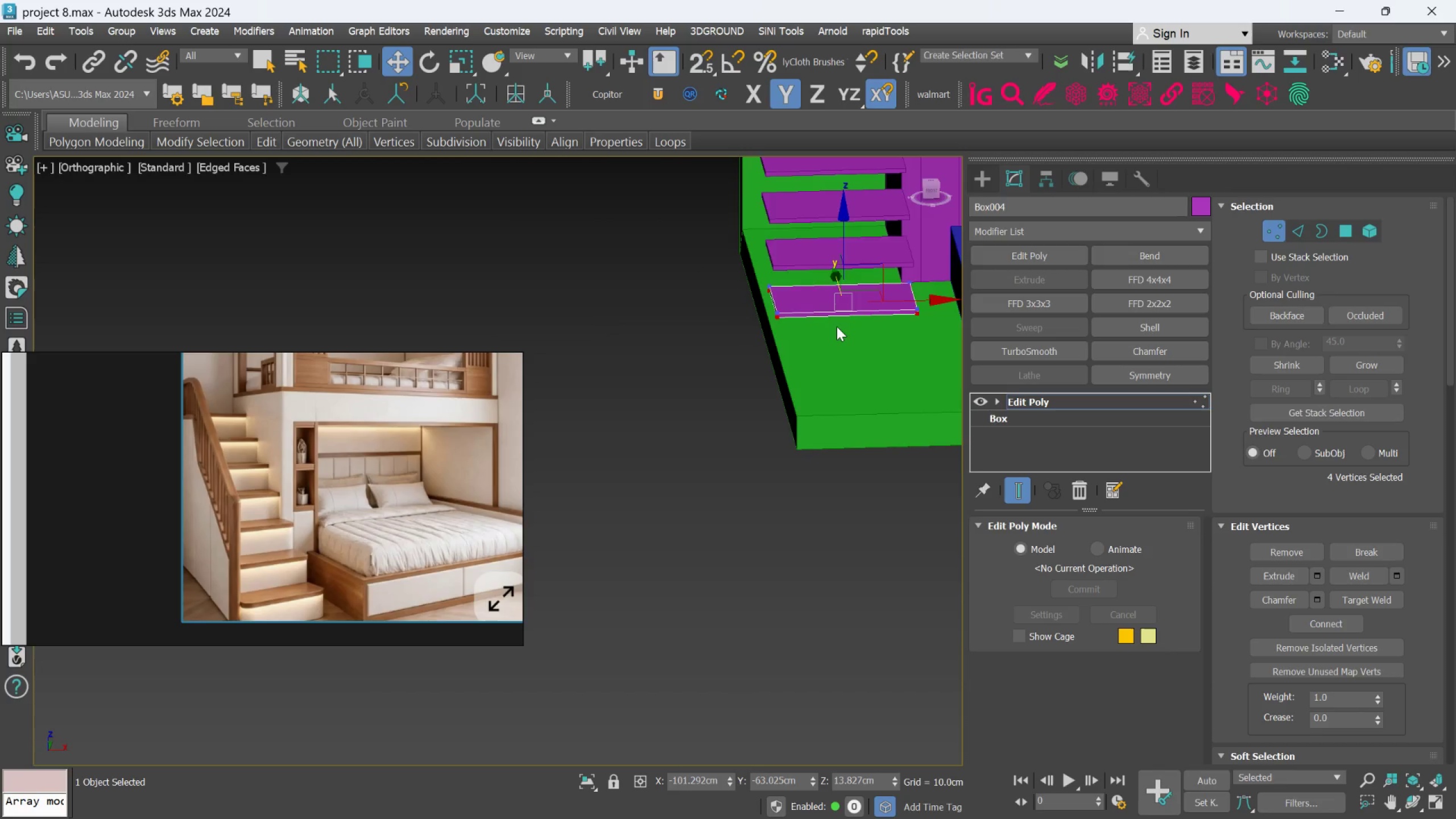 
scroll: coordinate [837, 326], scroll_direction: up, amount: 1.0
 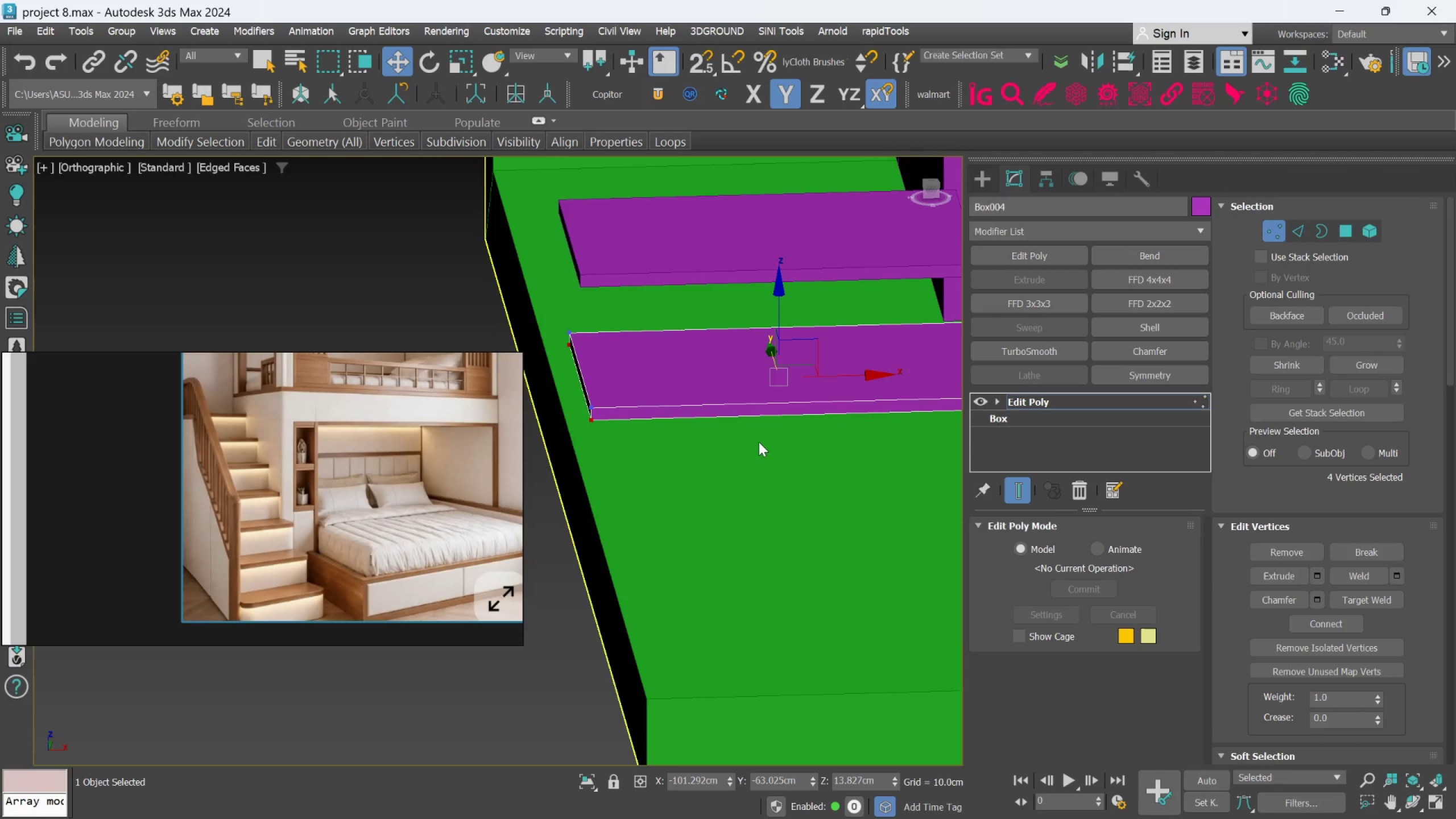 
key(F)
 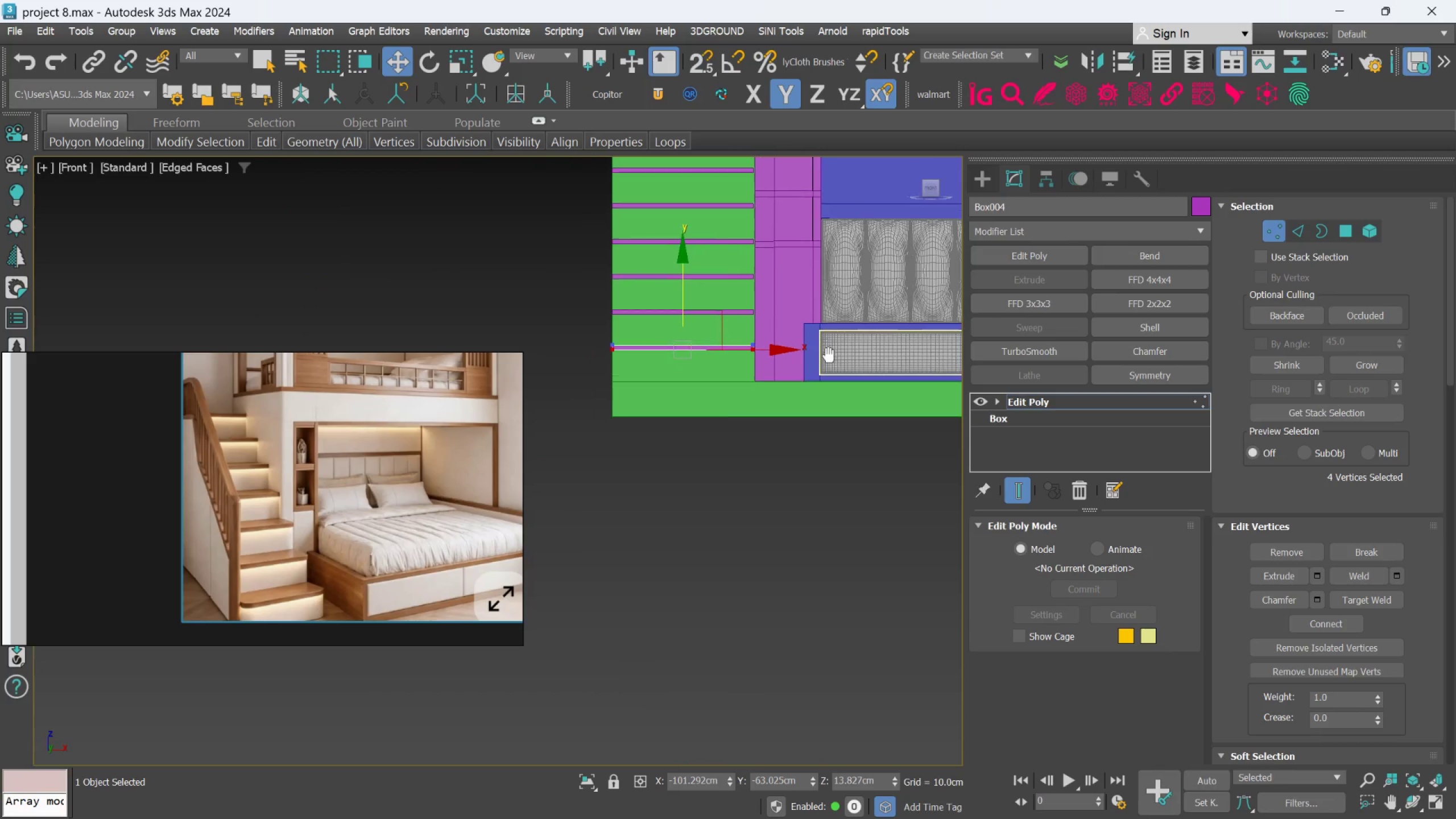 
scroll: coordinate [693, 293], scroll_direction: up, amount: 4.0
 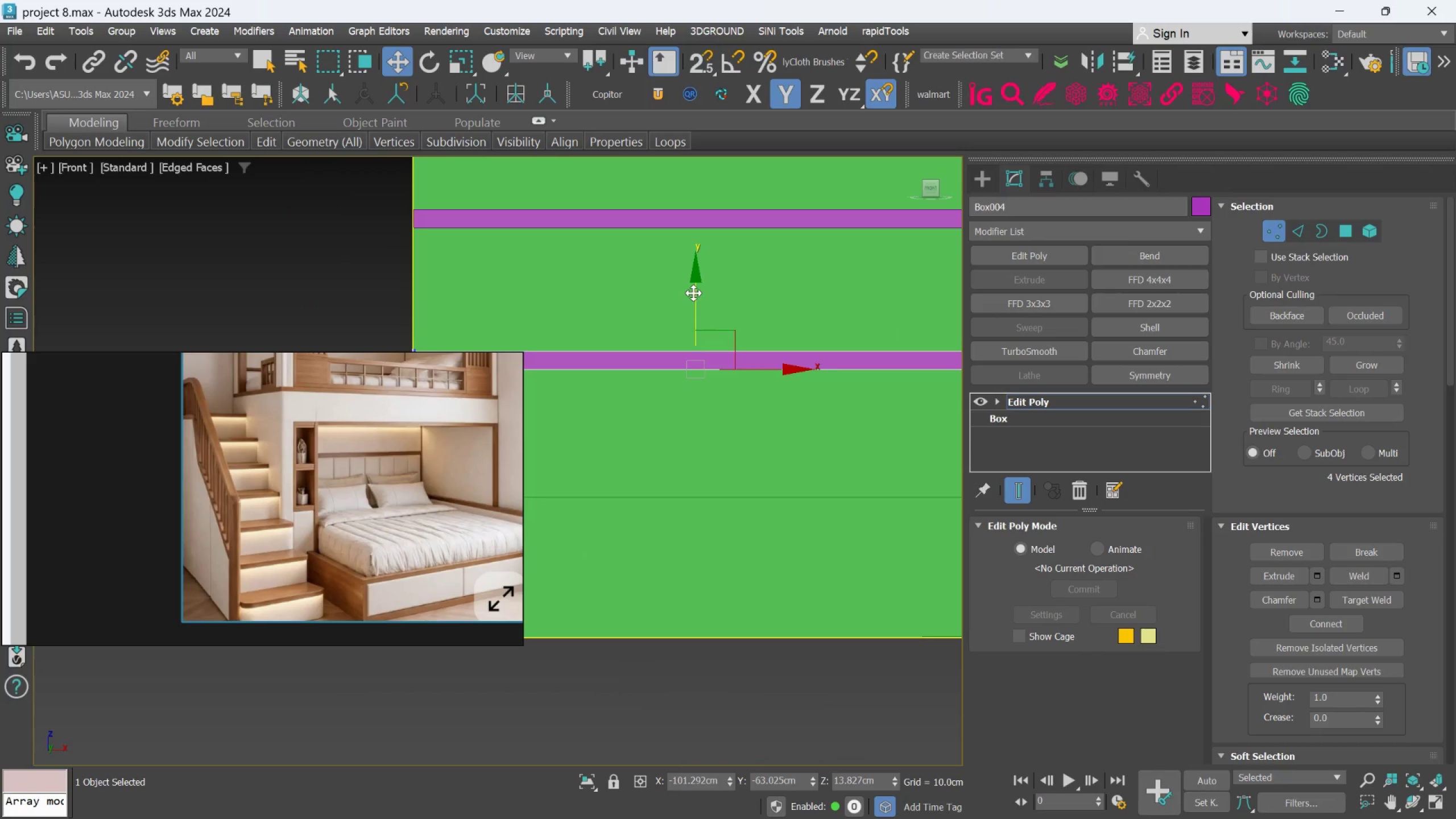 
left_click_drag(start_coordinate=[693, 293], to_coordinate=[693, 297])
 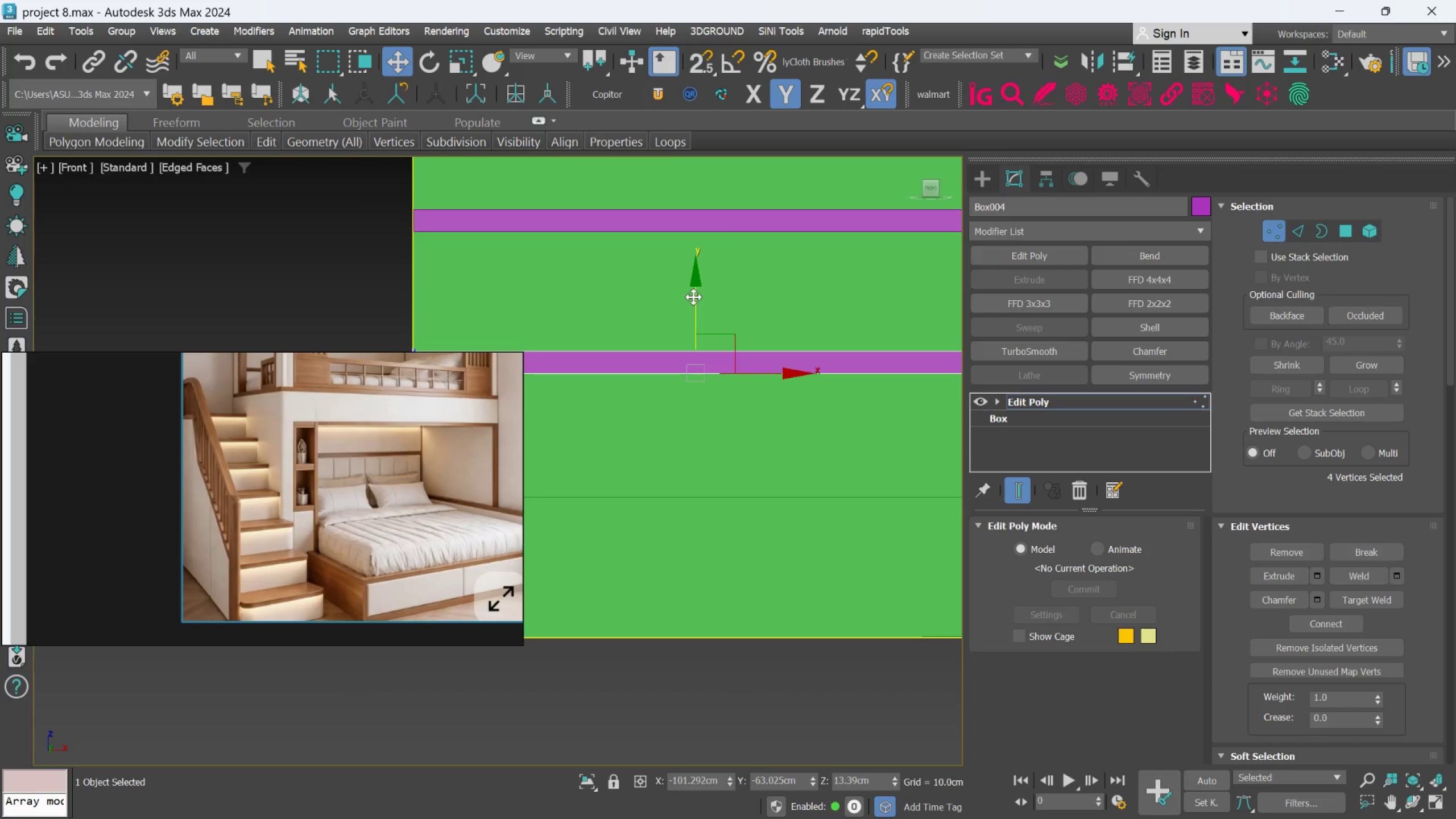 
scroll: coordinate [693, 297], scroll_direction: down, amount: 2.0
 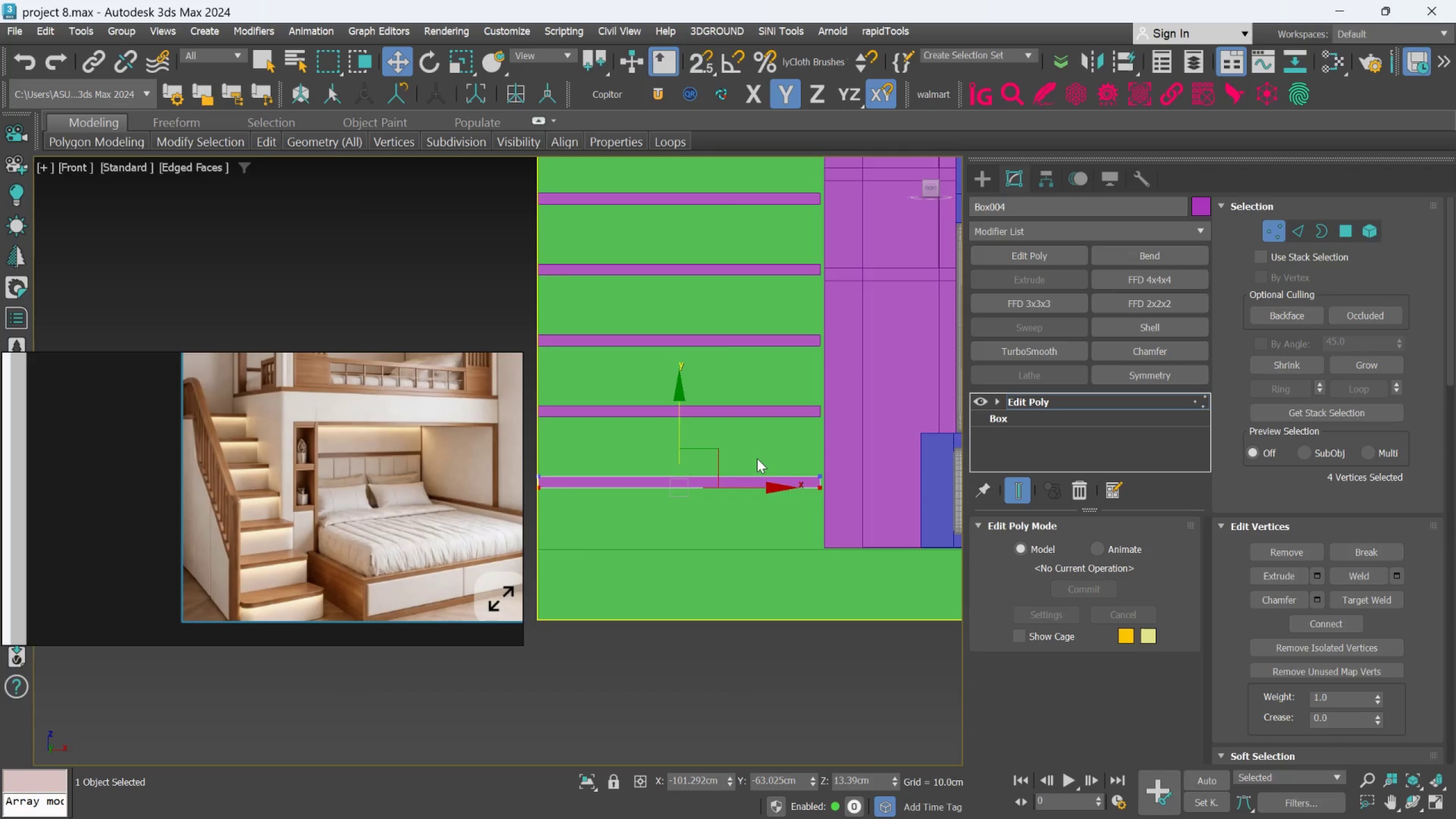 
left_click_drag(start_coordinate=[811, 449], to_coordinate=[851, 554])
 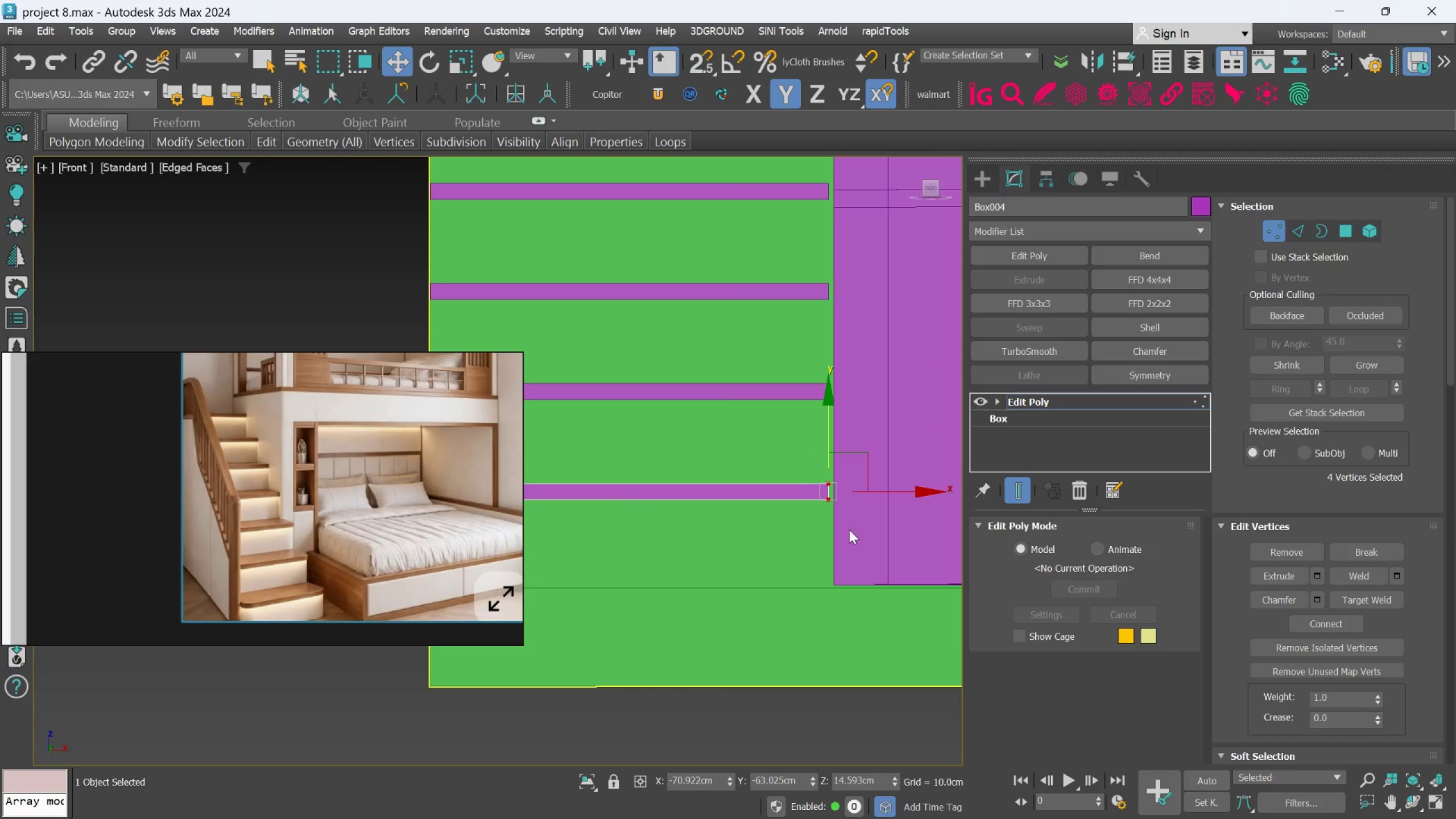 
scroll: coordinate [854, 506], scroll_direction: up, amount: 2.0
 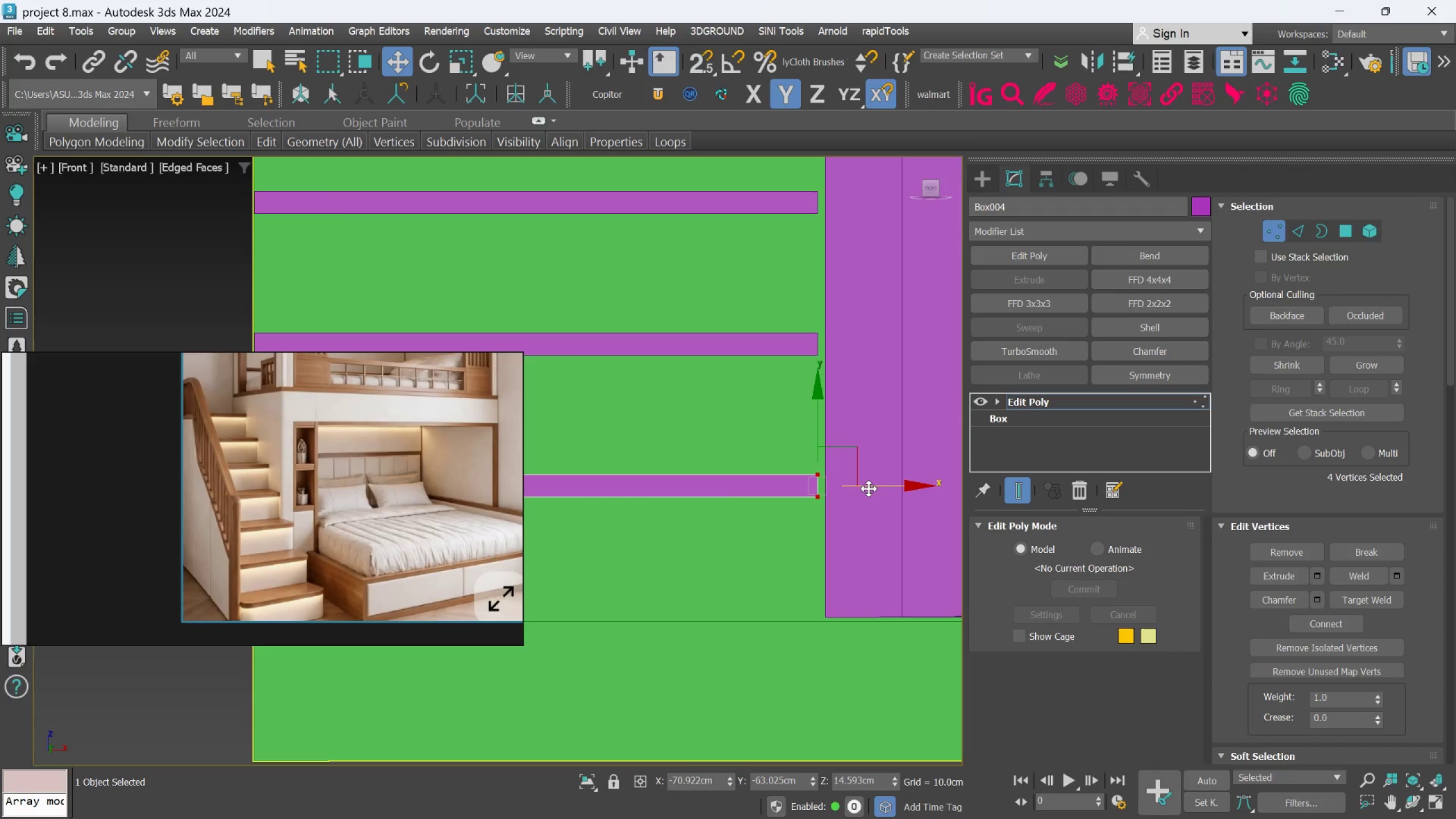 
left_click_drag(start_coordinate=[868, 489], to_coordinate=[876, 494])
 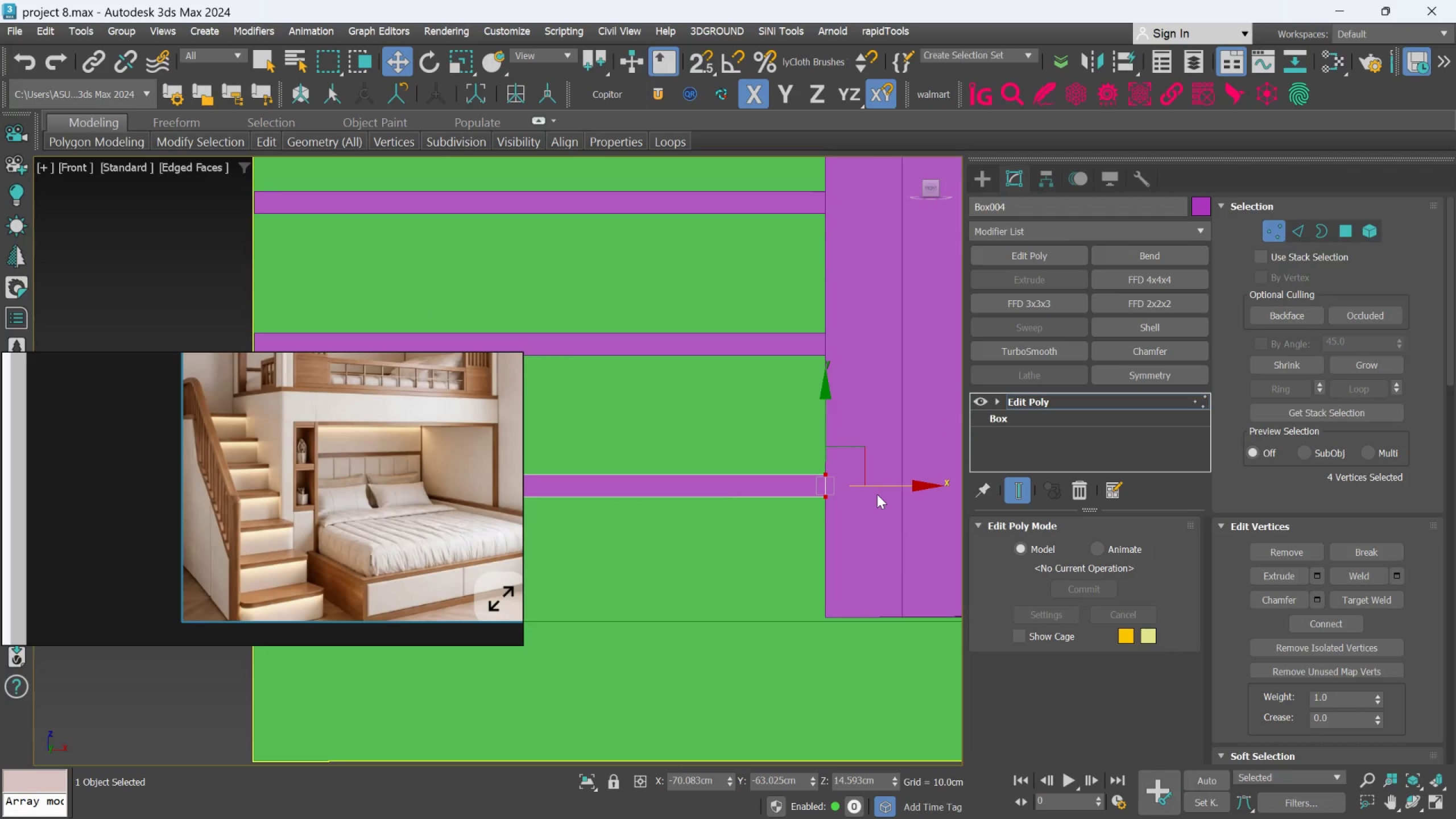 
hold_key(key=AltLeft, duration=3.9)
 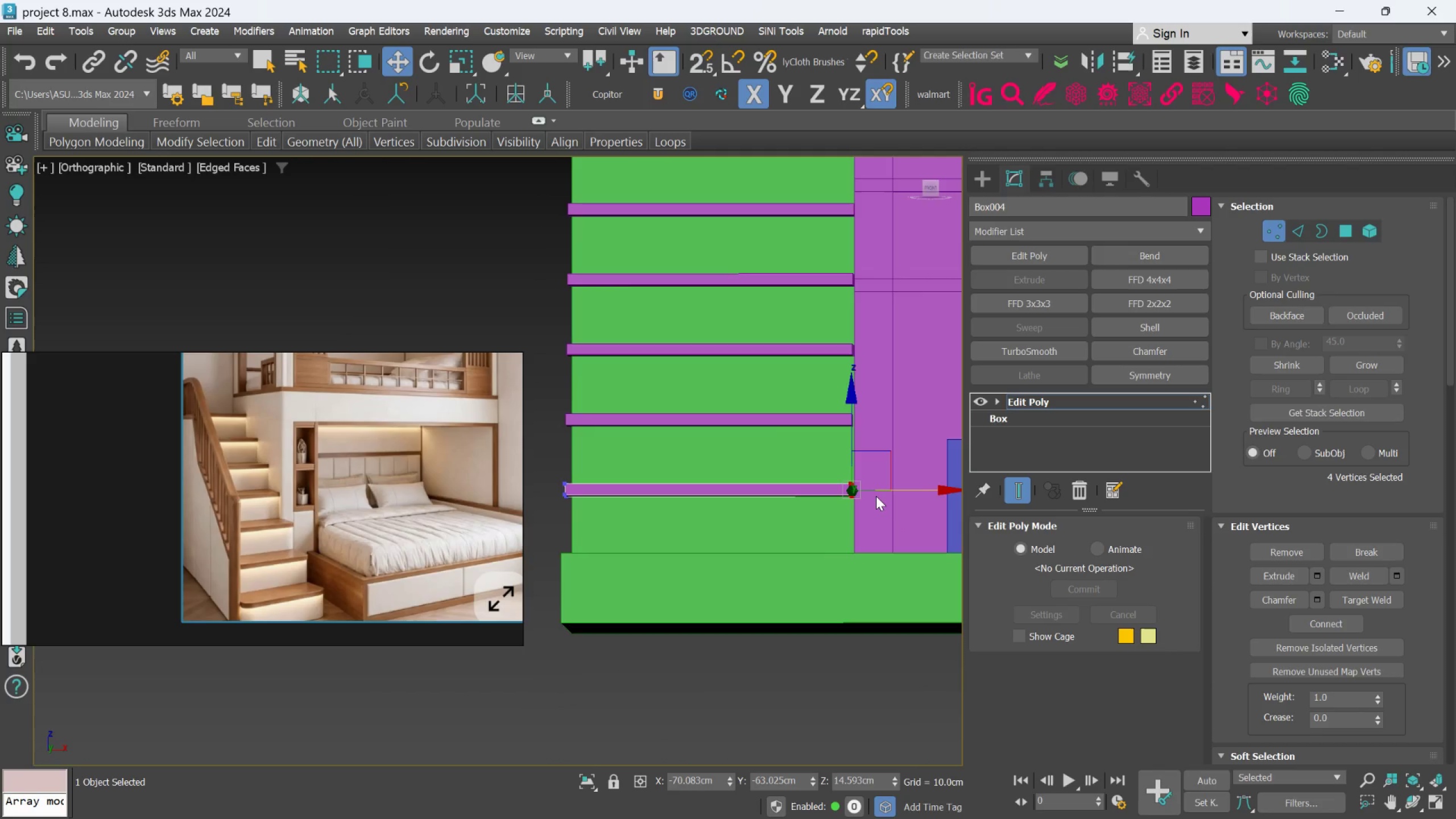 
scroll: coordinate [877, 494], scroll_direction: down, amount: 2.0
 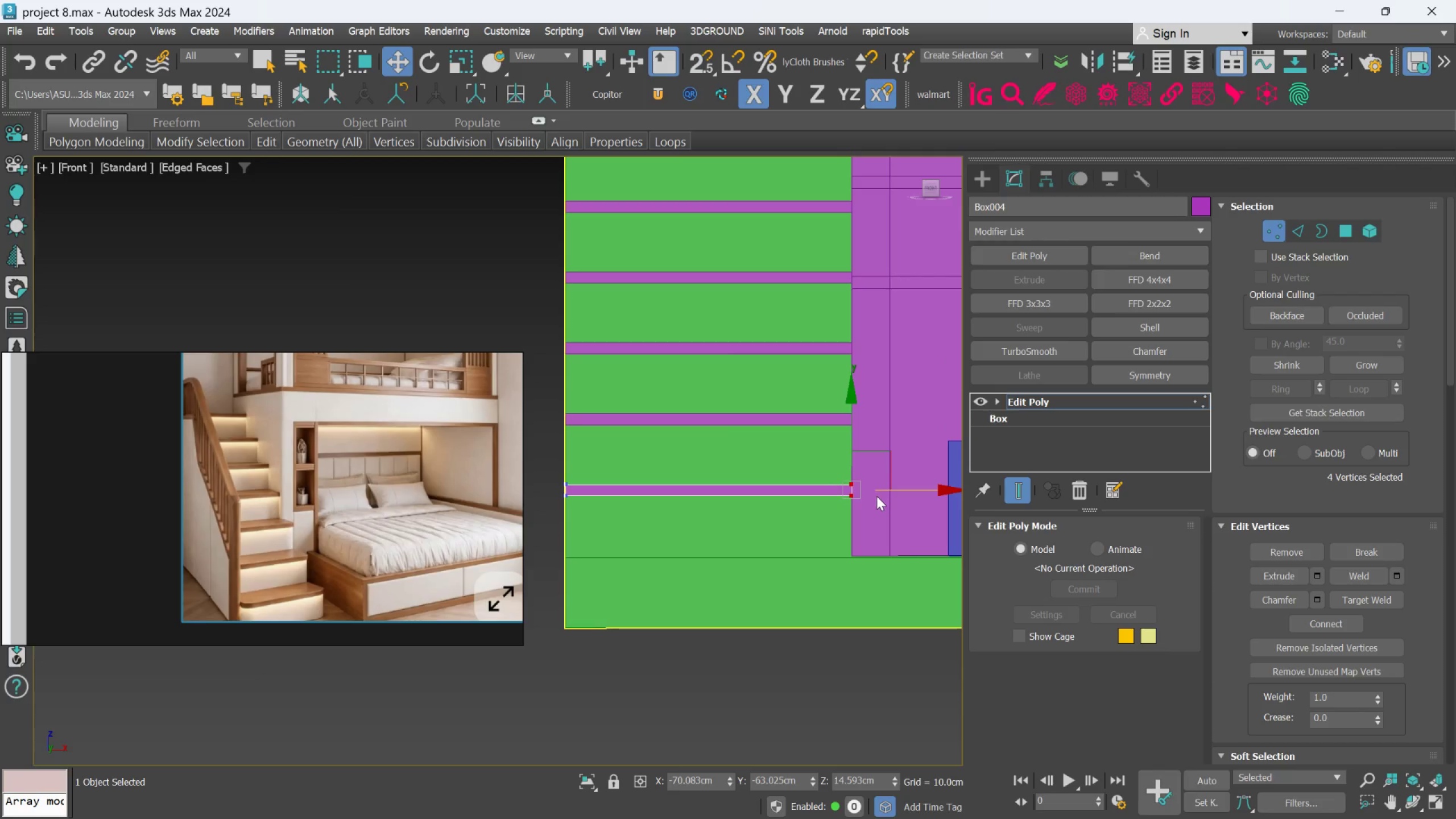 
hold_key(key=AltLeft, duration=0.71)
 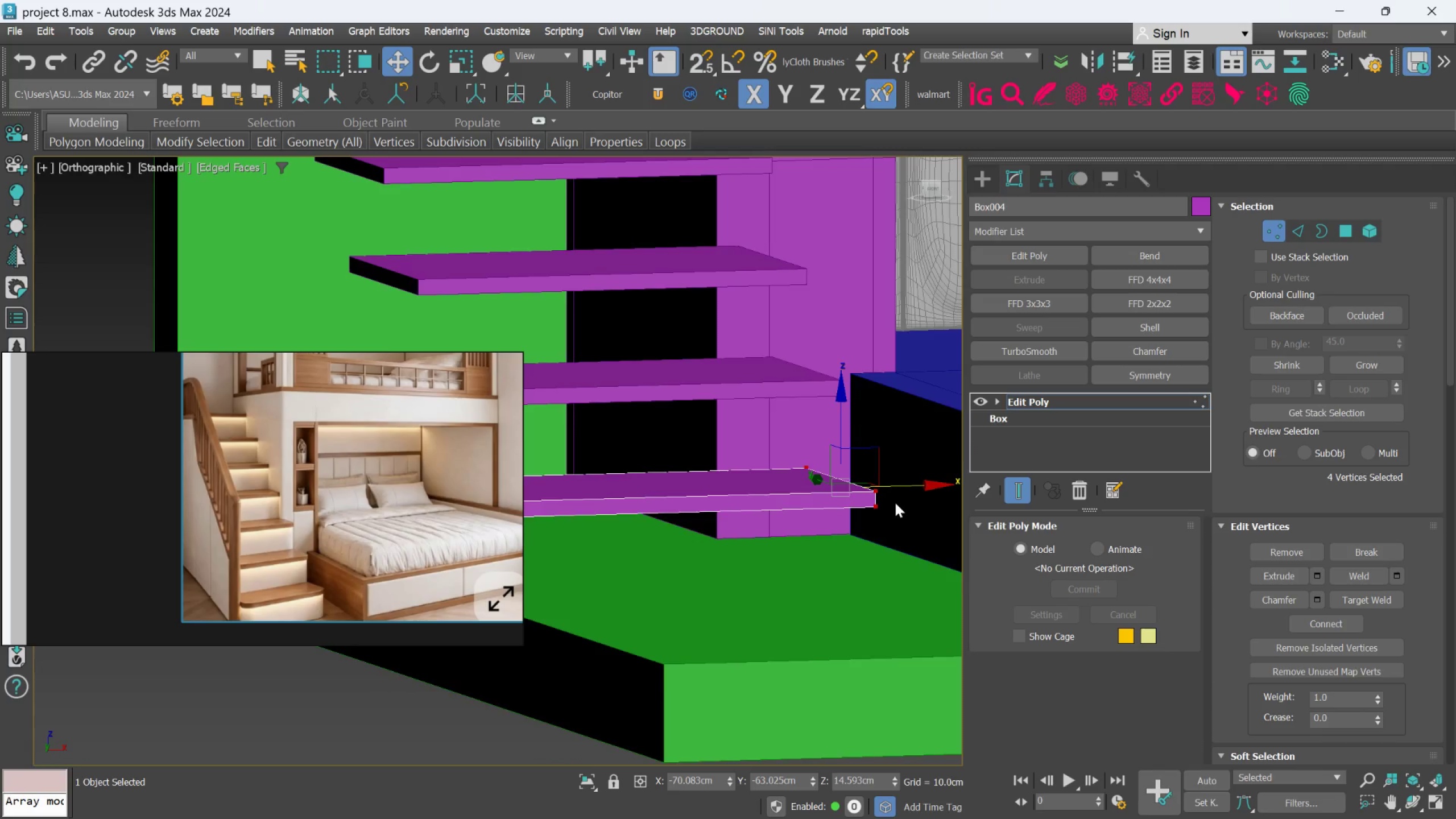 
scroll: coordinate [876, 496], scroll_direction: up, amount: 1.0
 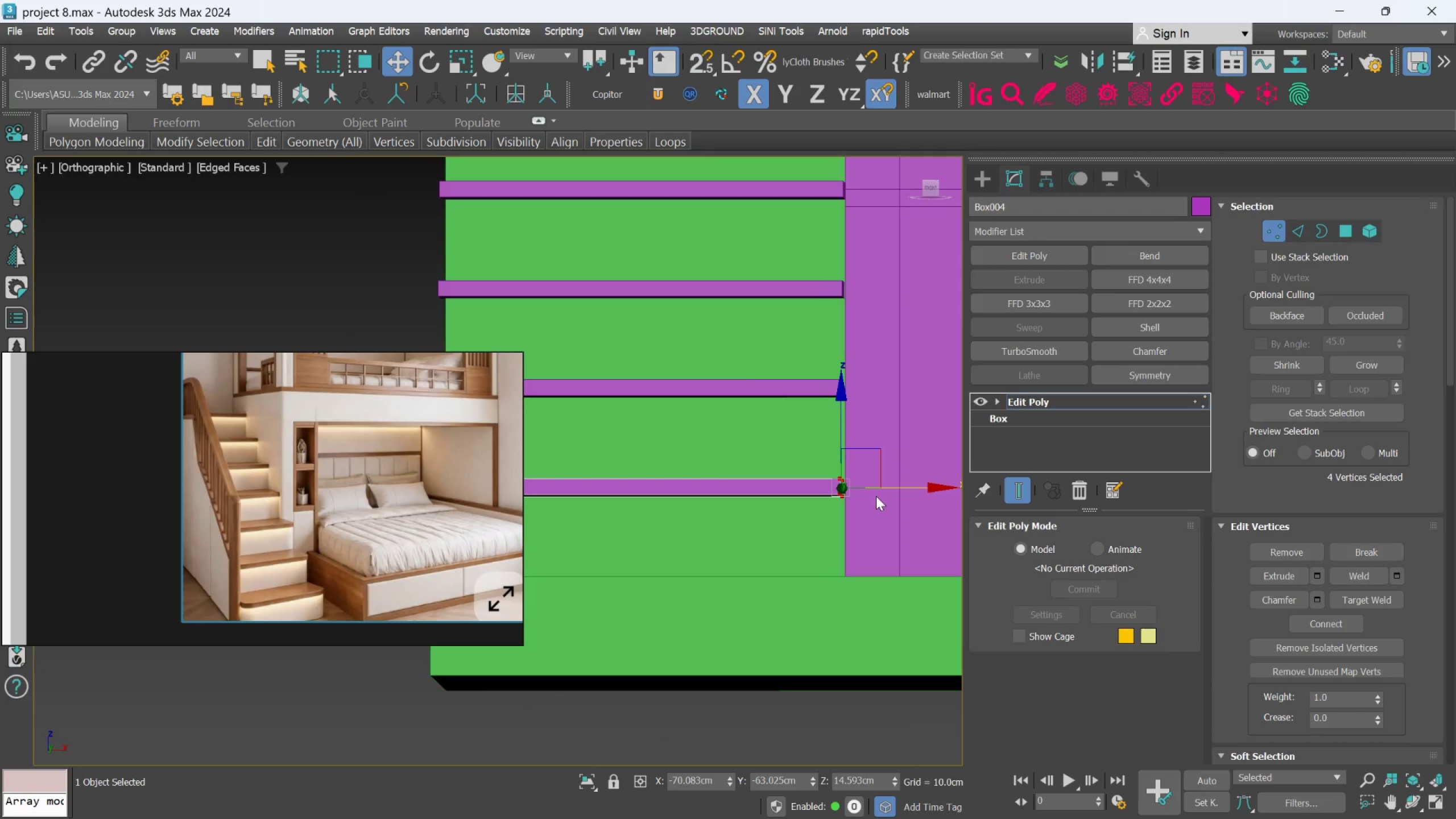 
hold_key(key=AltLeft, duration=1.47)
 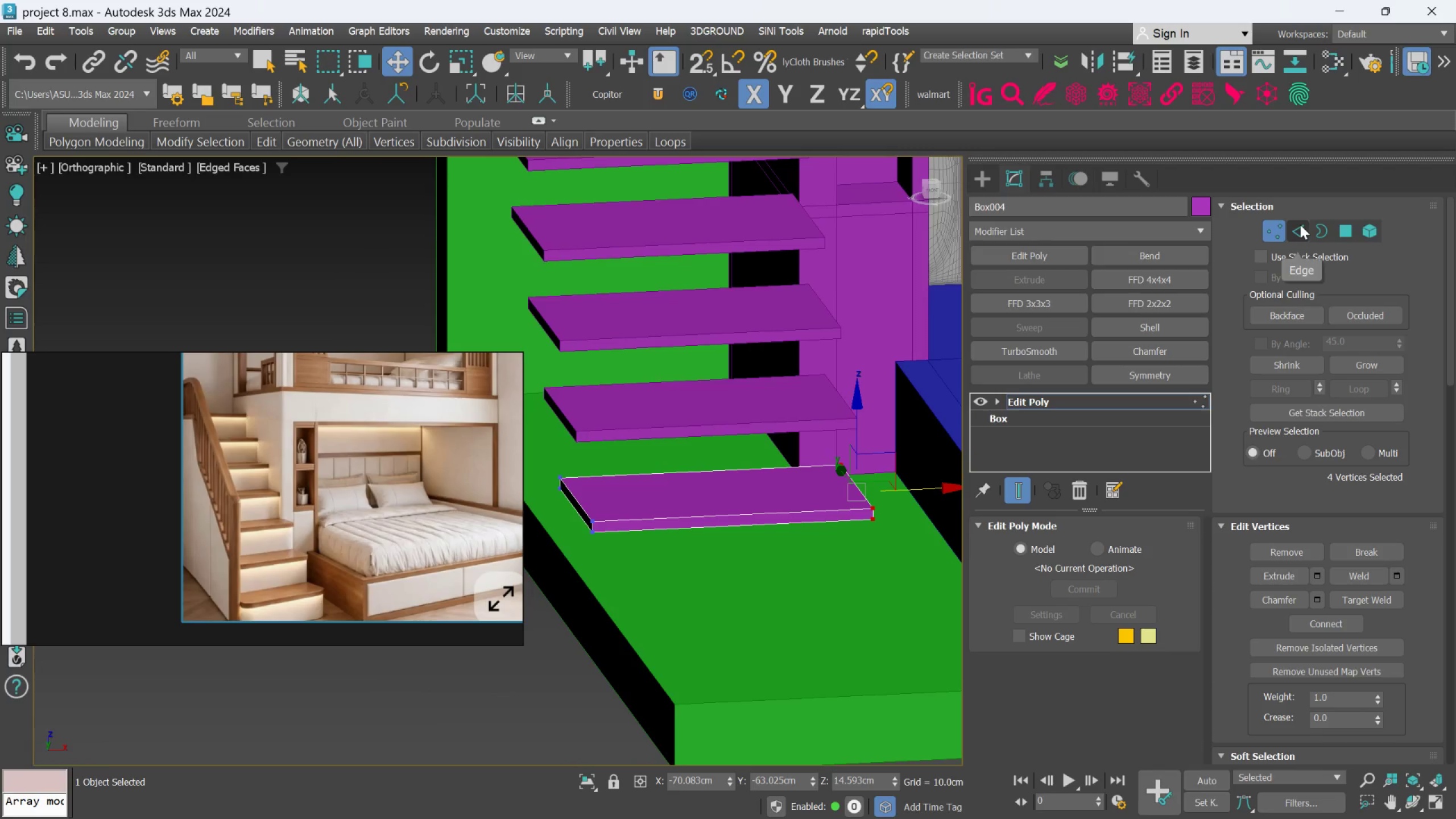 
scroll: coordinate [895, 503], scroll_direction: down, amount: 1.0
 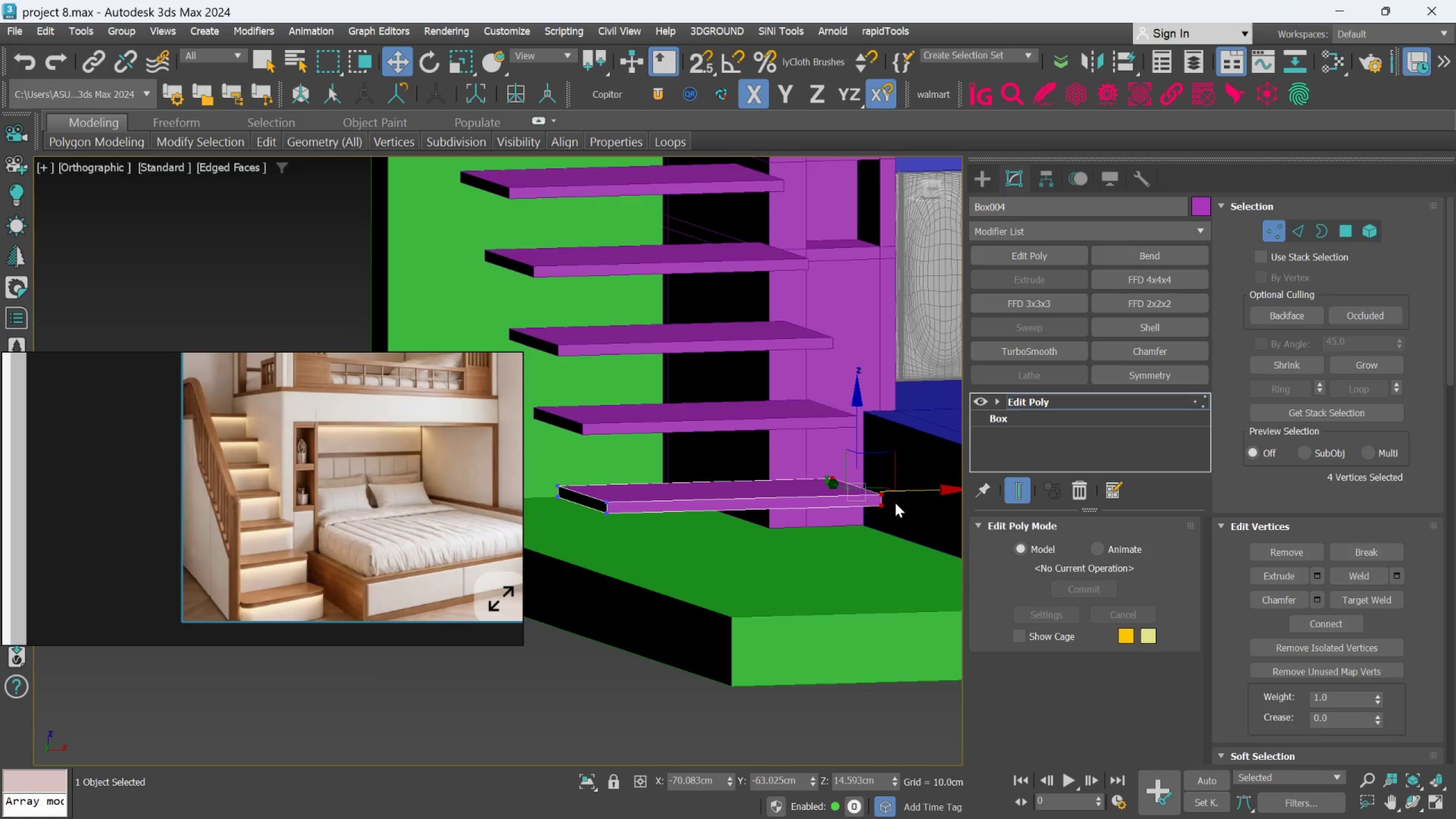 
left_click([1300, 225])
 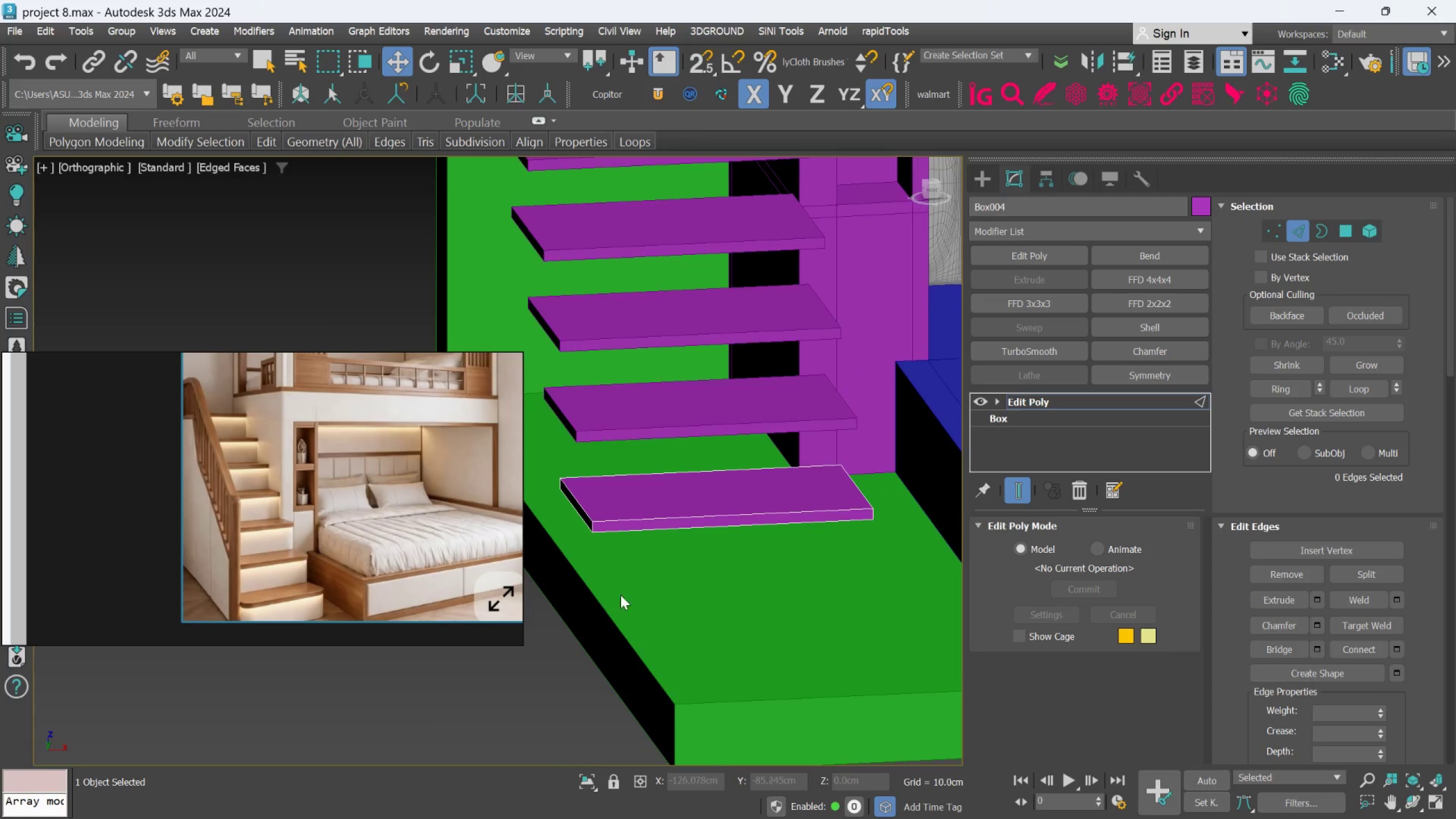 
scroll: coordinate [621, 568], scroll_direction: up, amount: 1.0
 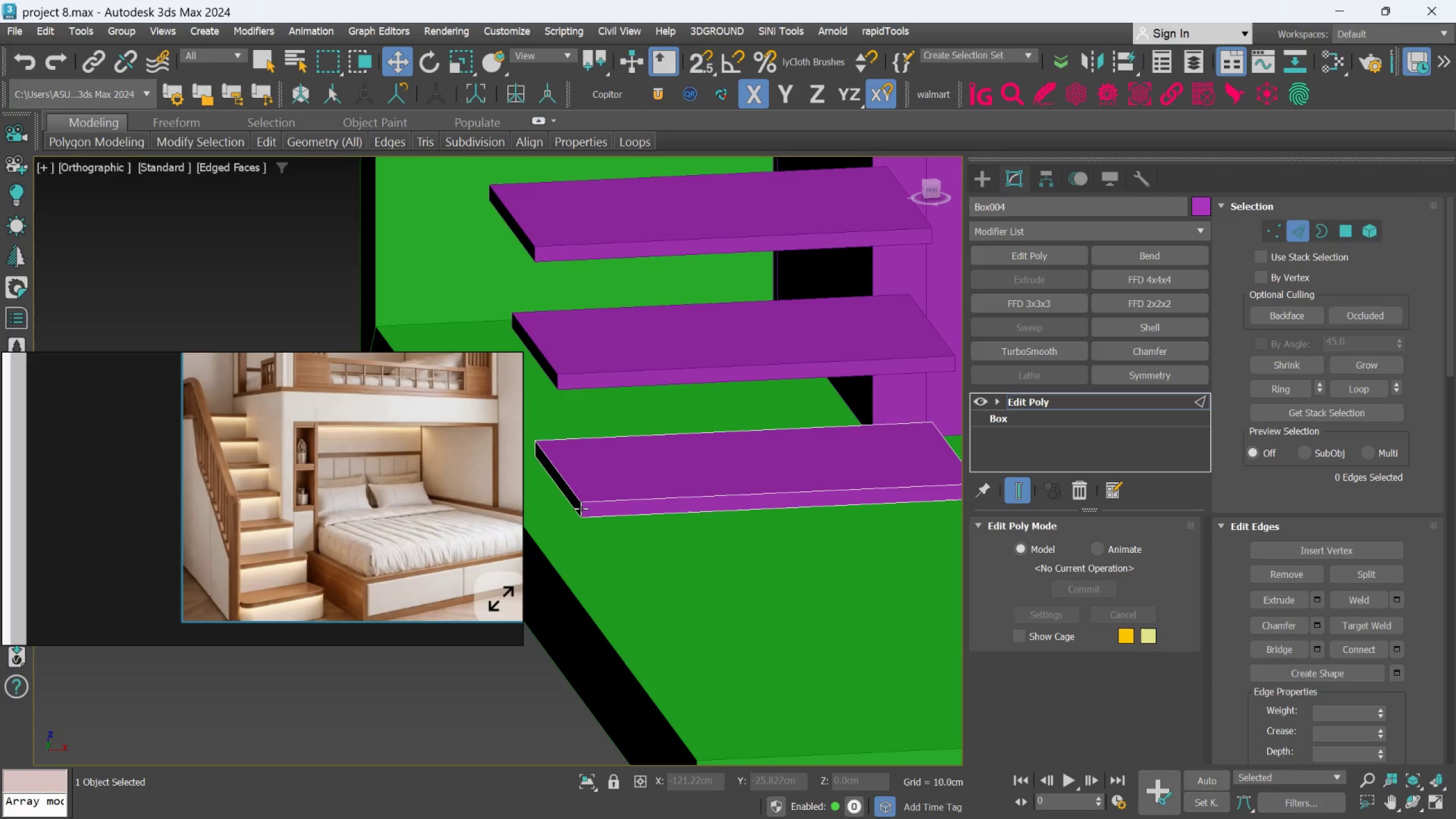 
left_click([581, 508])
 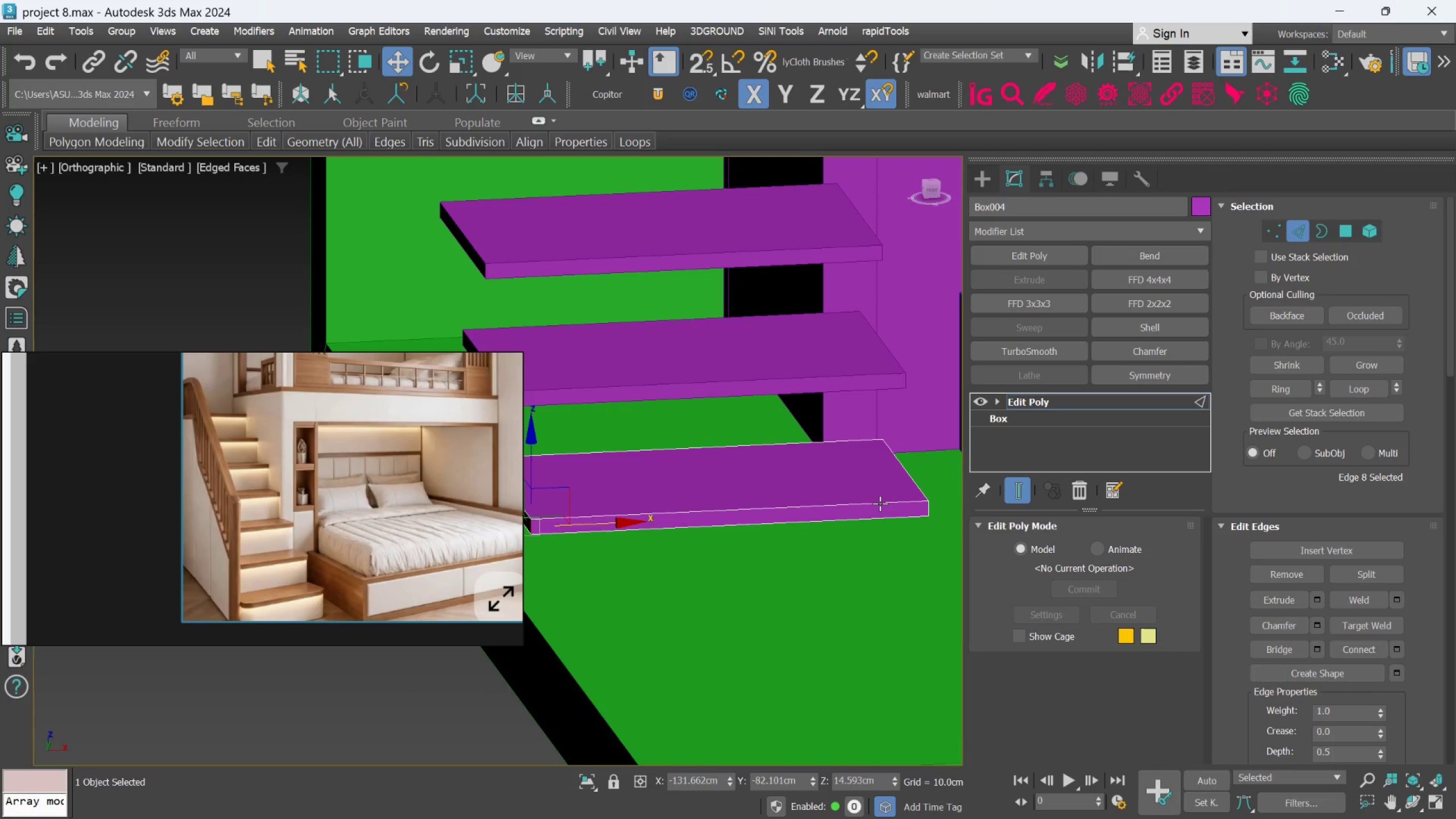 
wait(6.51)
 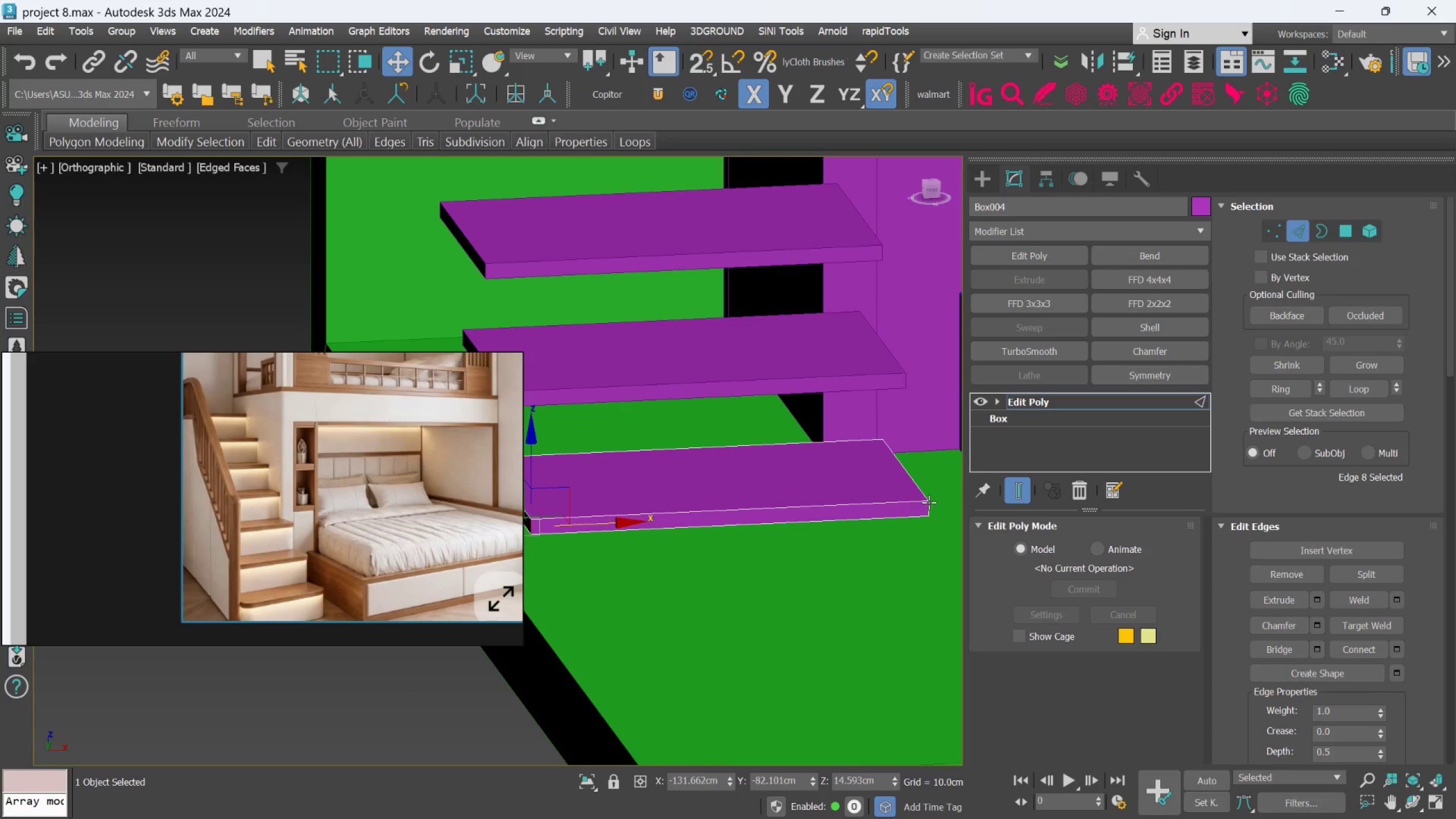 
left_click([928, 509])
 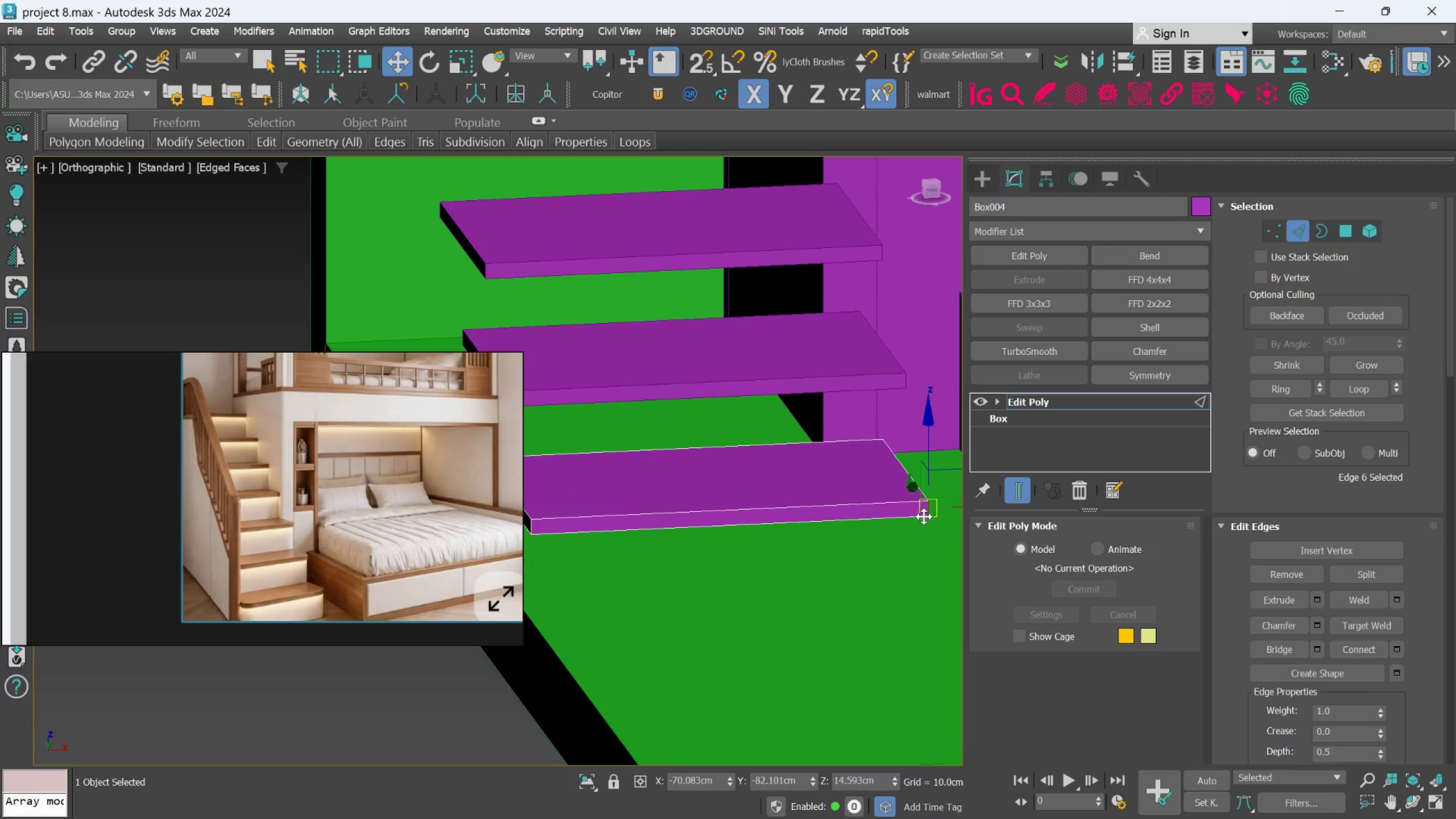 
scroll: coordinate [918, 526], scroll_direction: down, amount: 2.0
 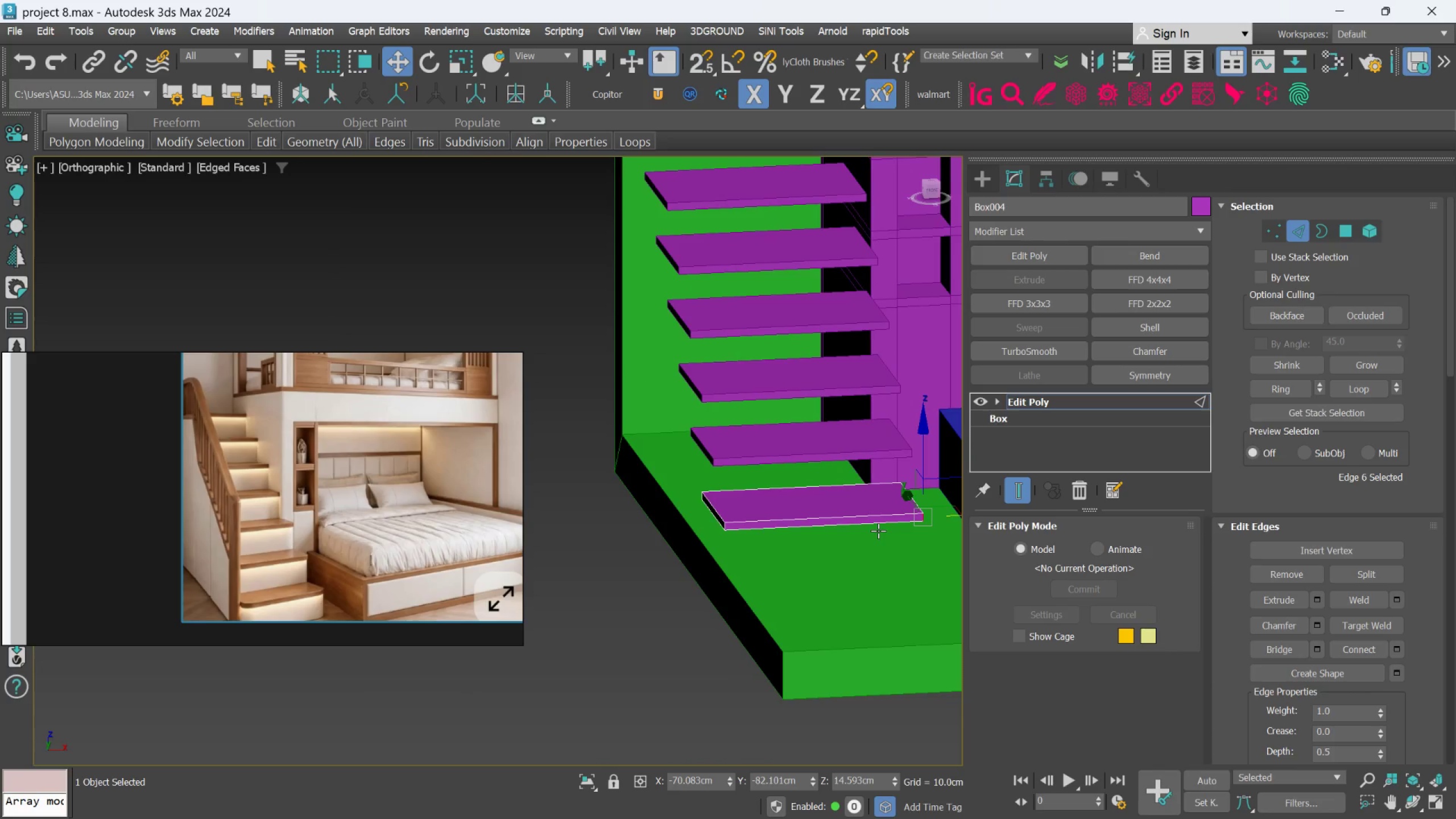 
hold_key(key=AltLeft, duration=0.52)
 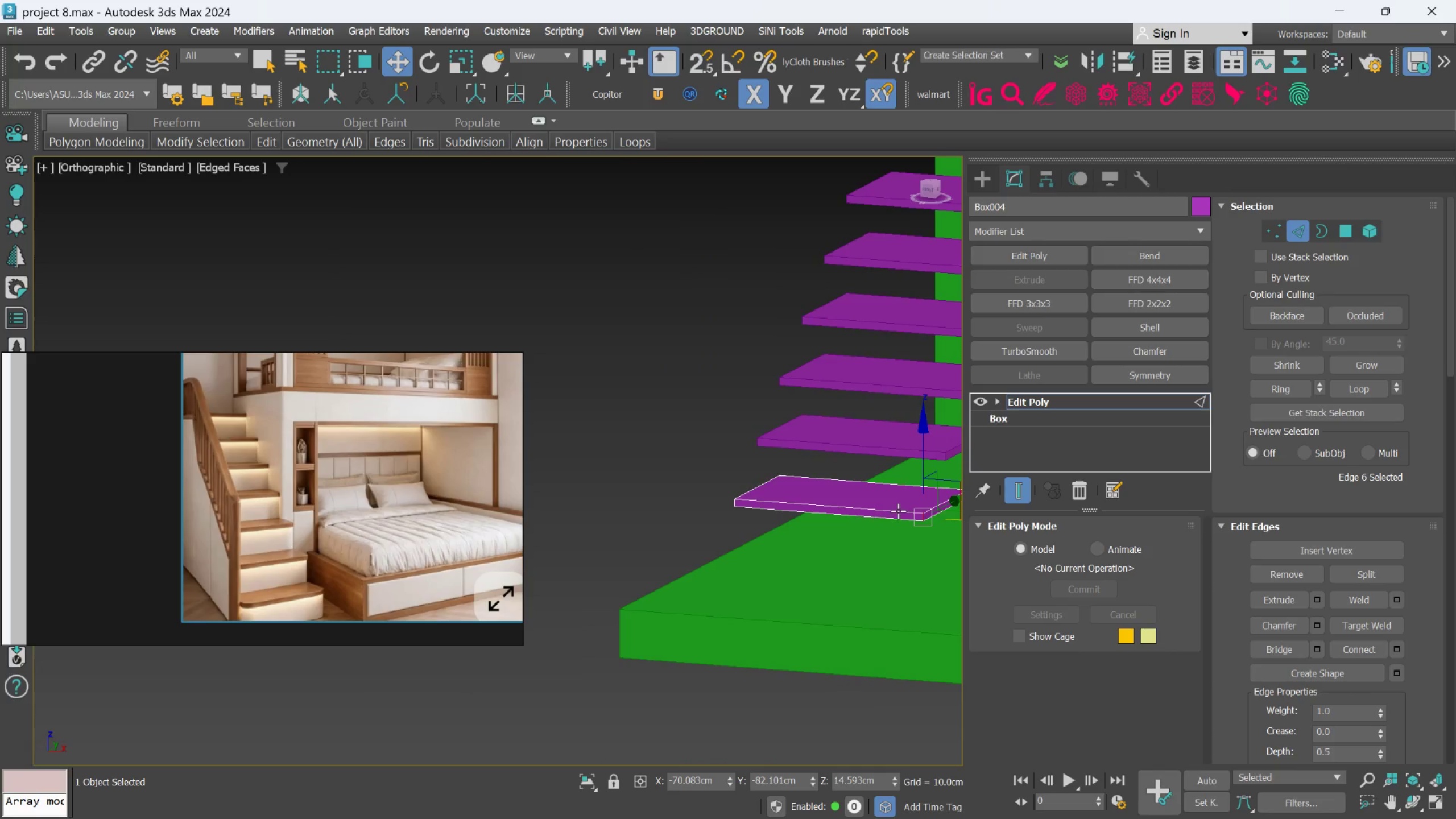 
hold_key(key=AltLeft, duration=0.47)
 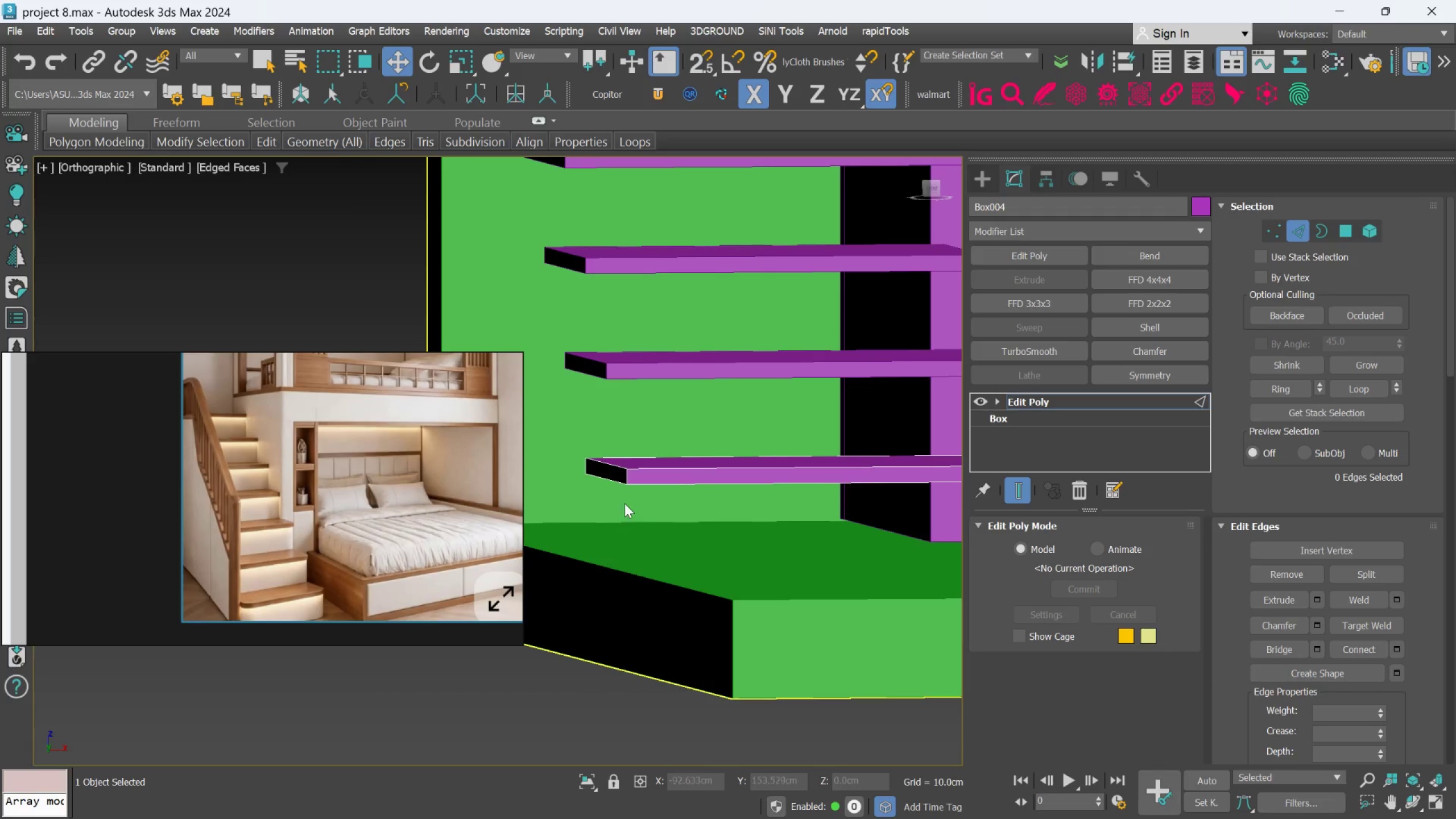 
scroll: coordinate [904, 504], scroll_direction: up, amount: 2.0
 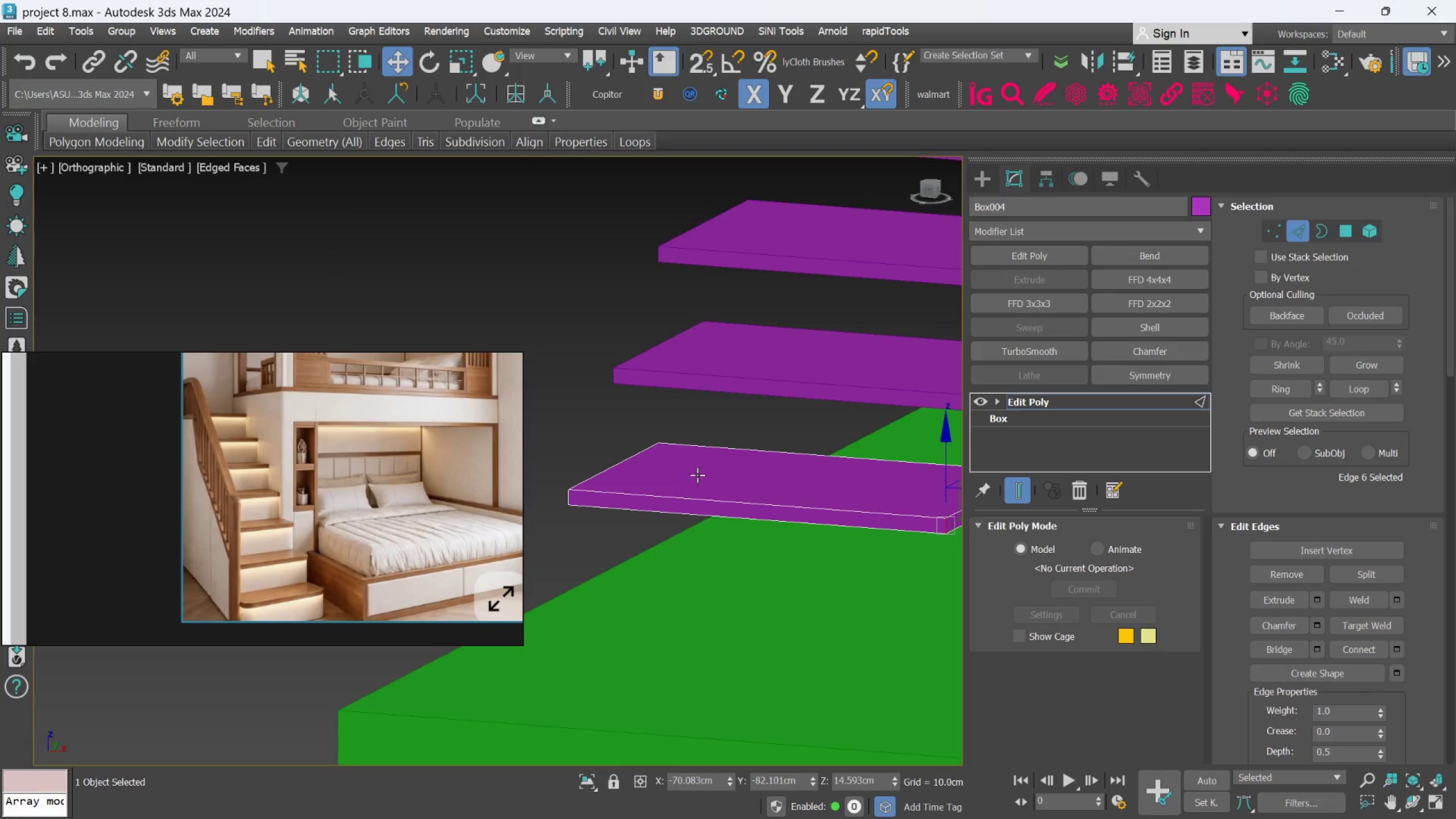 
left_click([626, 474])
 